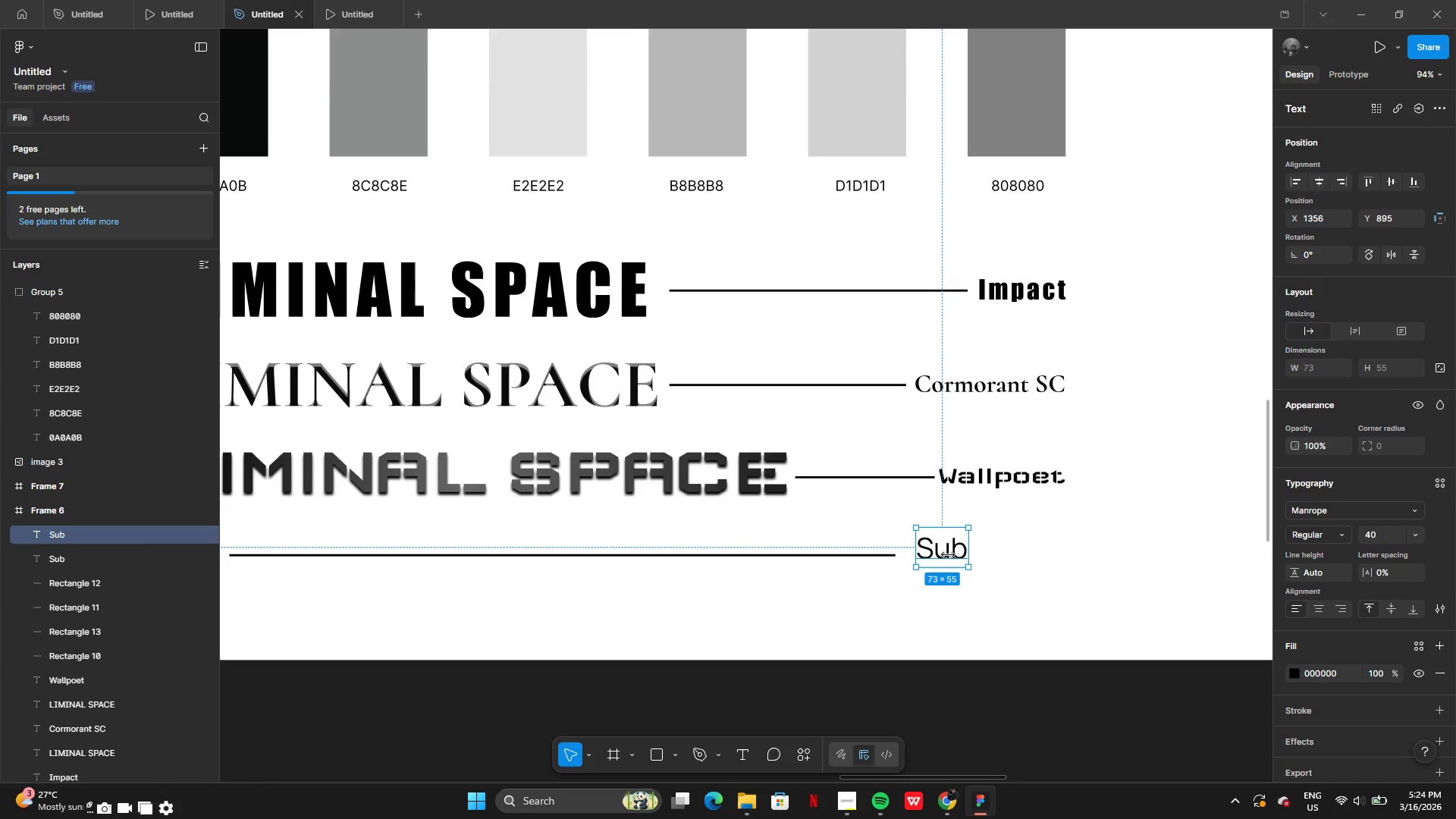 
double_click([938, 555])
 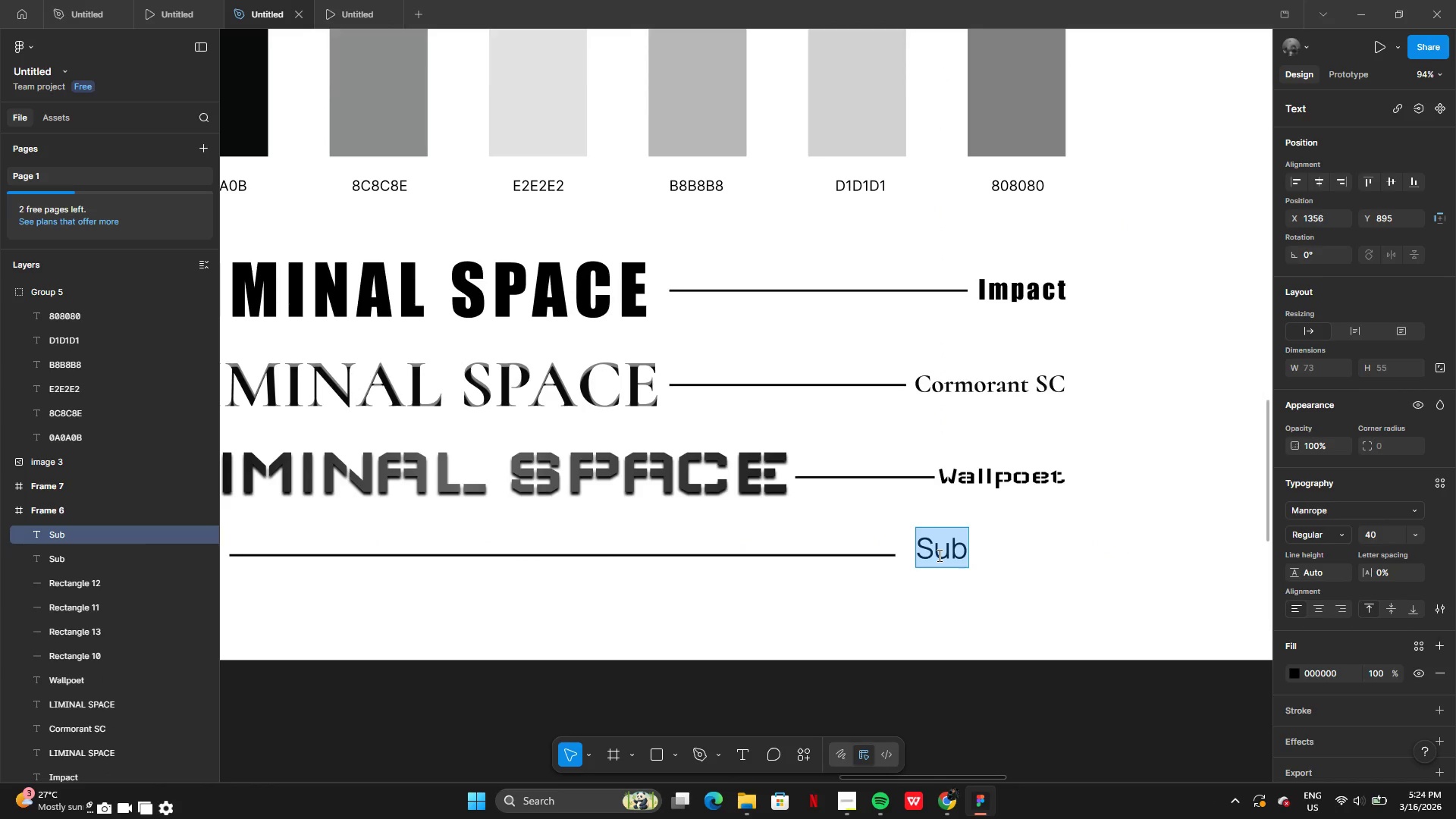 
type(Man)
 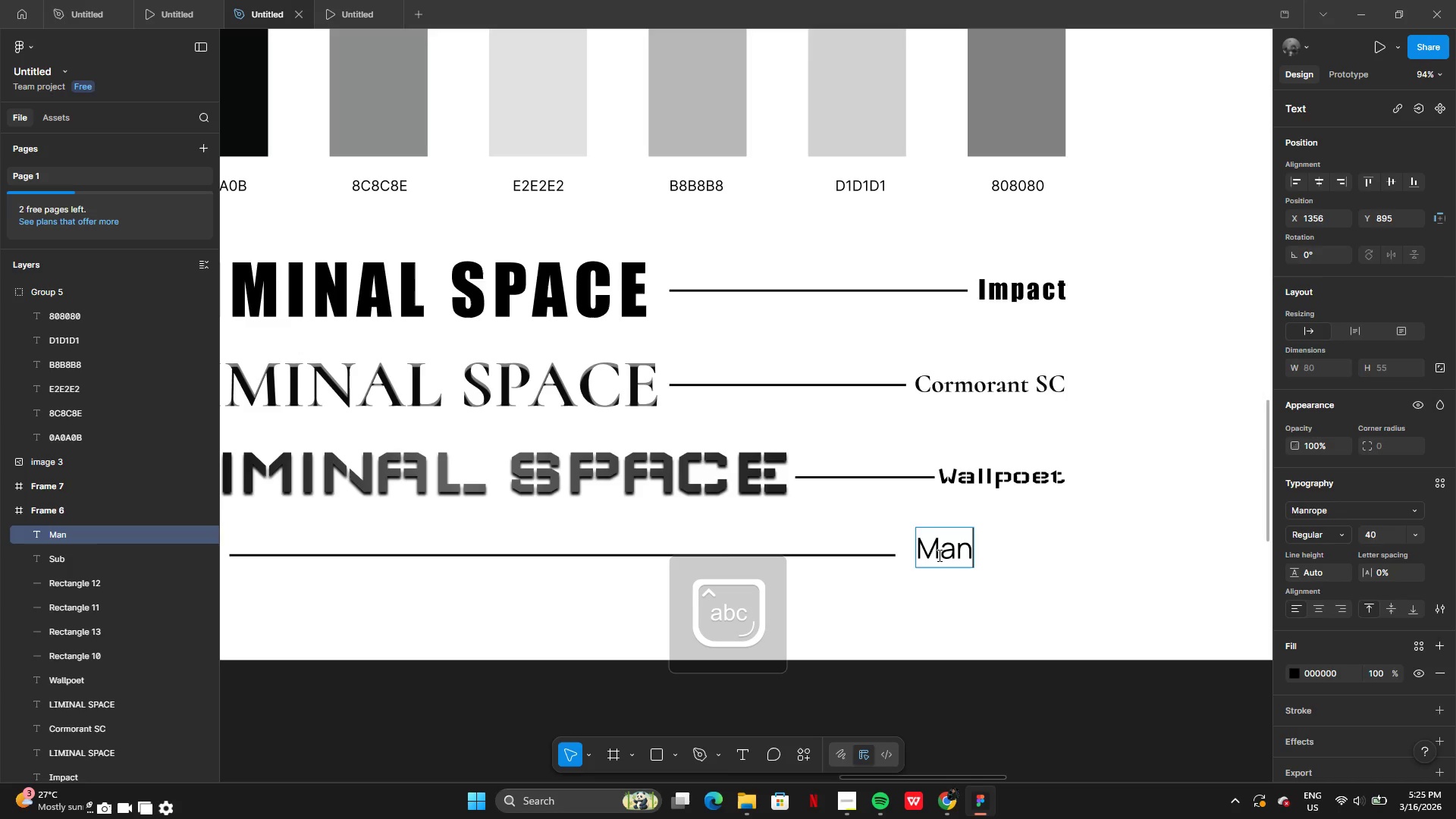 
type(rope)
 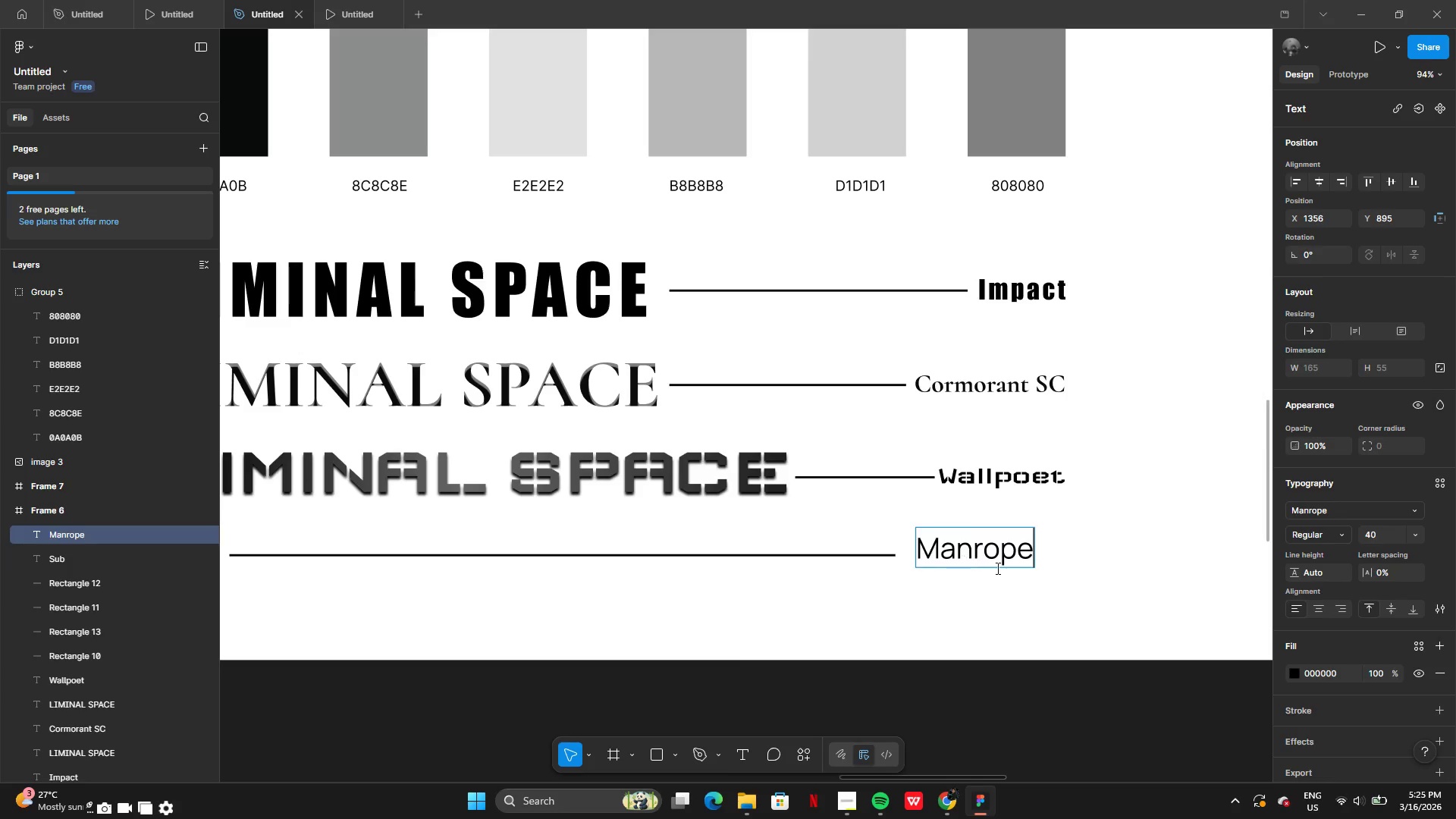 
left_click([1087, 576])
 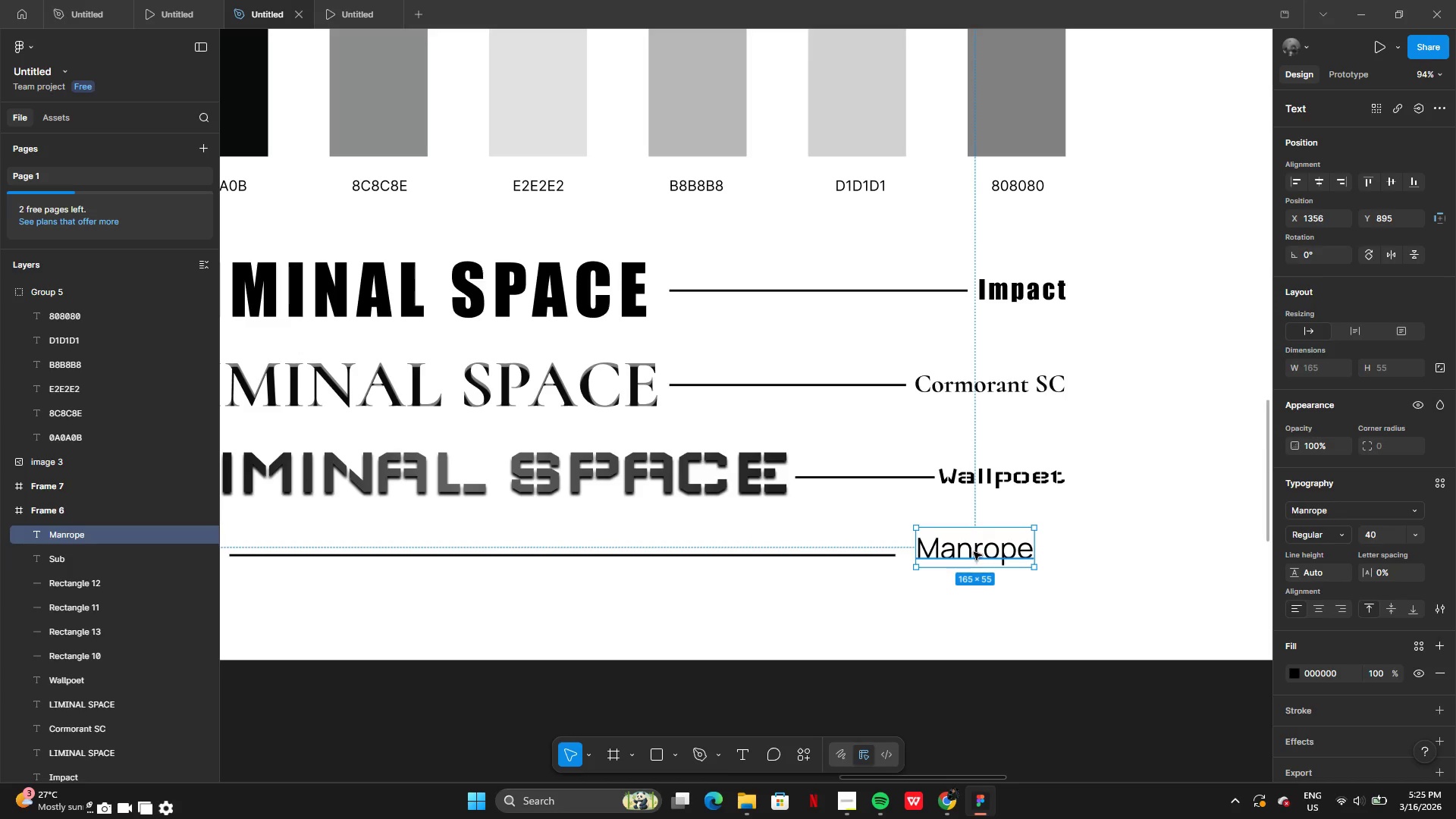 
left_click_drag(start_coordinate=[978, 548], to_coordinate=[1009, 548])
 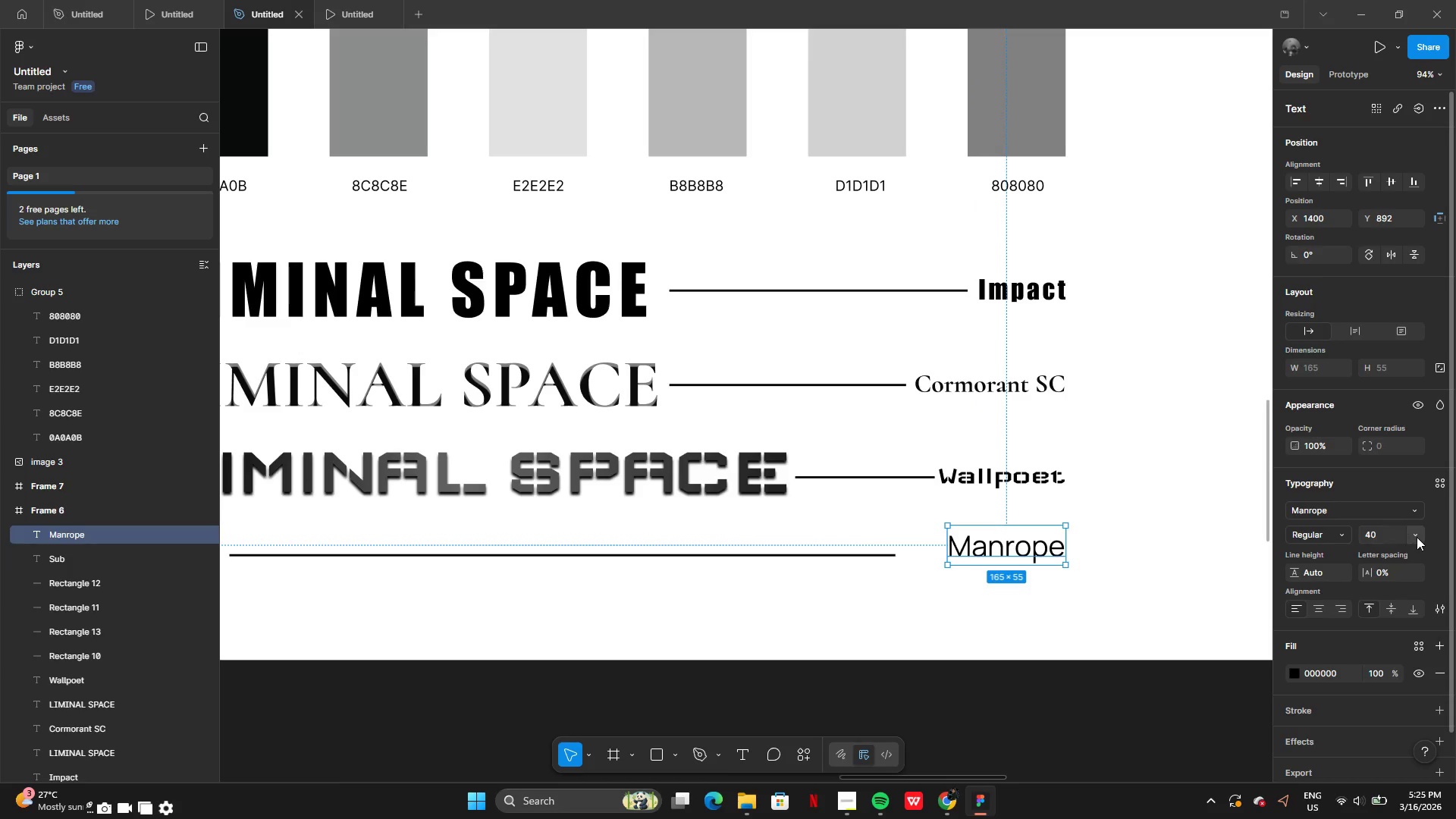 
left_click([1418, 537])
 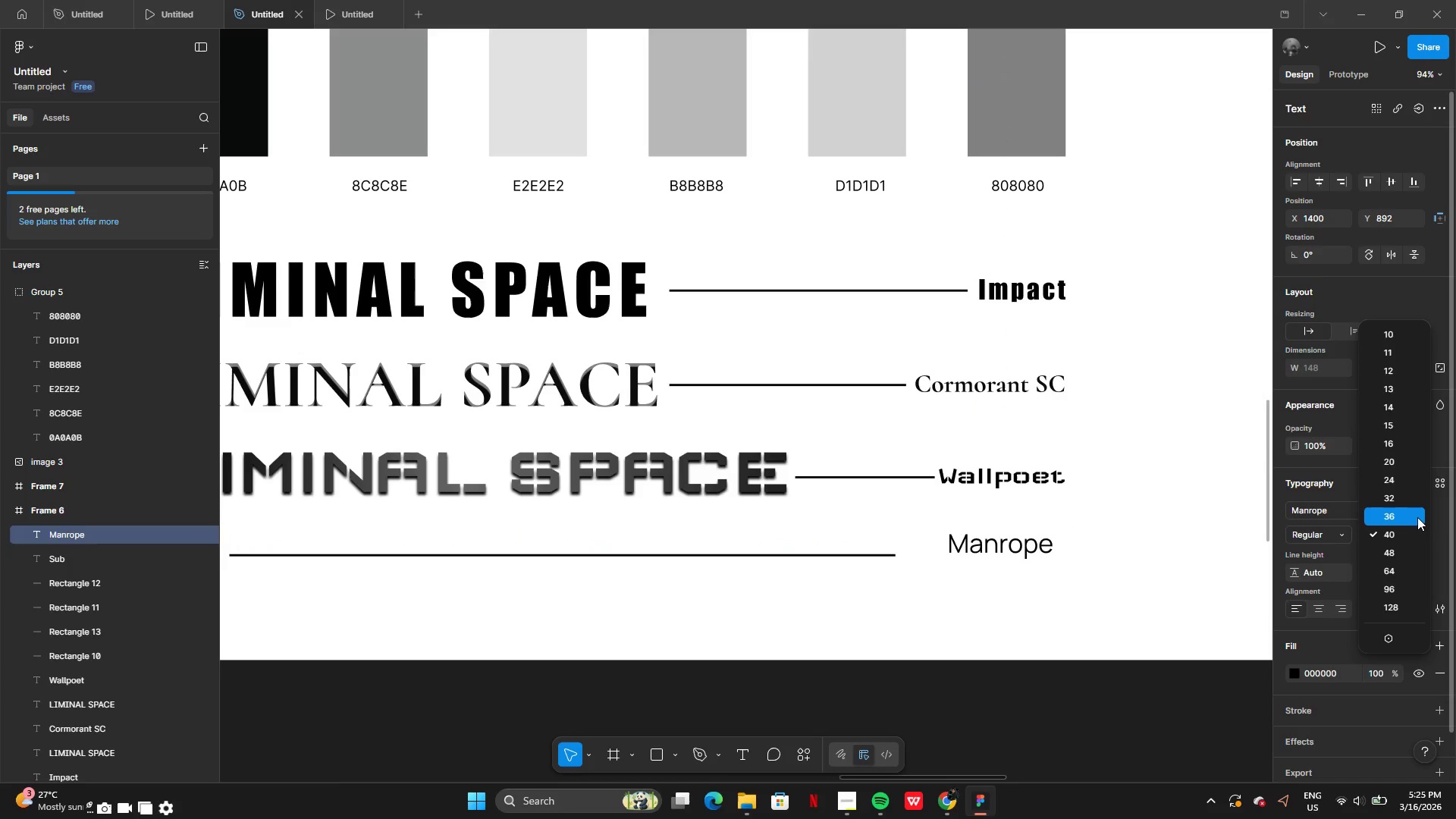 
left_click([1417, 517])
 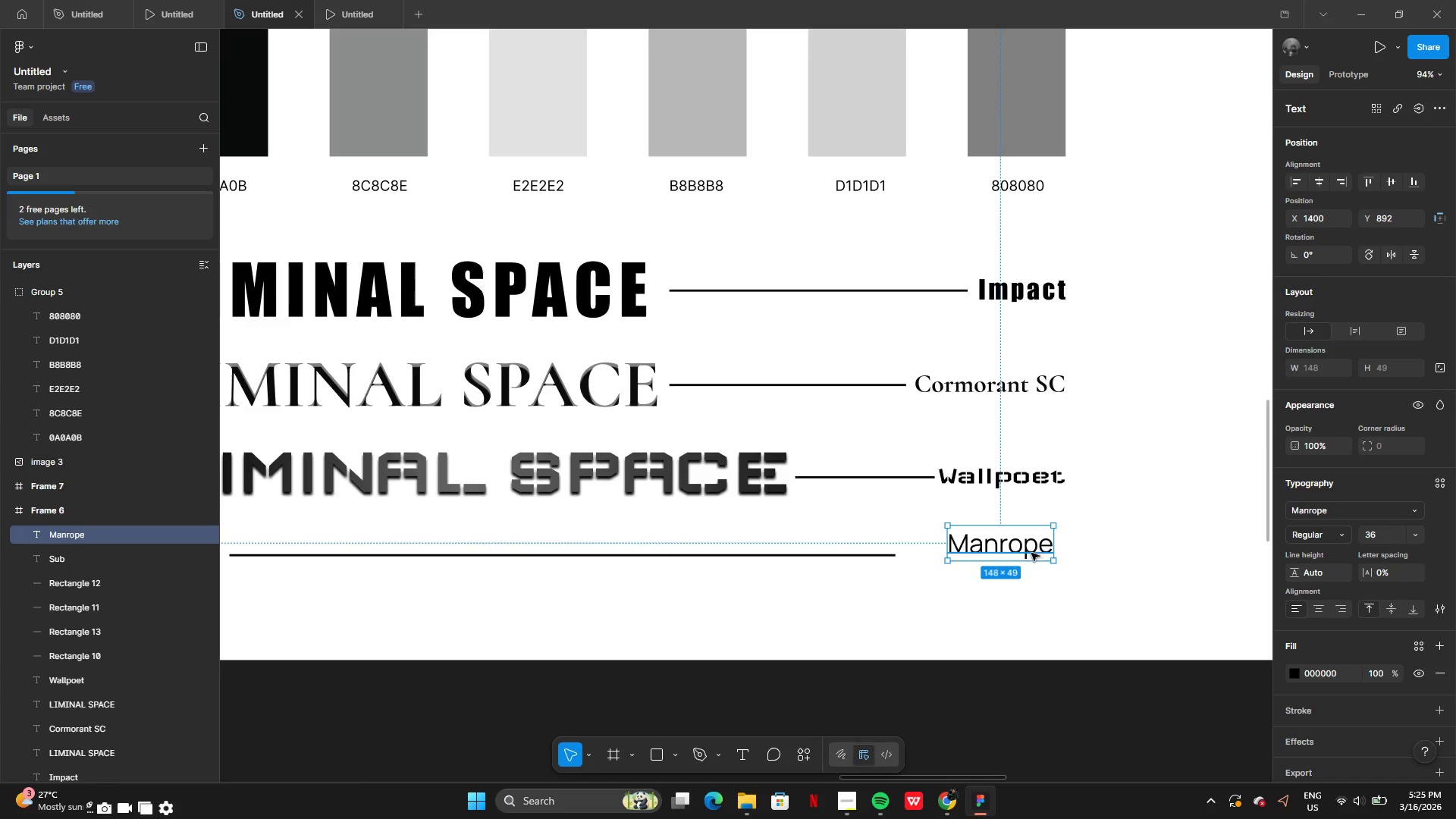 
left_click_drag(start_coordinate=[1025, 548], to_coordinate=[1043, 551])
 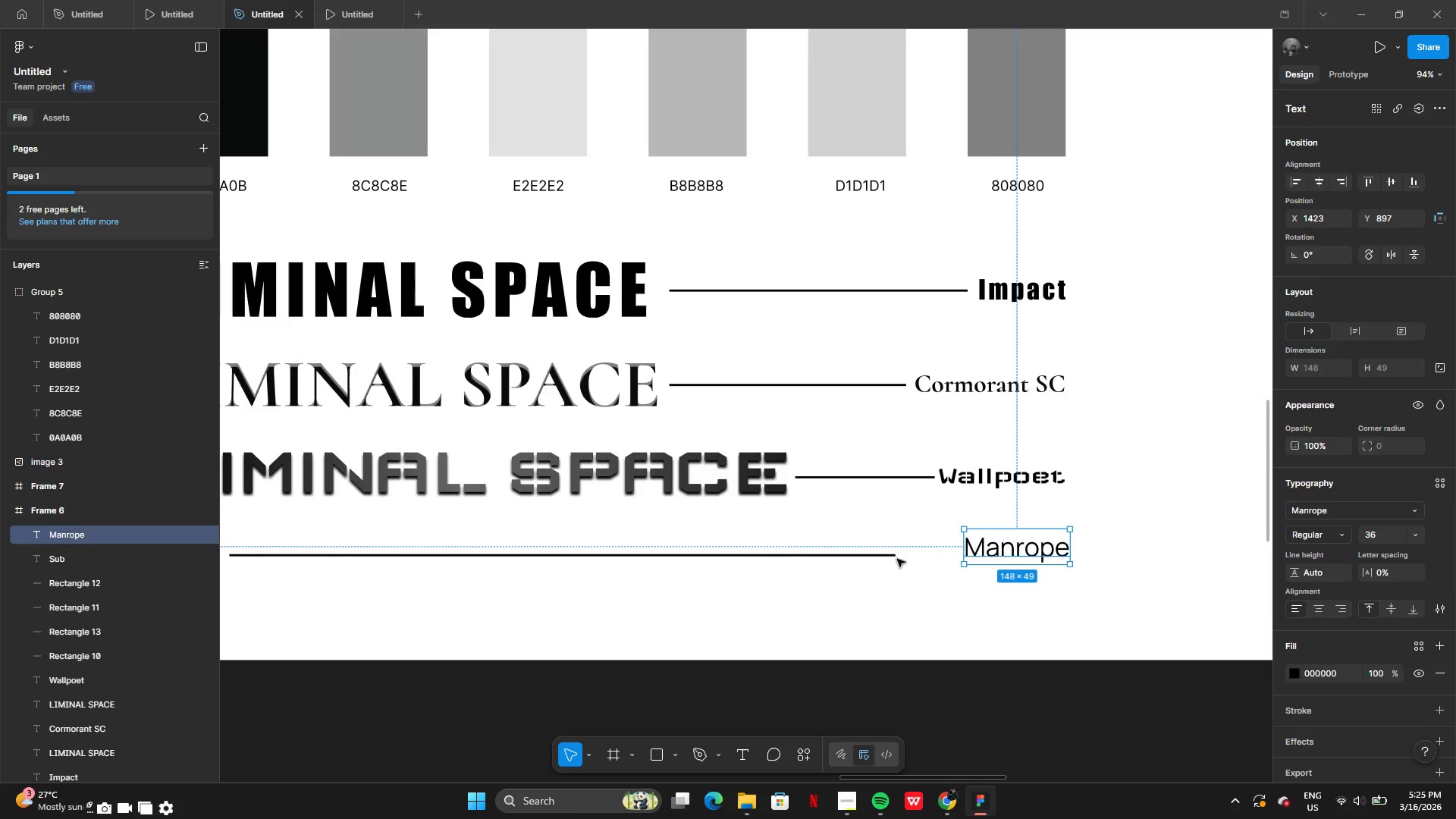 
left_click([894, 557])
 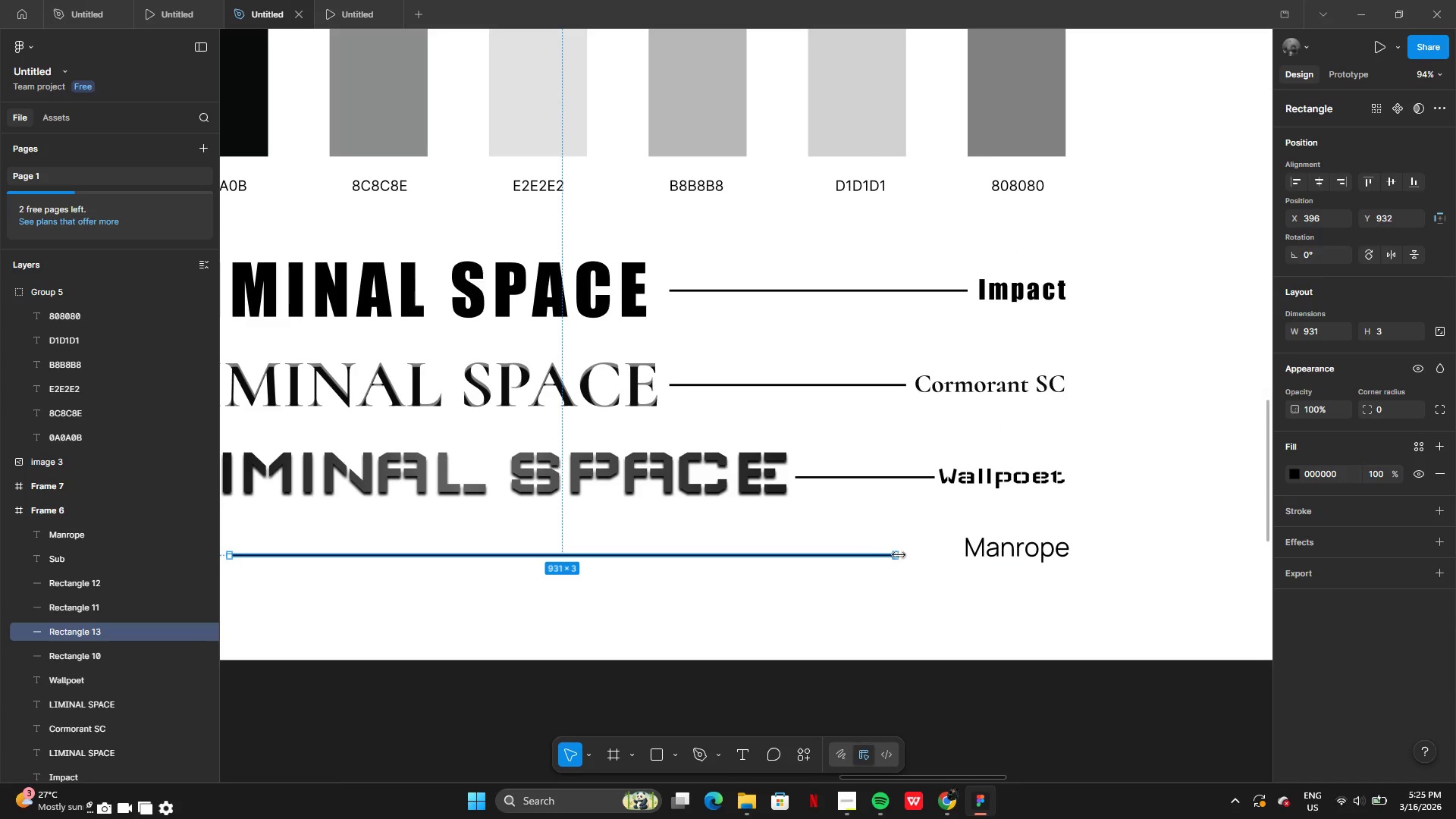 
left_click_drag(start_coordinate=[898, 554], to_coordinate=[949, 553])
 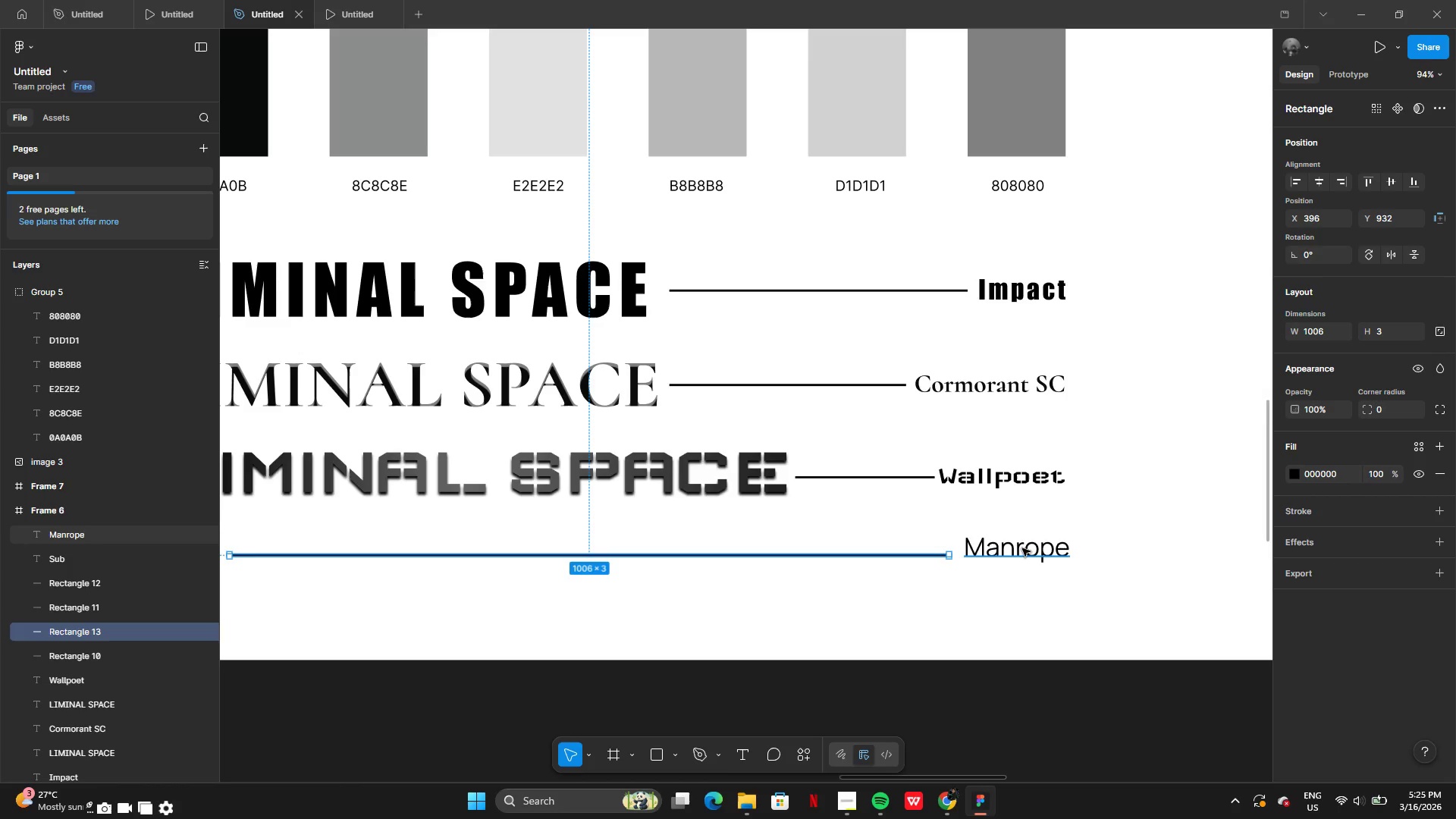 
left_click_drag(start_coordinate=[1022, 548], to_coordinate=[1024, 552])
 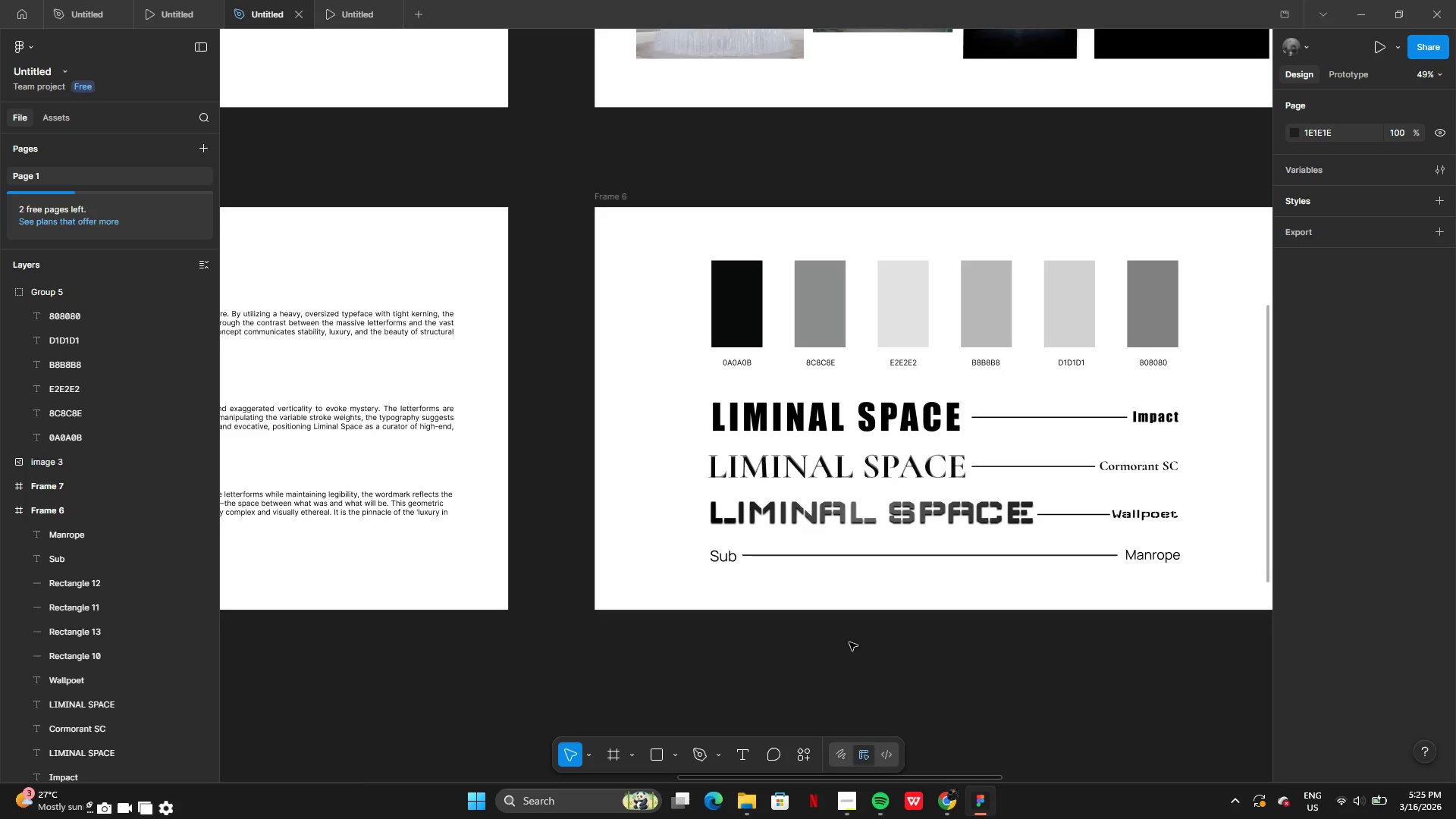 
wait(7.2)
 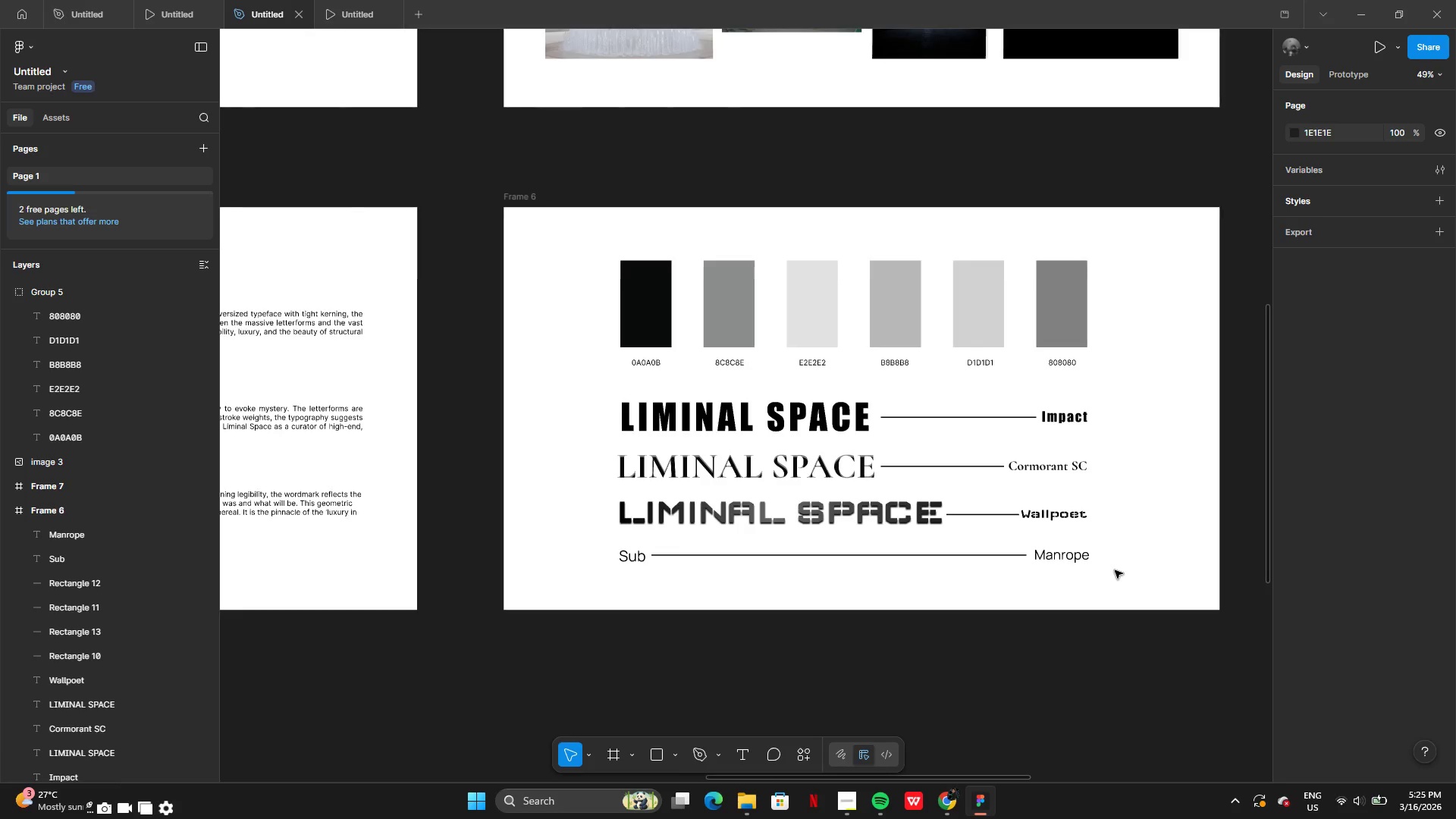 
left_click([726, 522])
 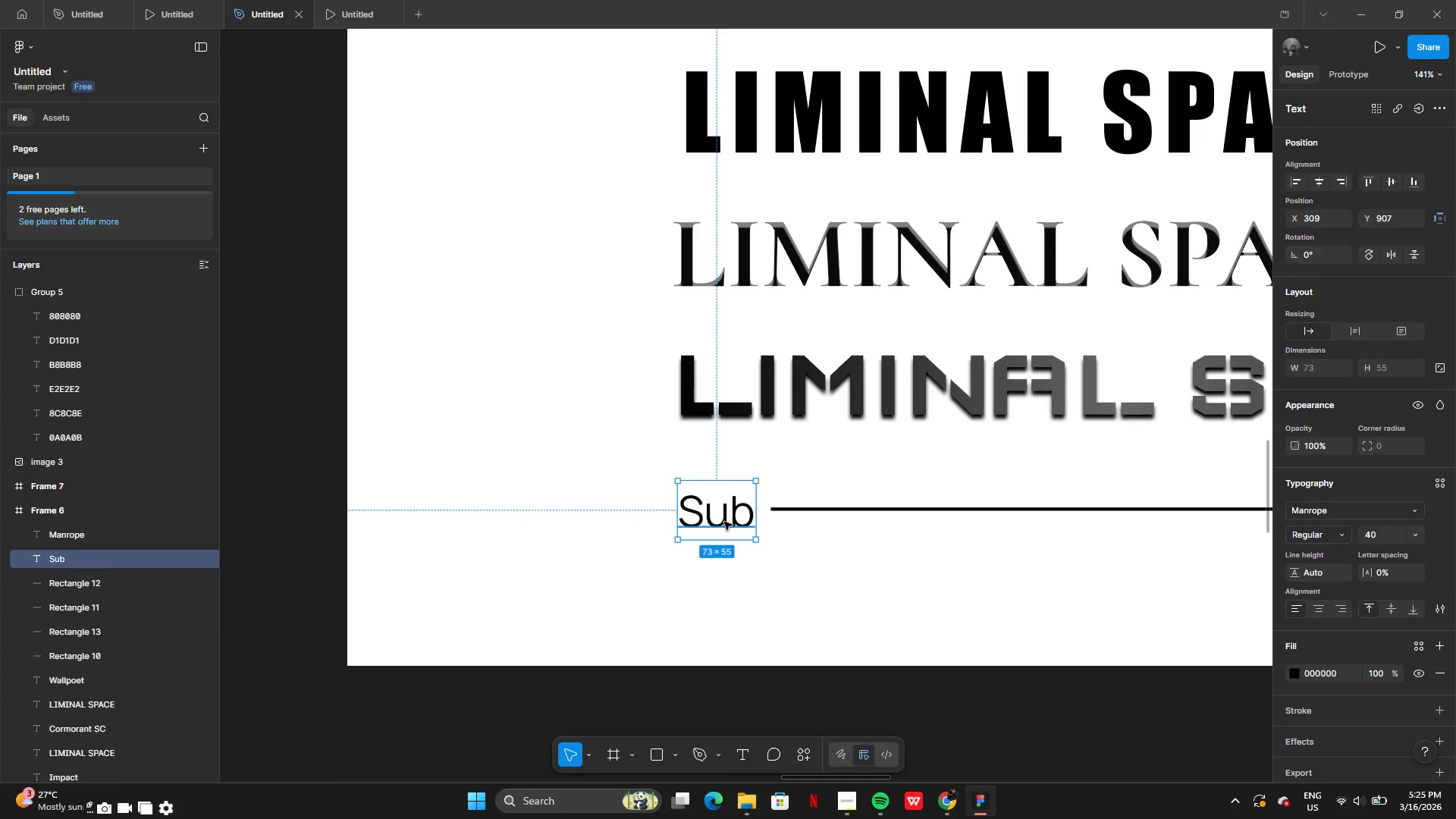 
left_click_drag(start_coordinate=[724, 522], to_coordinate=[722, 517])
 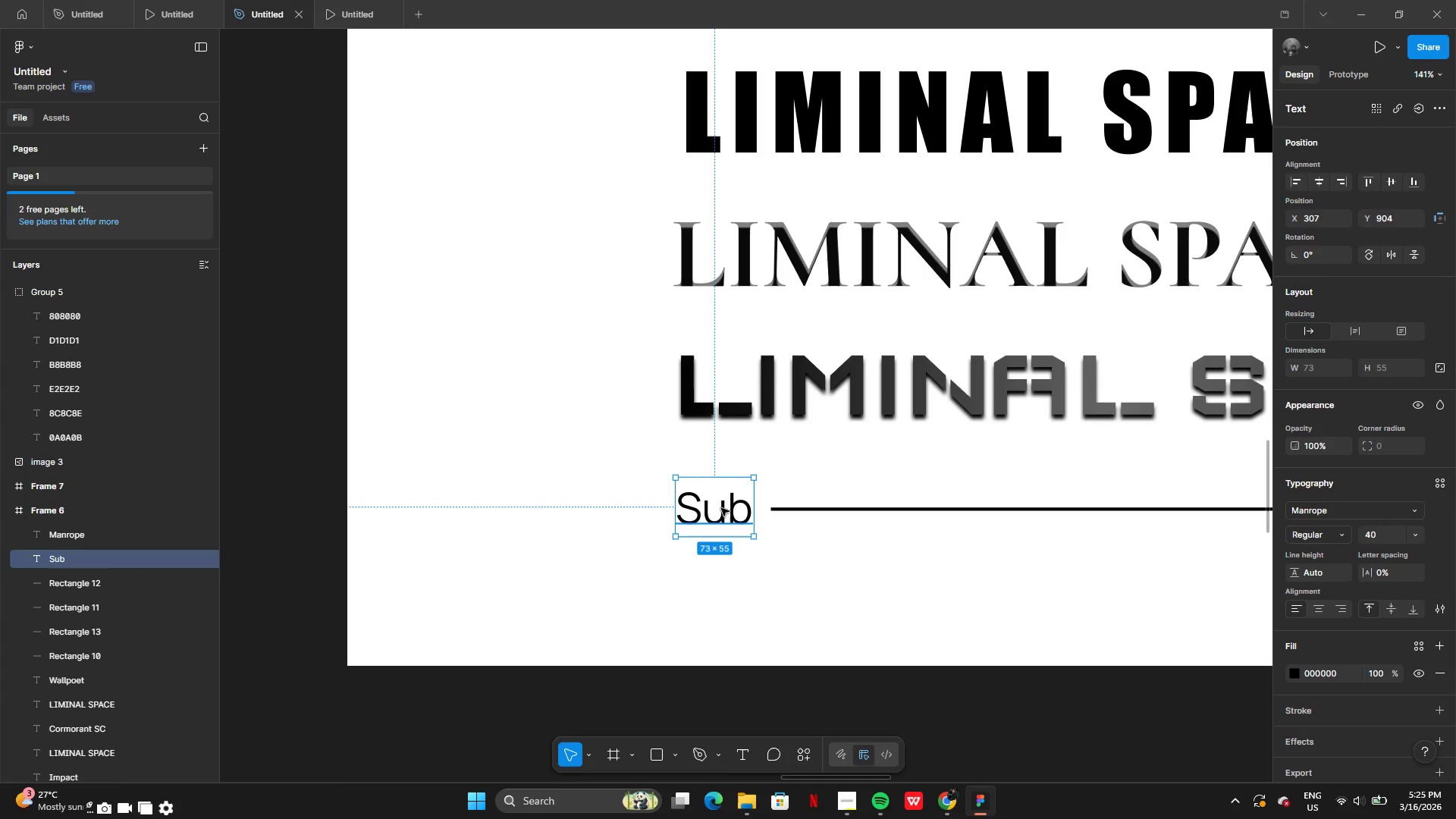 
hold_key(key=AltLeft, duration=0.44)
left_click_drag(start_coordinate=[717, 504], to_coordinate=[718, 535])
 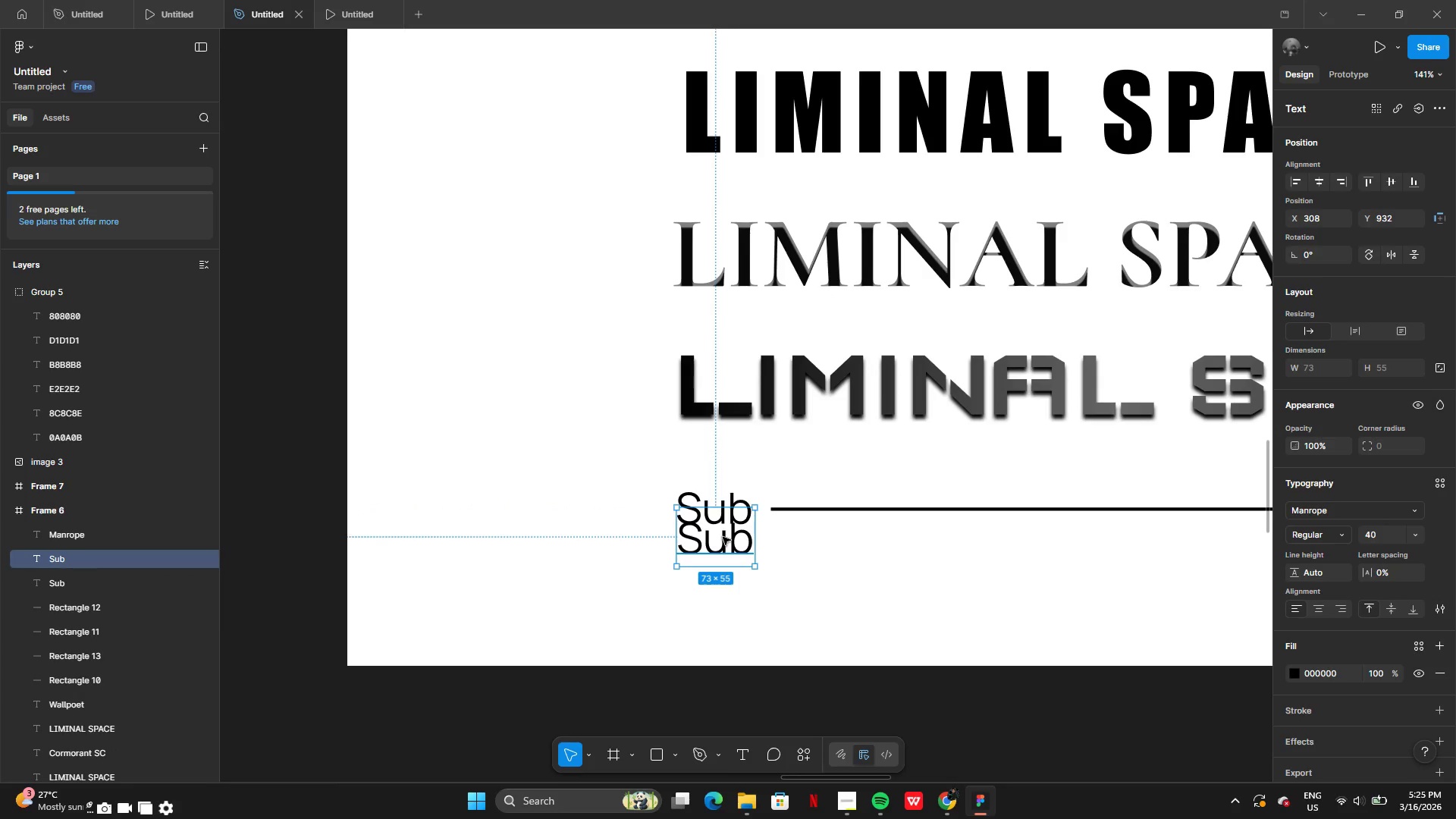 
left_click_drag(start_coordinate=[723, 537], to_coordinate=[723, 578])
 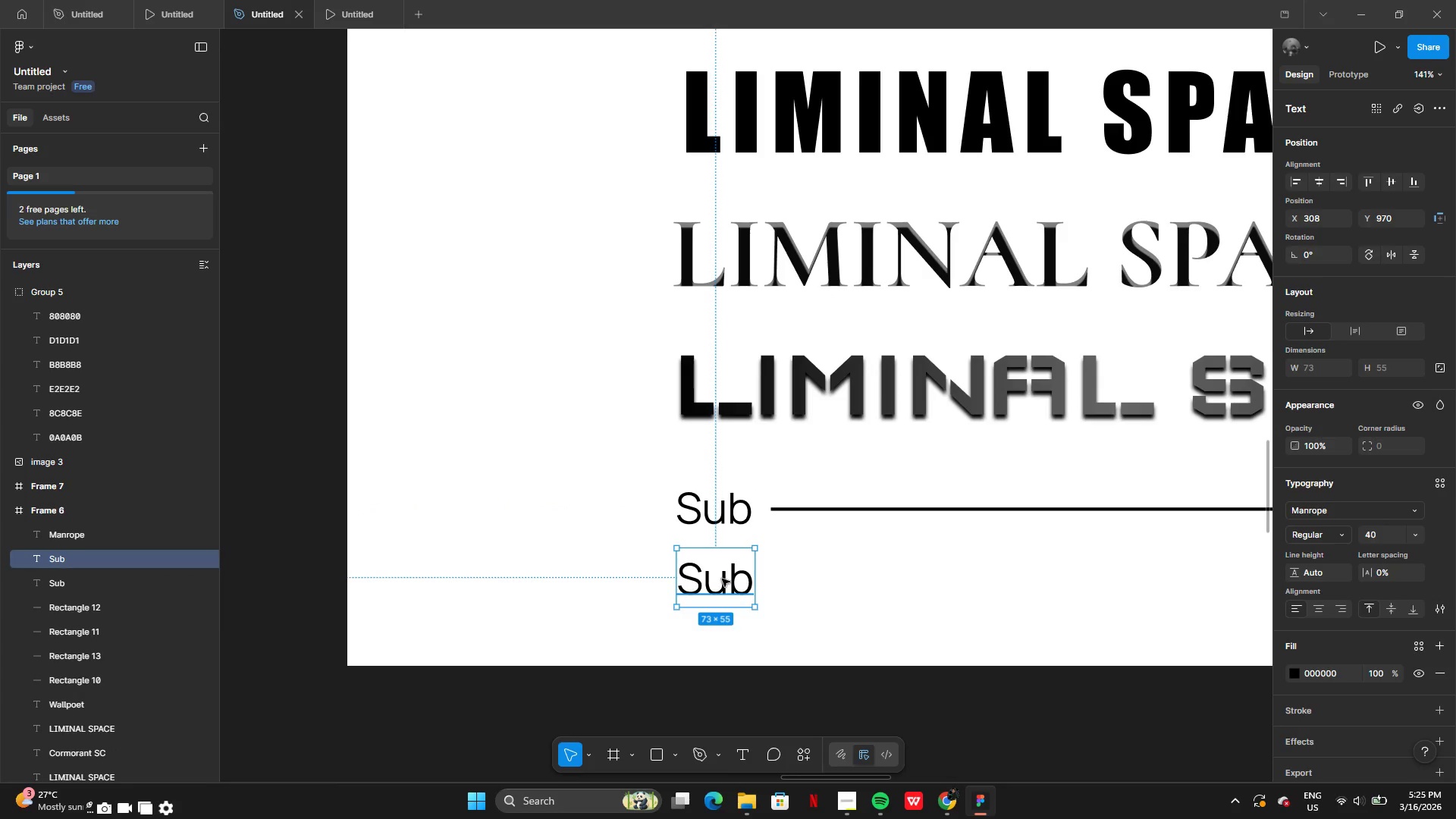 
double_click([722, 579])
 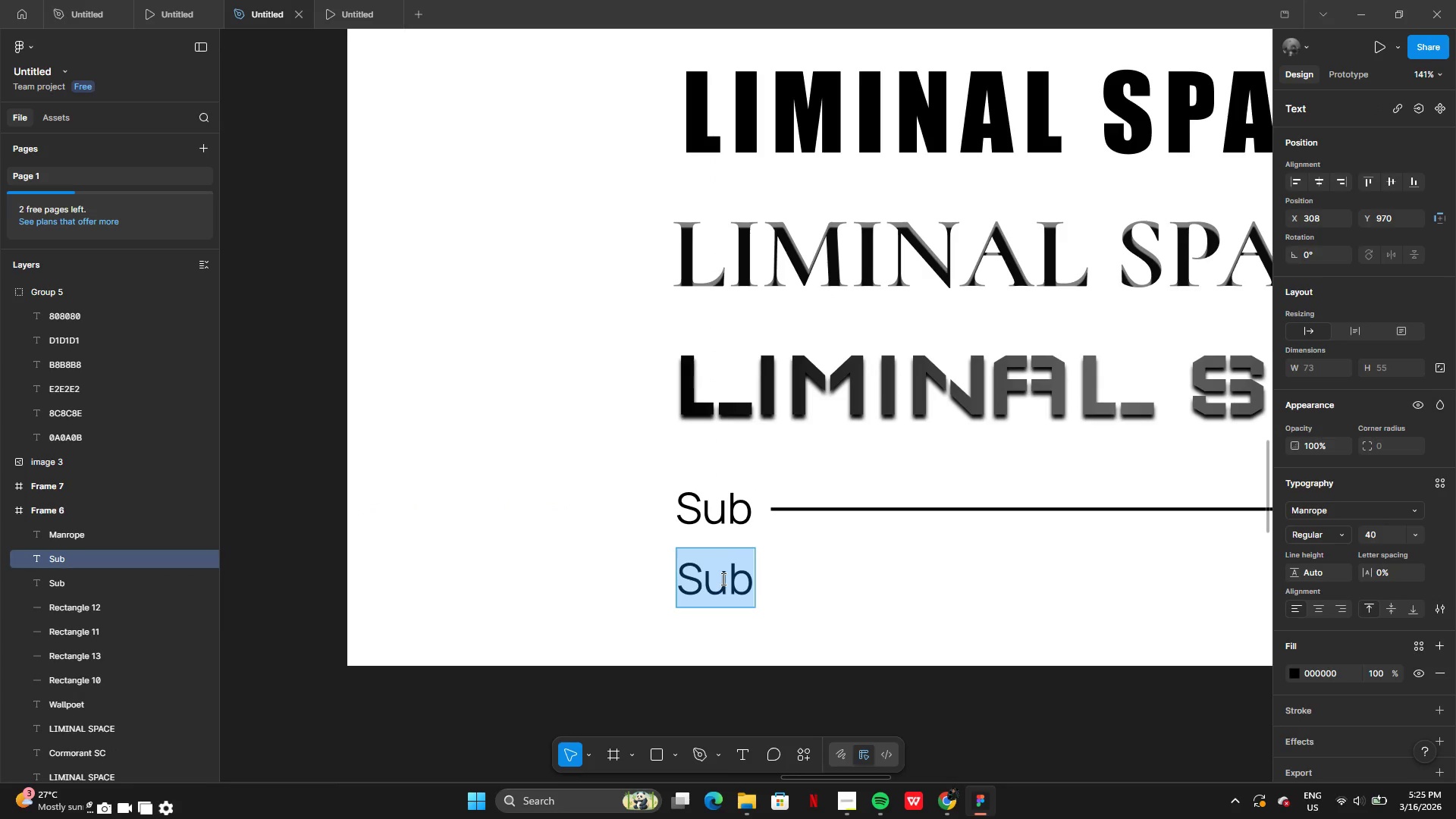 
type(BodyText)
 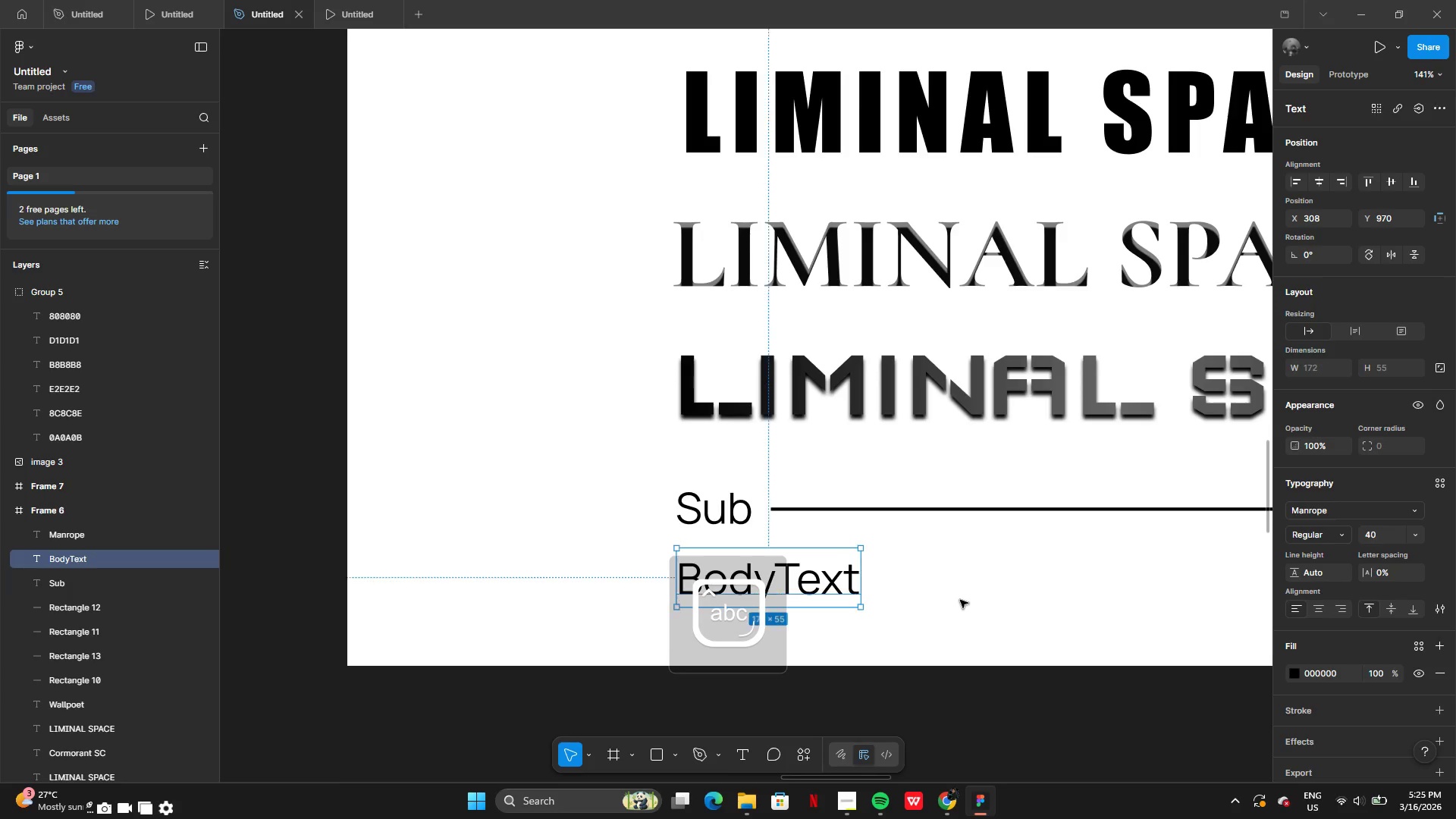 
double_click([960, 600])
 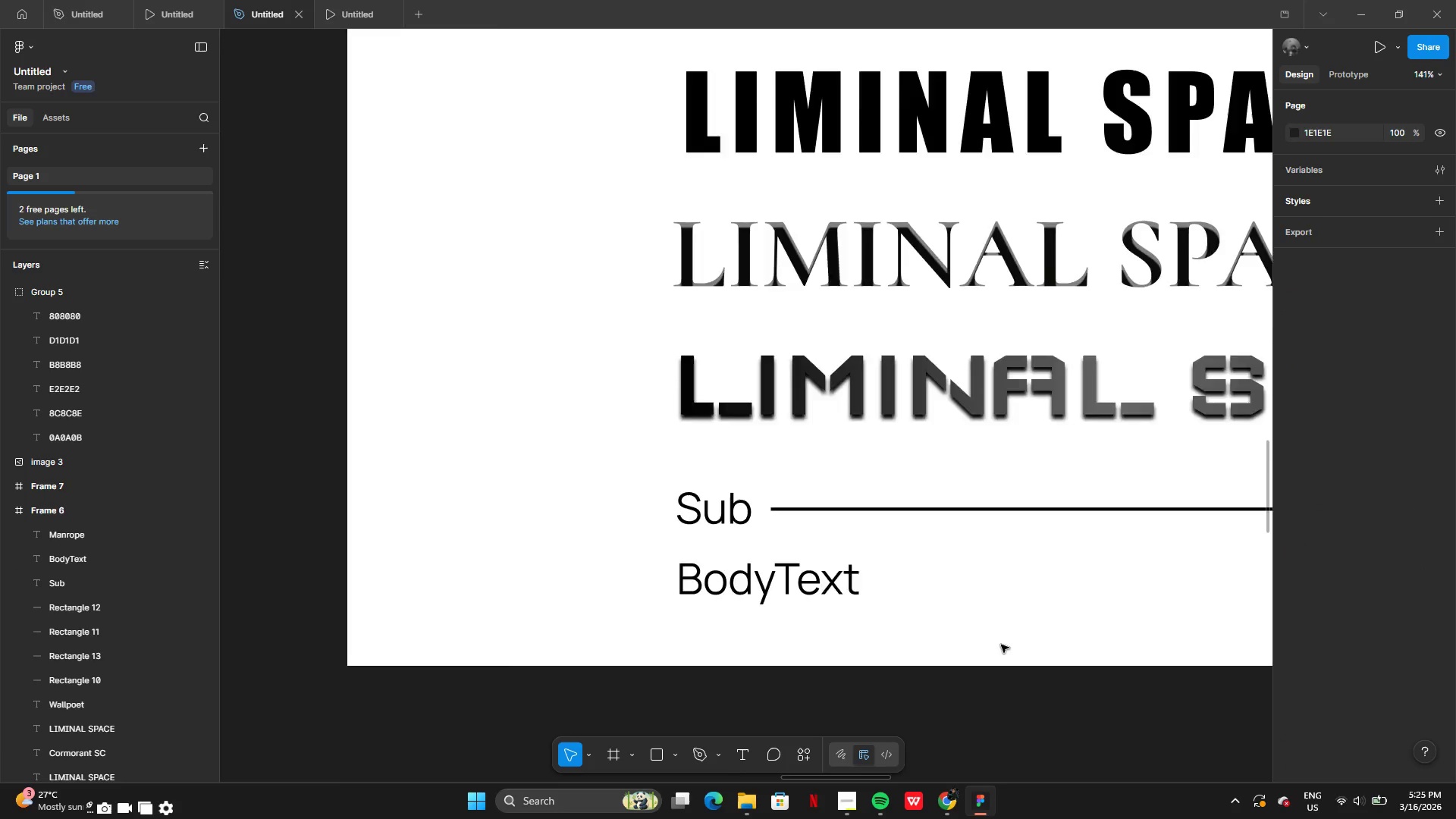 
left_click_drag(start_coordinate=[739, 623], to_coordinate=[470, 557])
 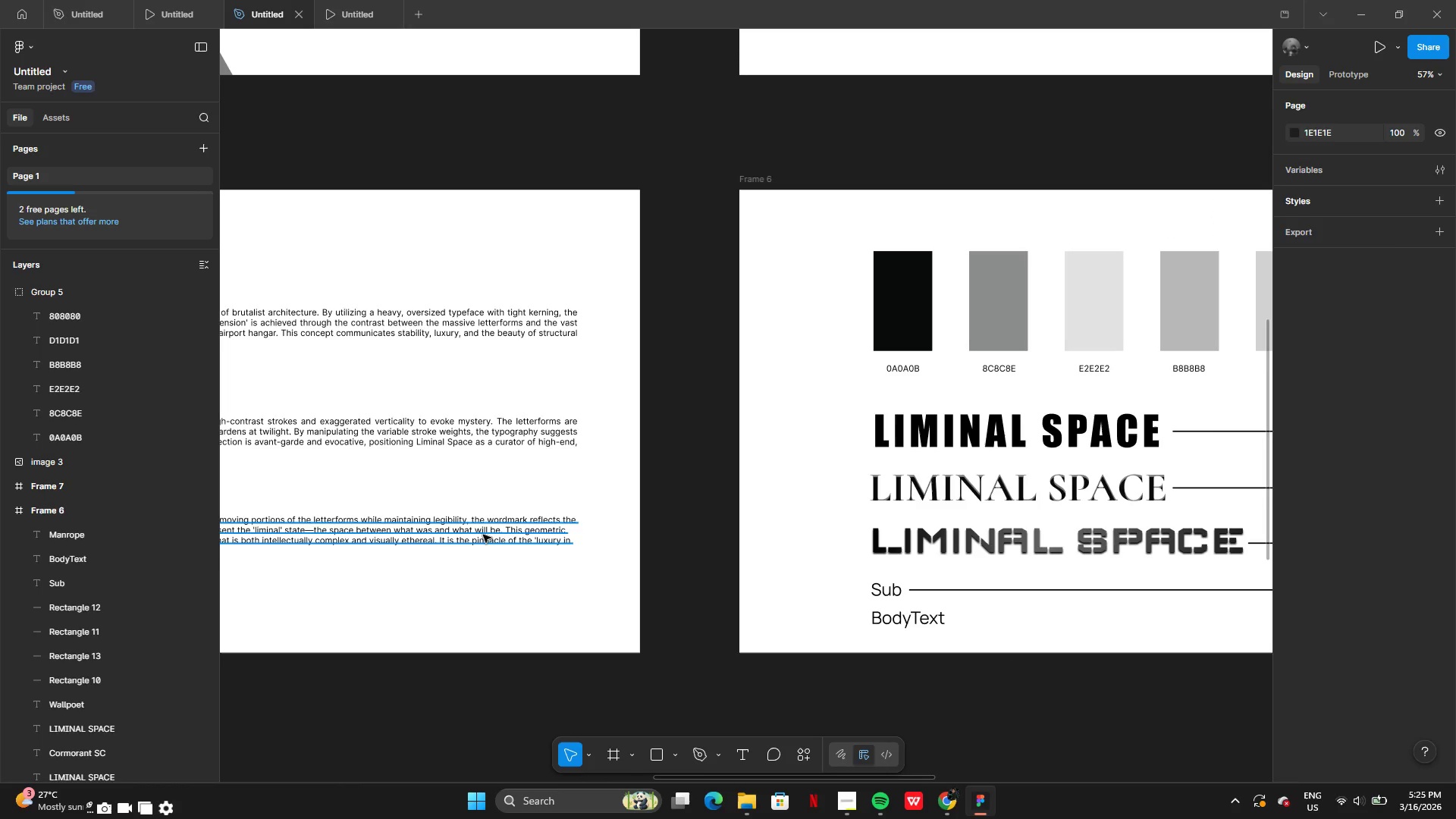 
left_click([483, 535])
 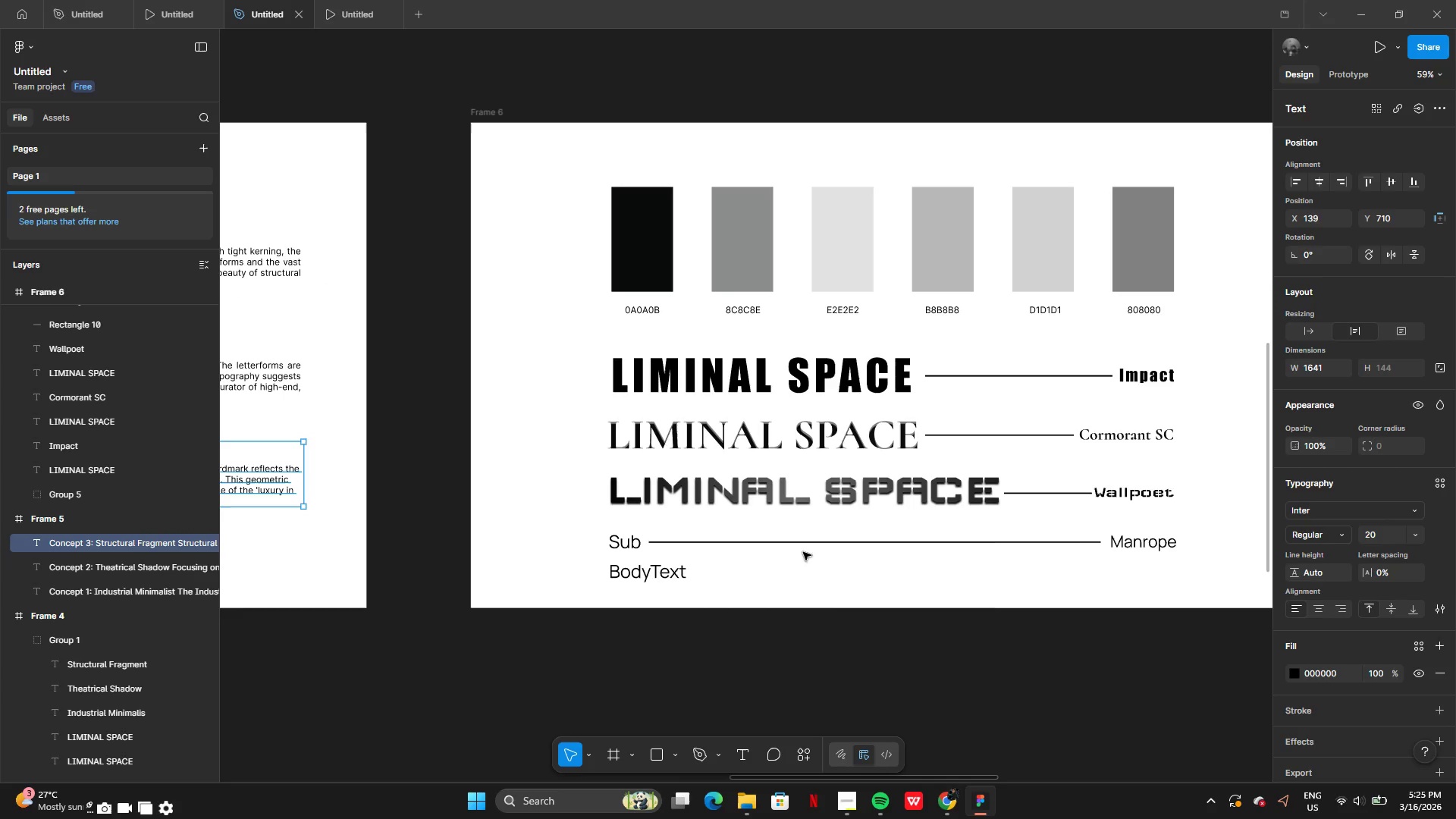 
wait(5.12)
 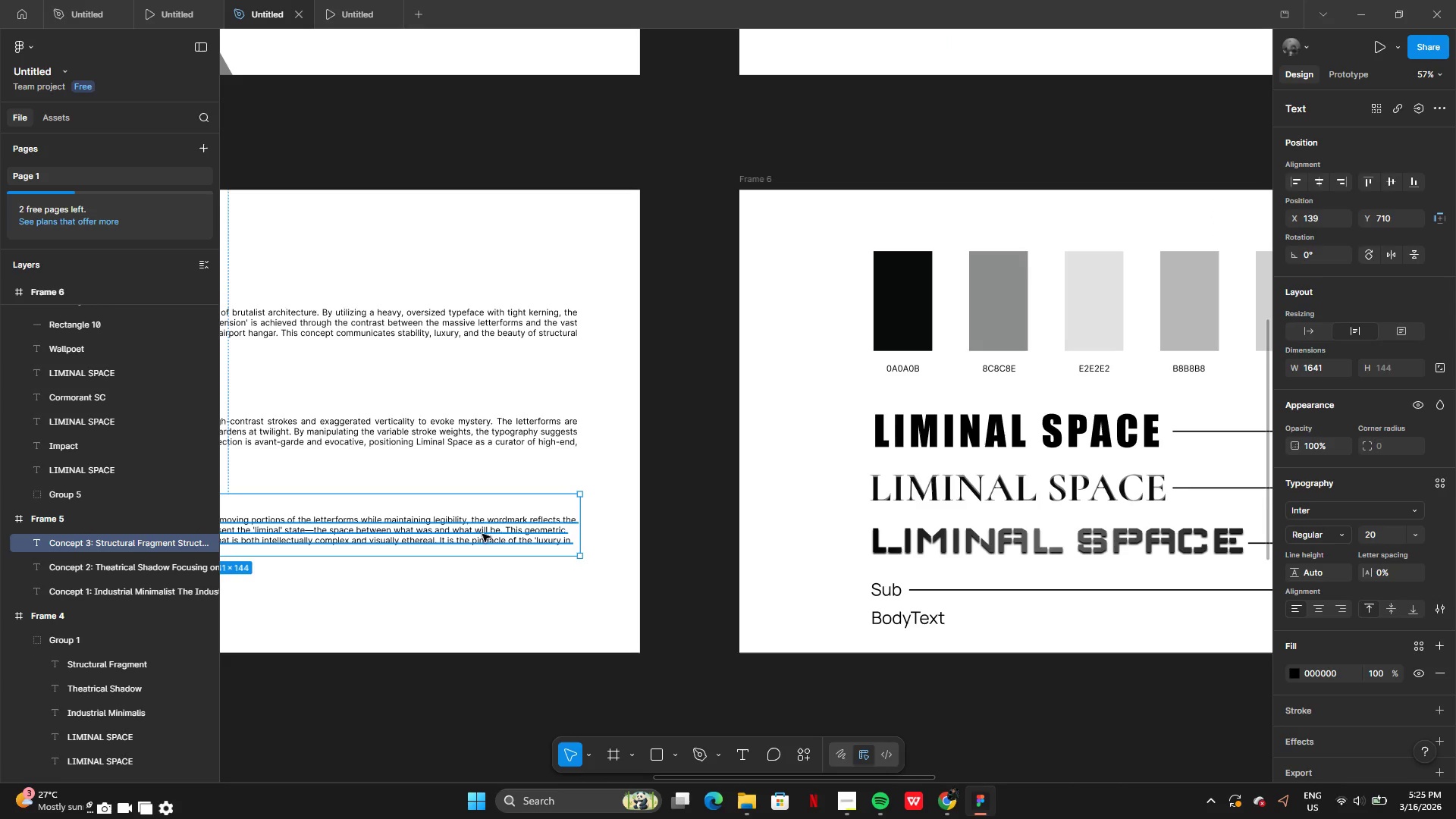 
left_click([663, 570])
 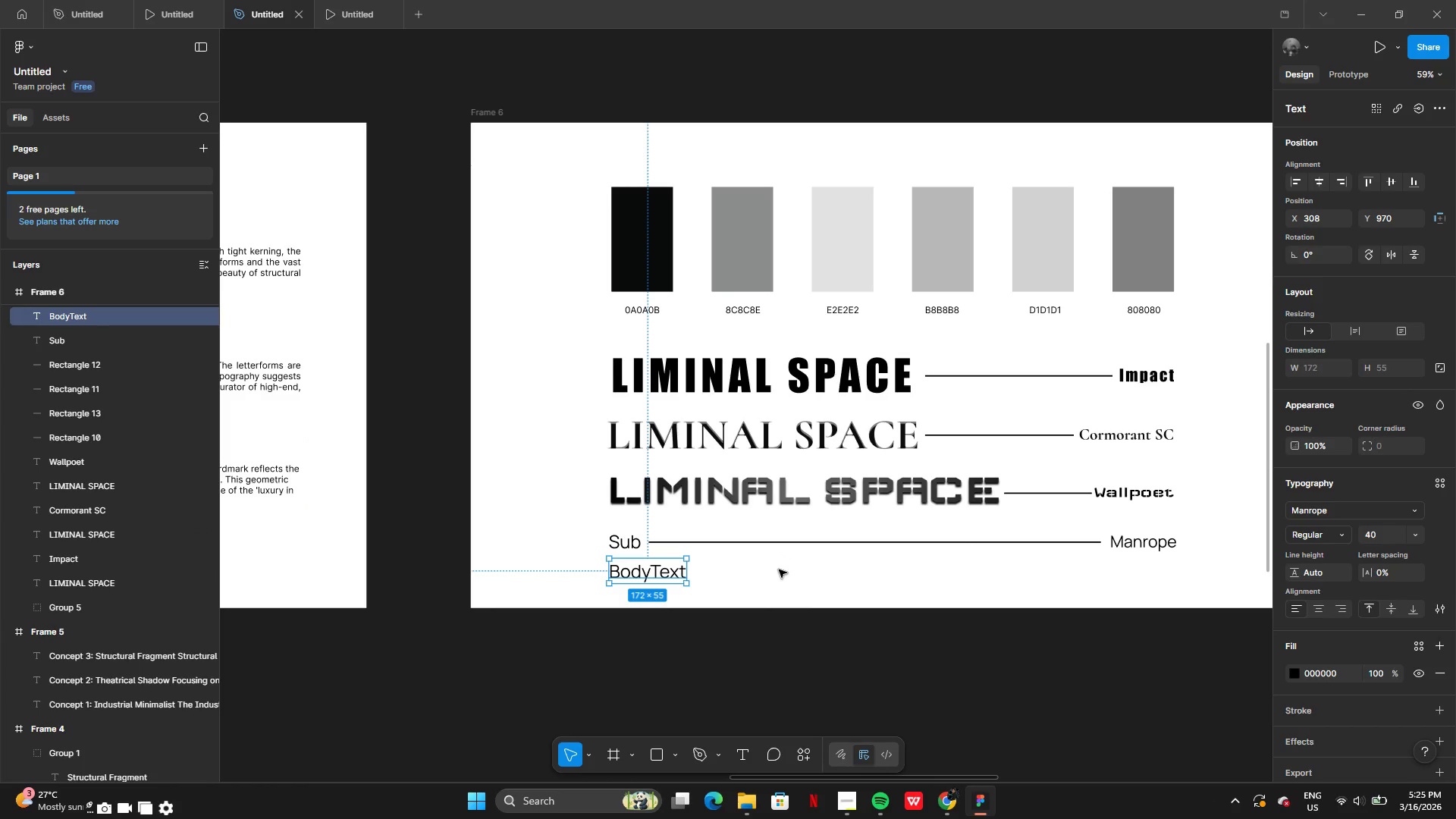 
left_click([799, 543])
 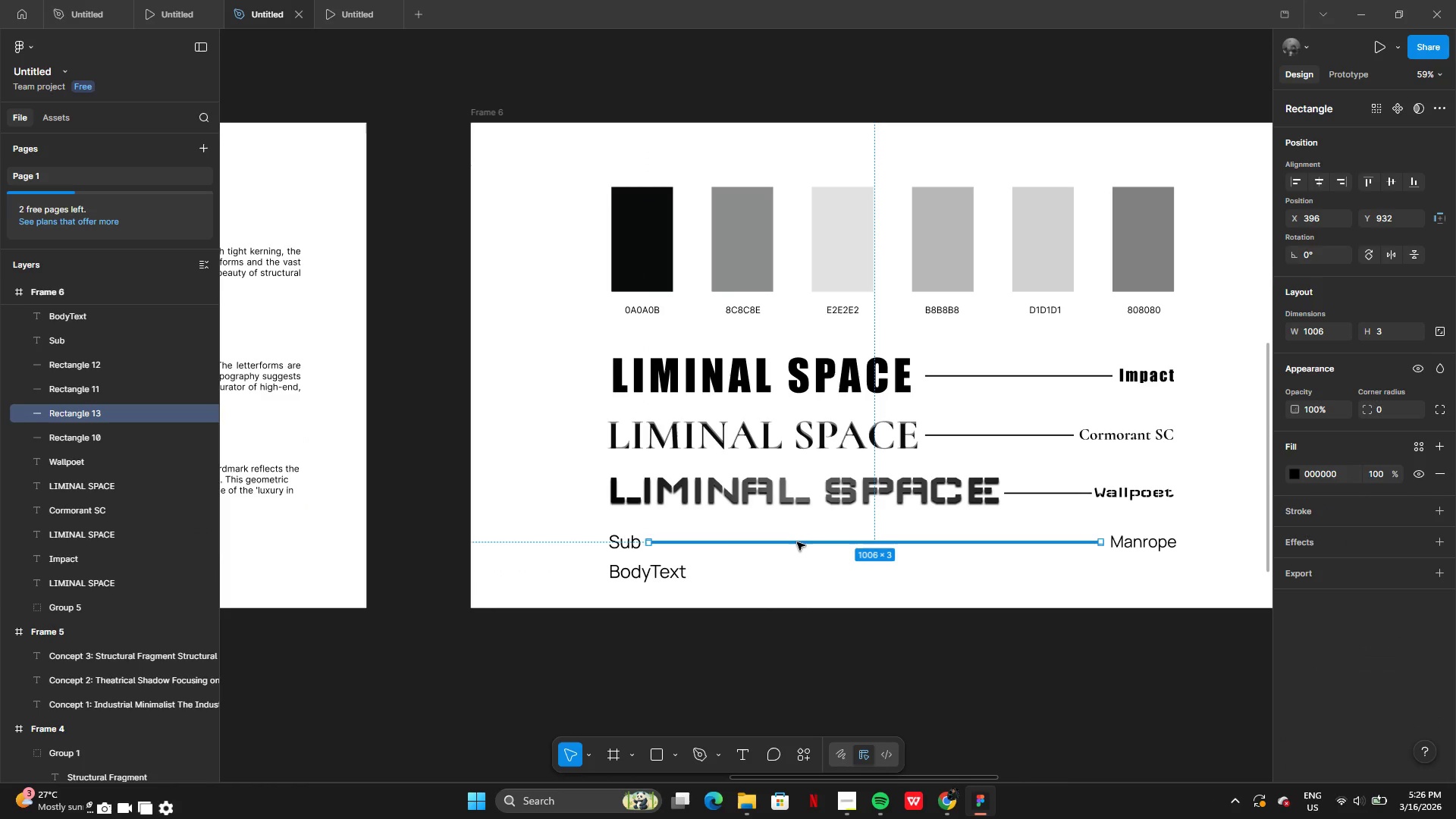 
hold_key(key=AltLeft, duration=0.64)
left_click_drag(start_coordinate=[796, 542], to_coordinate=[804, 570])
 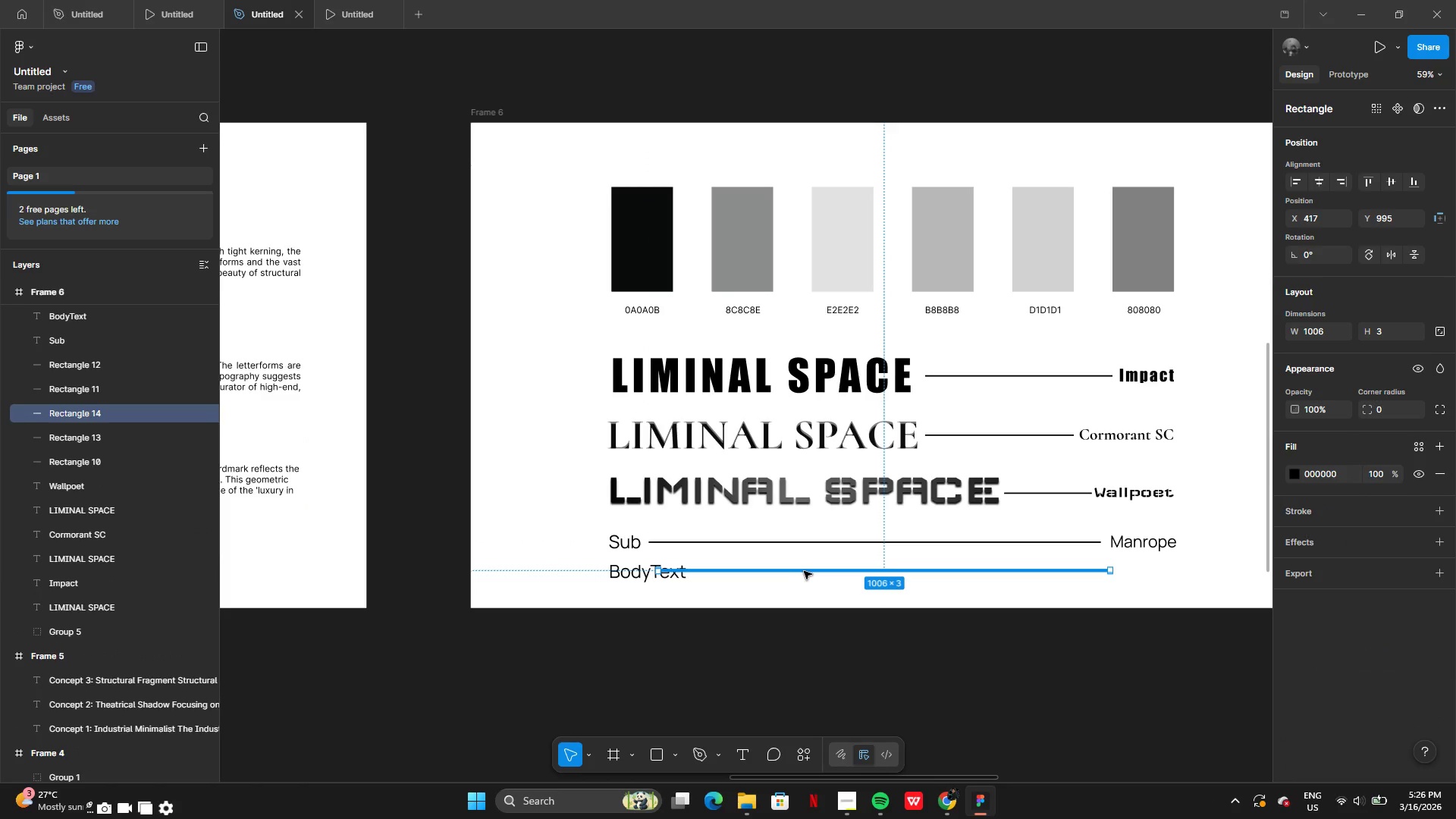 
left_click_drag(start_coordinate=[804, 571], to_coordinate=[836, 574])
 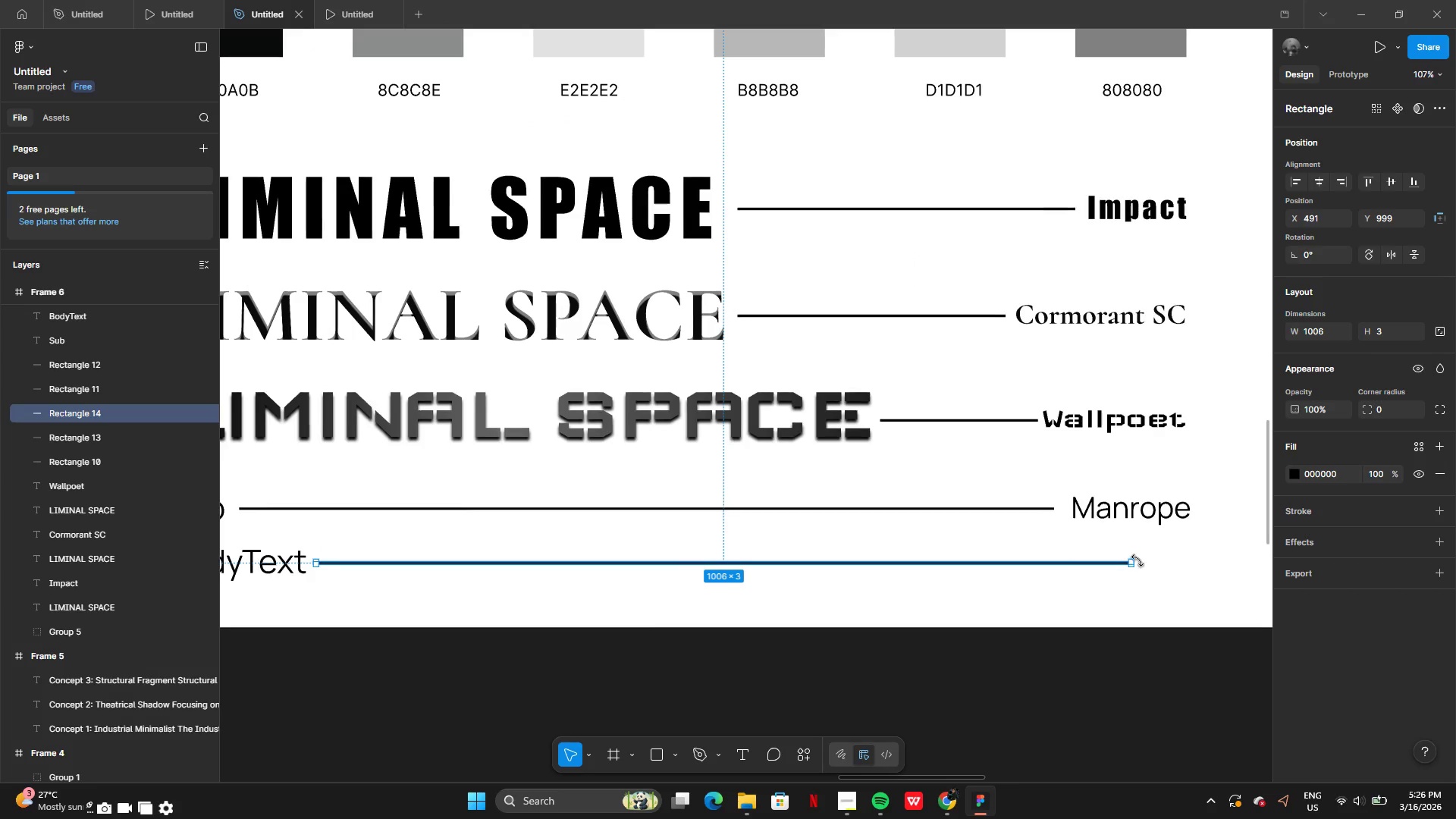 
left_click_drag(start_coordinate=[1133, 564], to_coordinate=[1053, 566])
 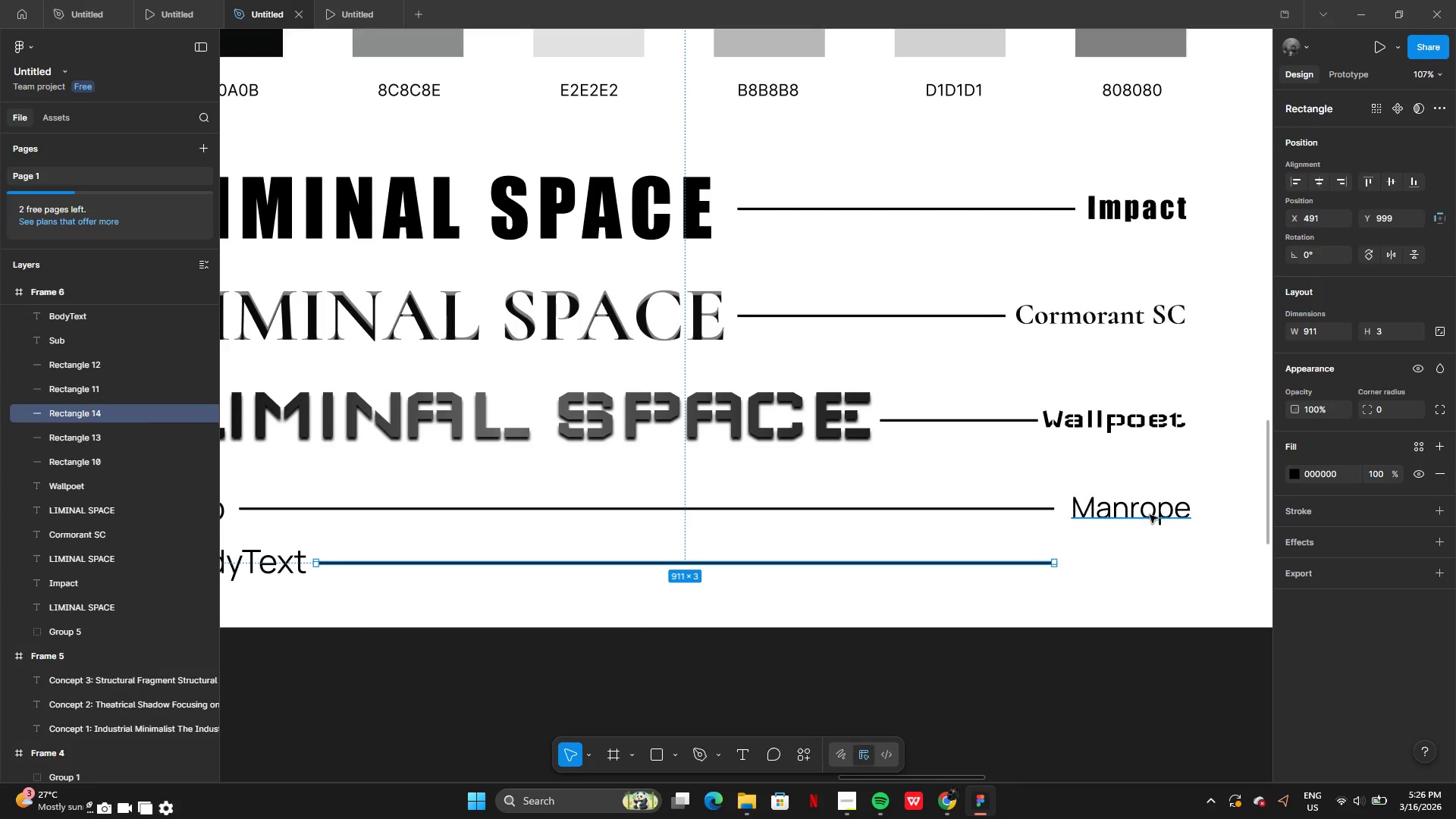 
left_click([1150, 515])
 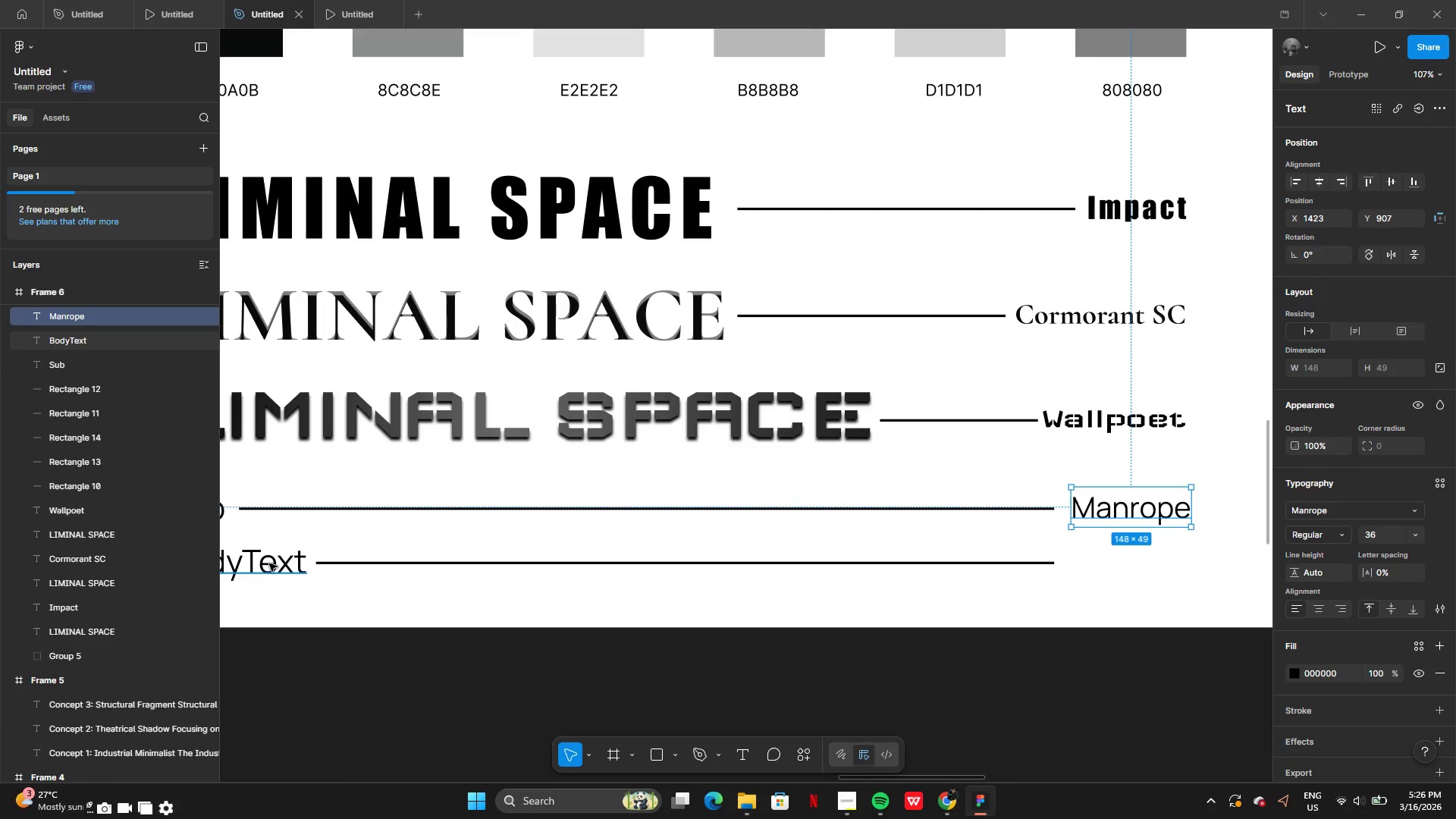 
left_click([269, 563])
 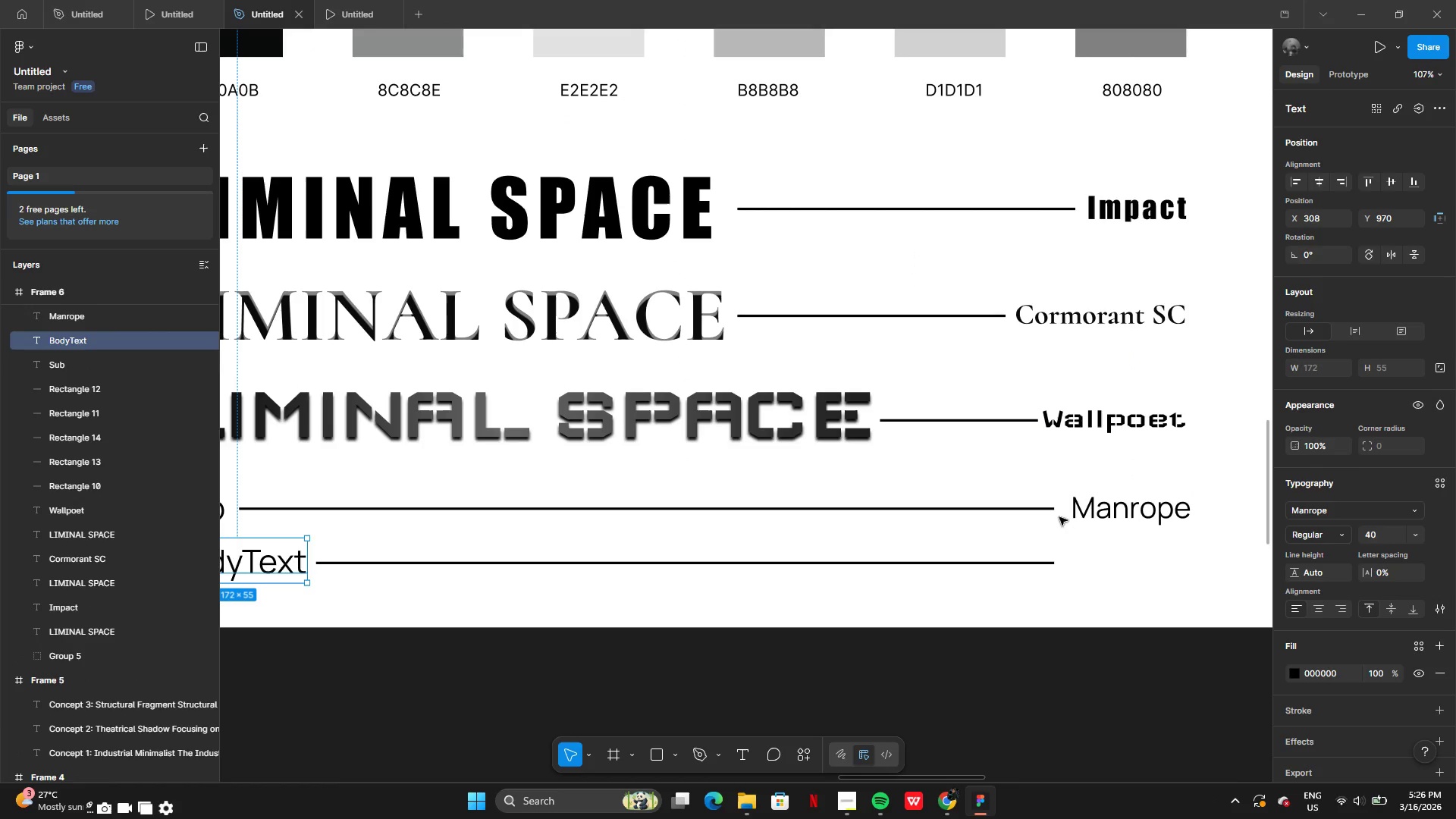 
left_click([1077, 519])
 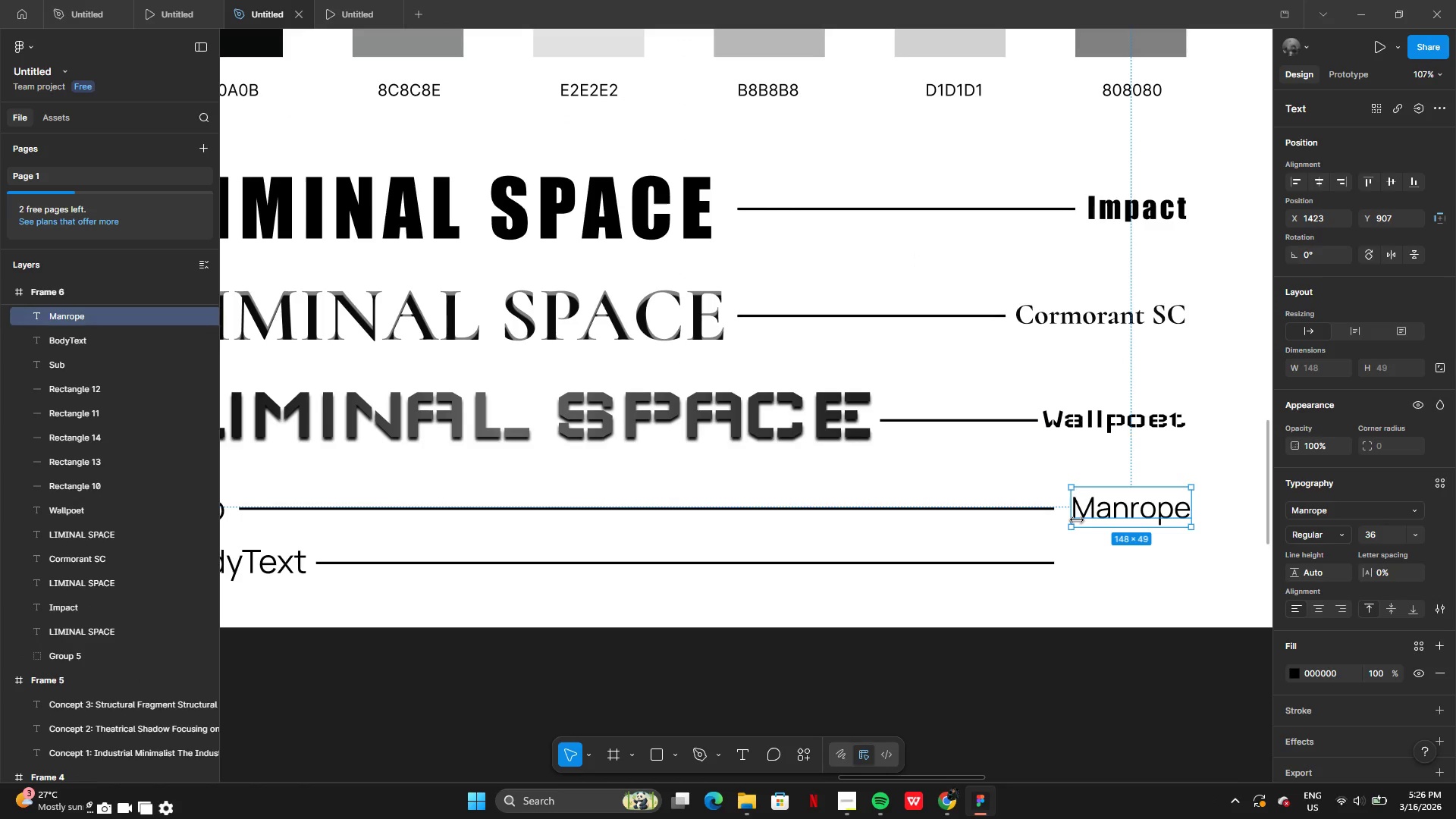 
left_click_drag(start_coordinate=[1077, 519], to_coordinate=[1084, 517])
 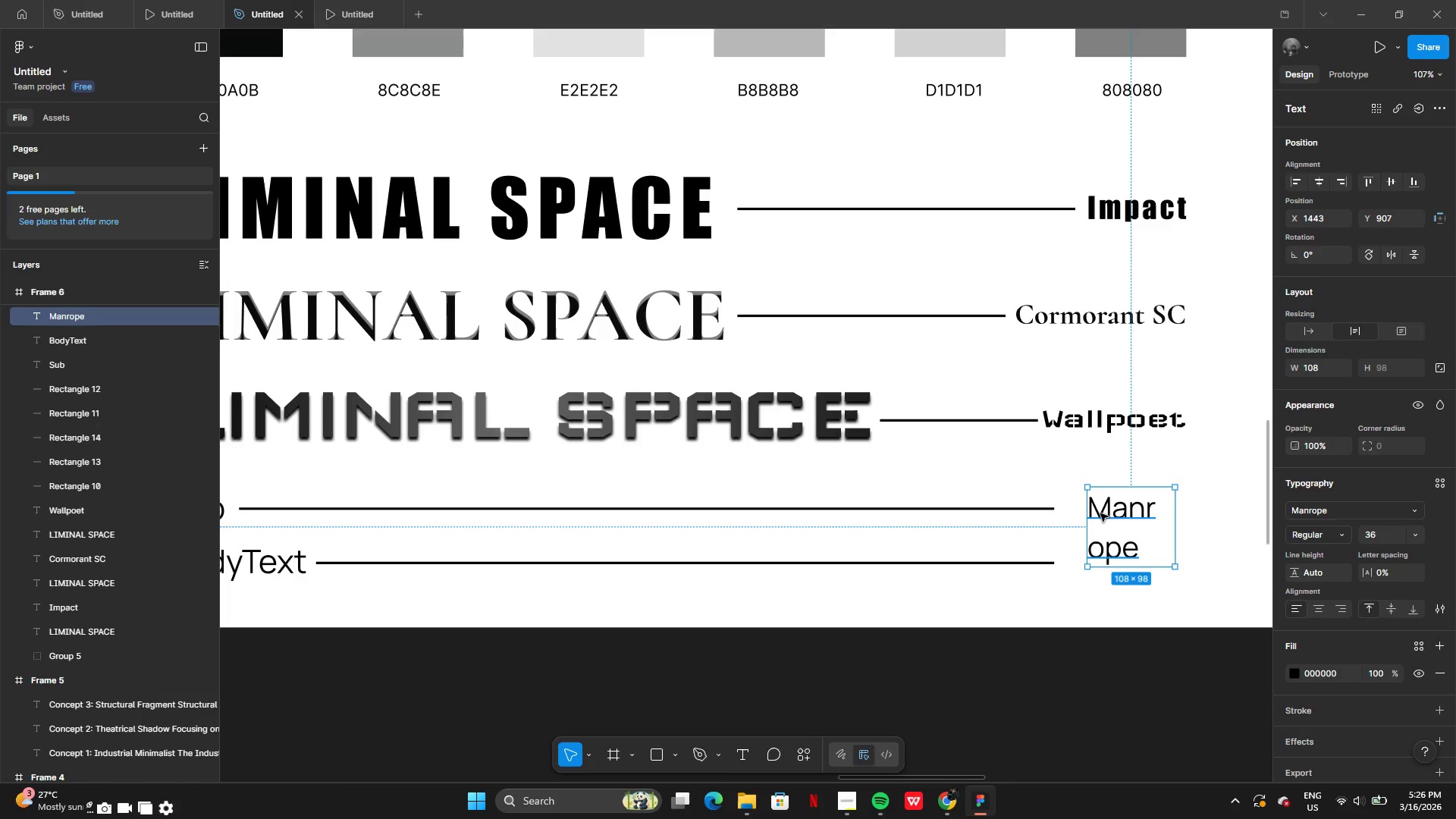 
hold_key(key=AltLeft, duration=0.48)
 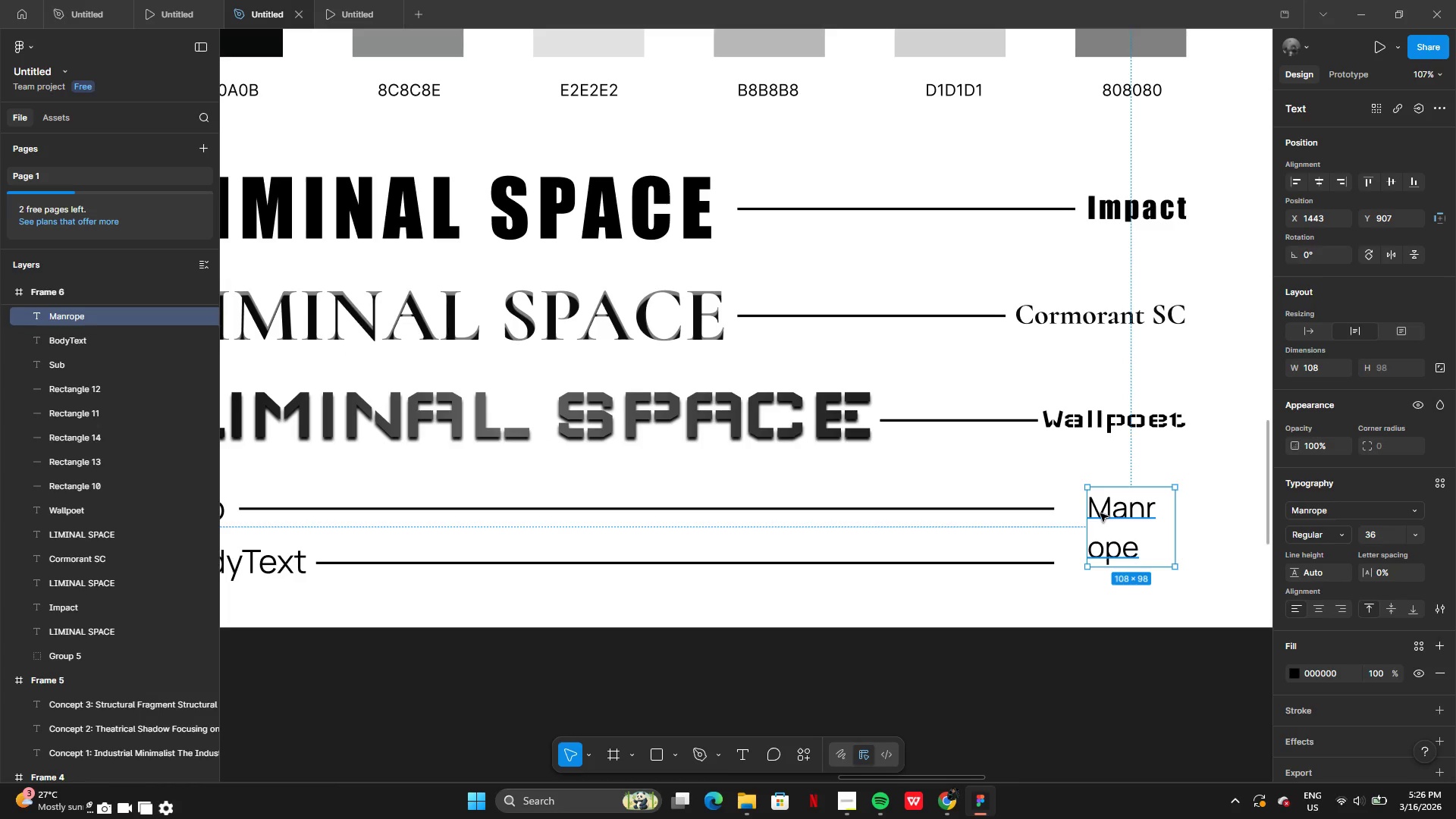 
key(Control+Z)
 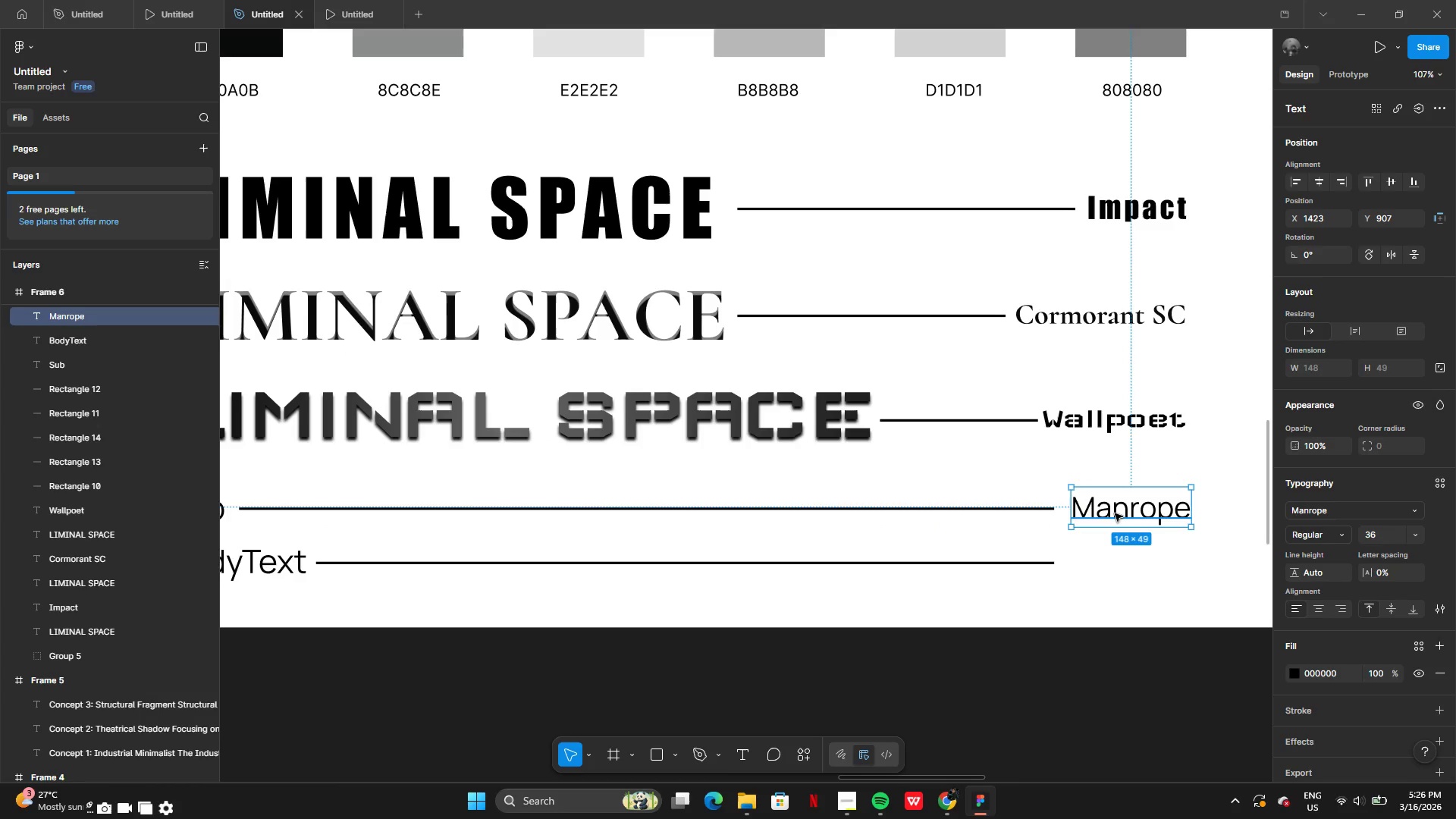 
hold_key(key=AltLeft, duration=0.44)
left_click_drag(start_coordinate=[1116, 513], to_coordinate=[1099, 540])
 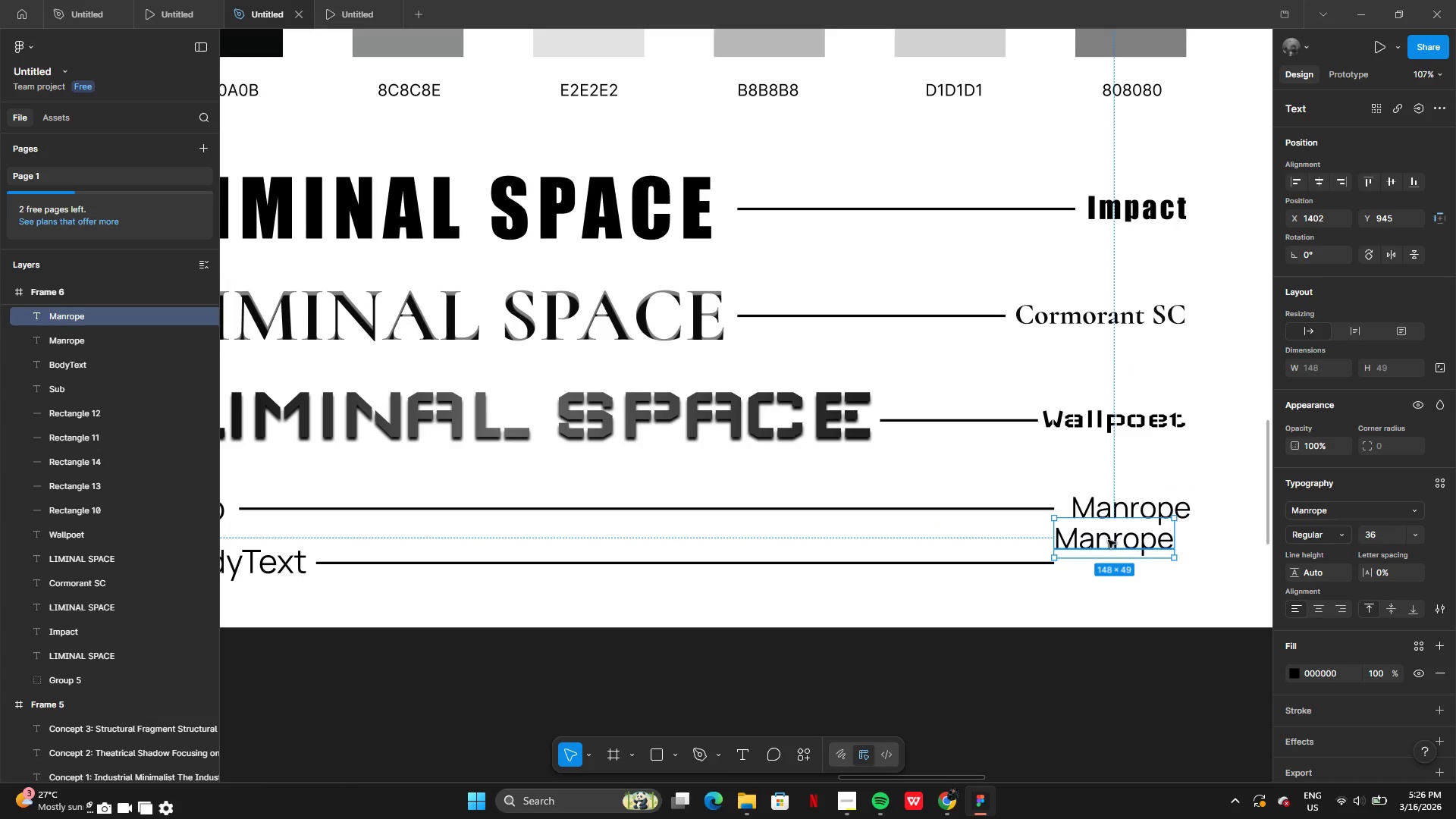 
left_click_drag(start_coordinate=[1108, 540], to_coordinate=[1124, 563])
 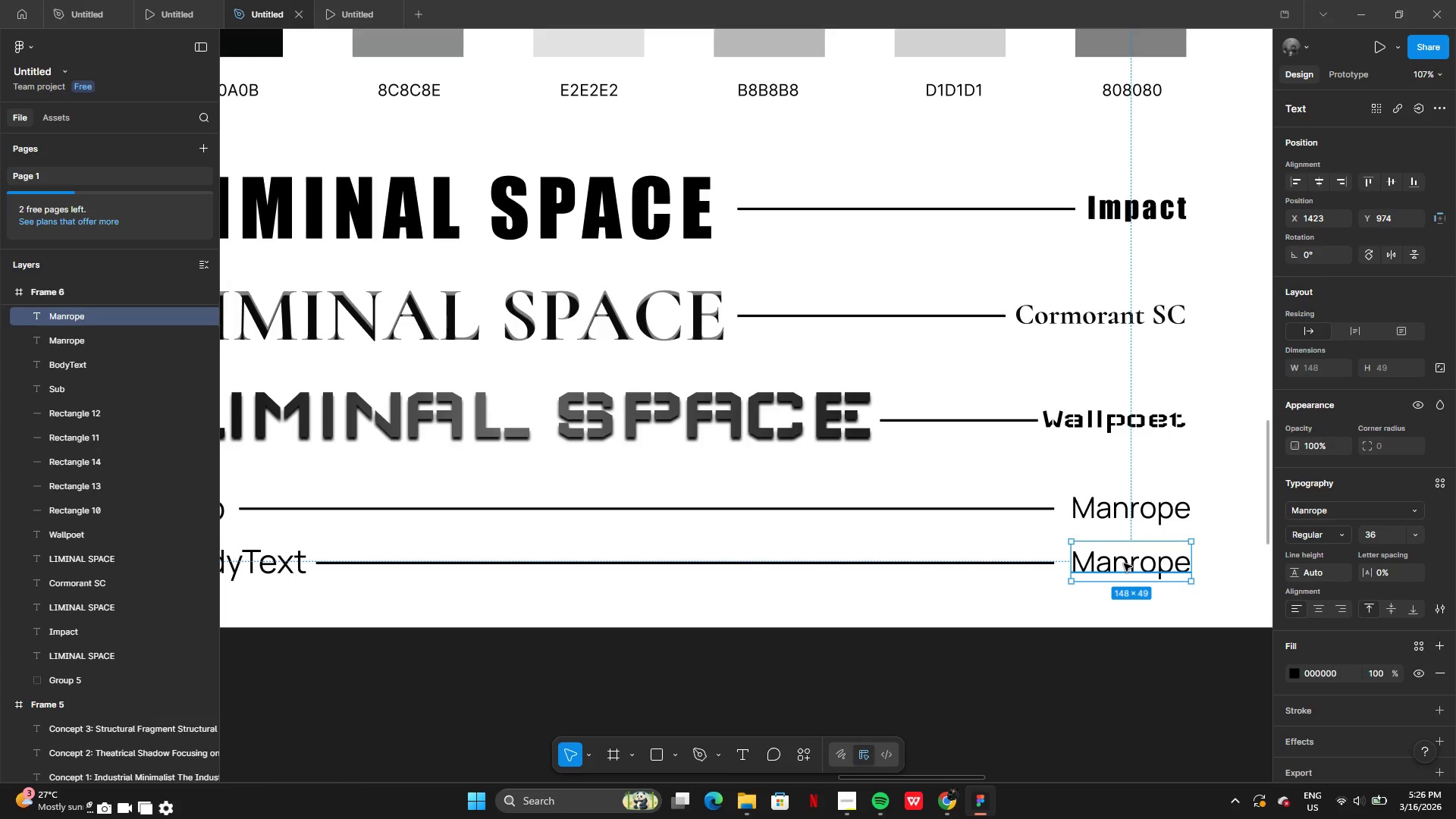 
double_click([1124, 563])
 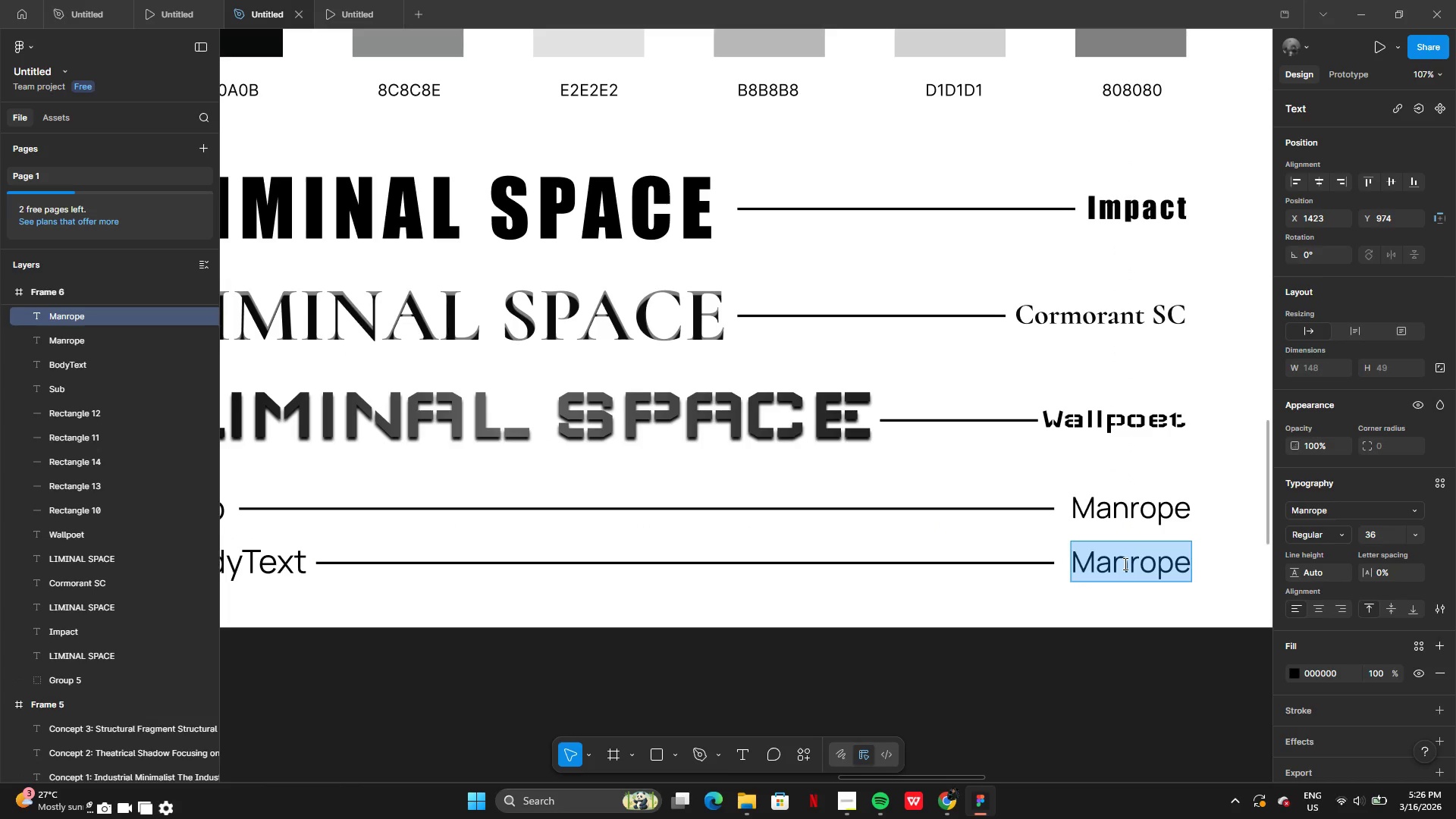 
type(Inter)
 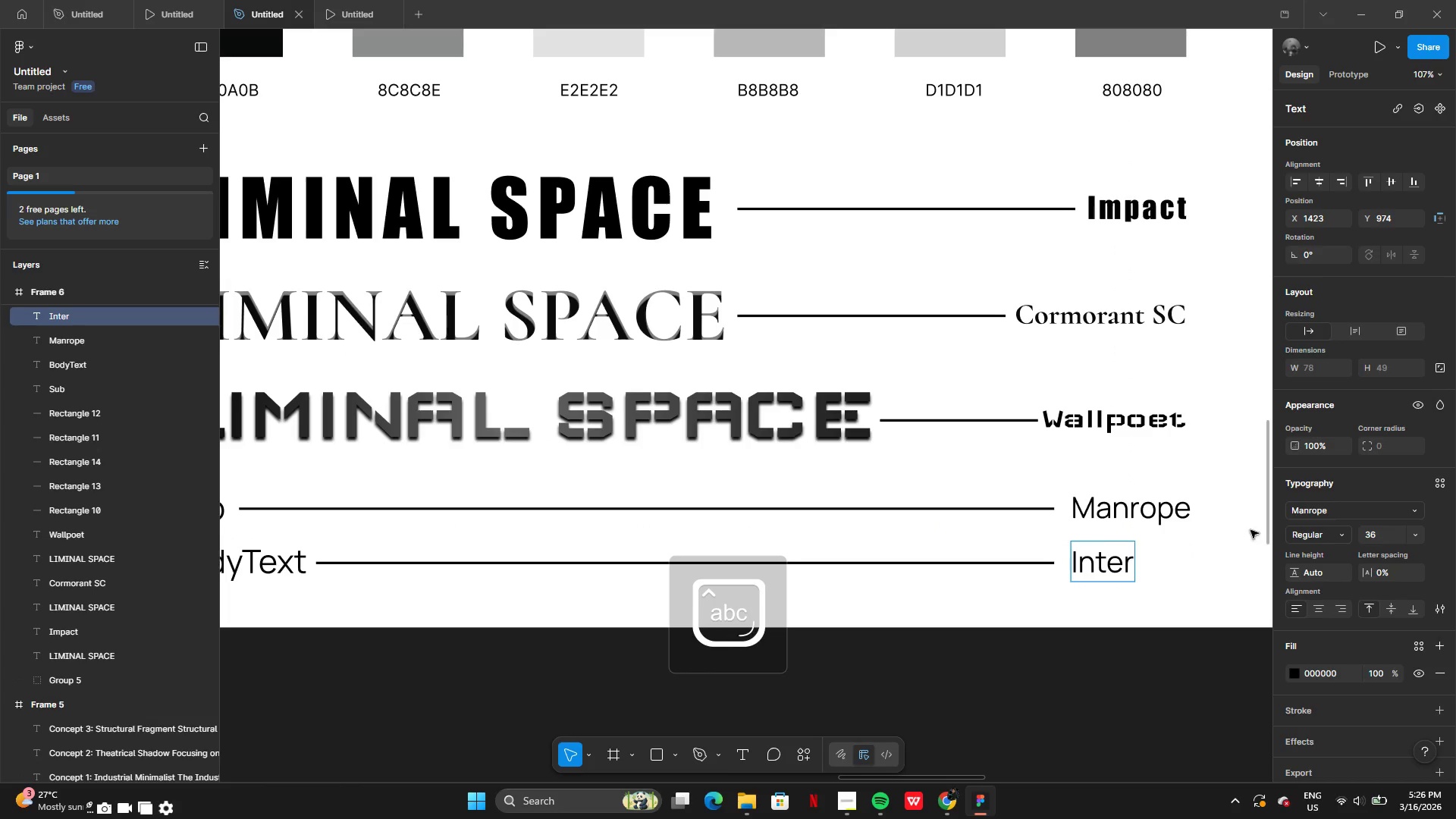 
left_click([1253, 529])
 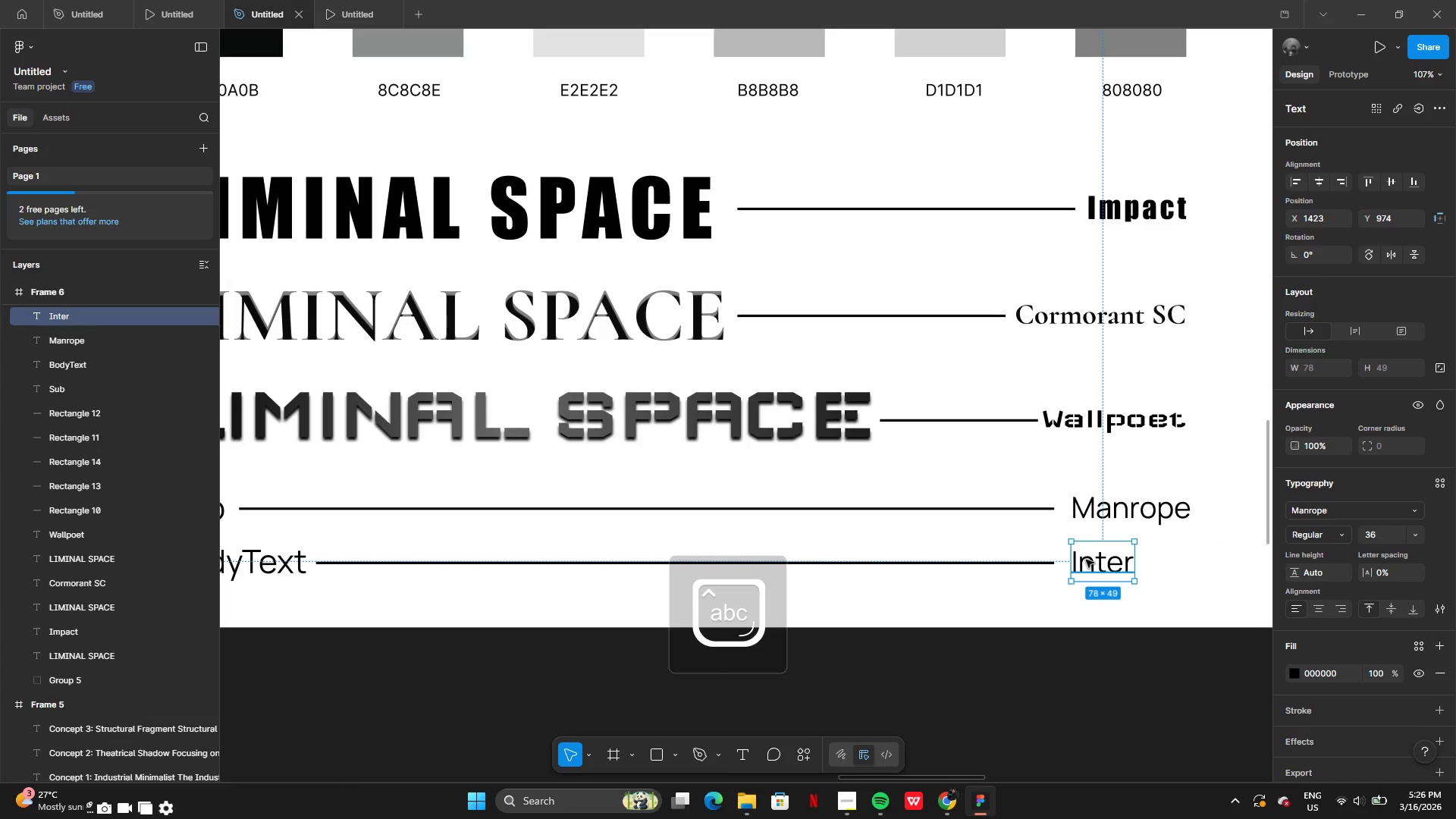 
left_click_drag(start_coordinate=[1086, 566], to_coordinate=[1140, 573])
 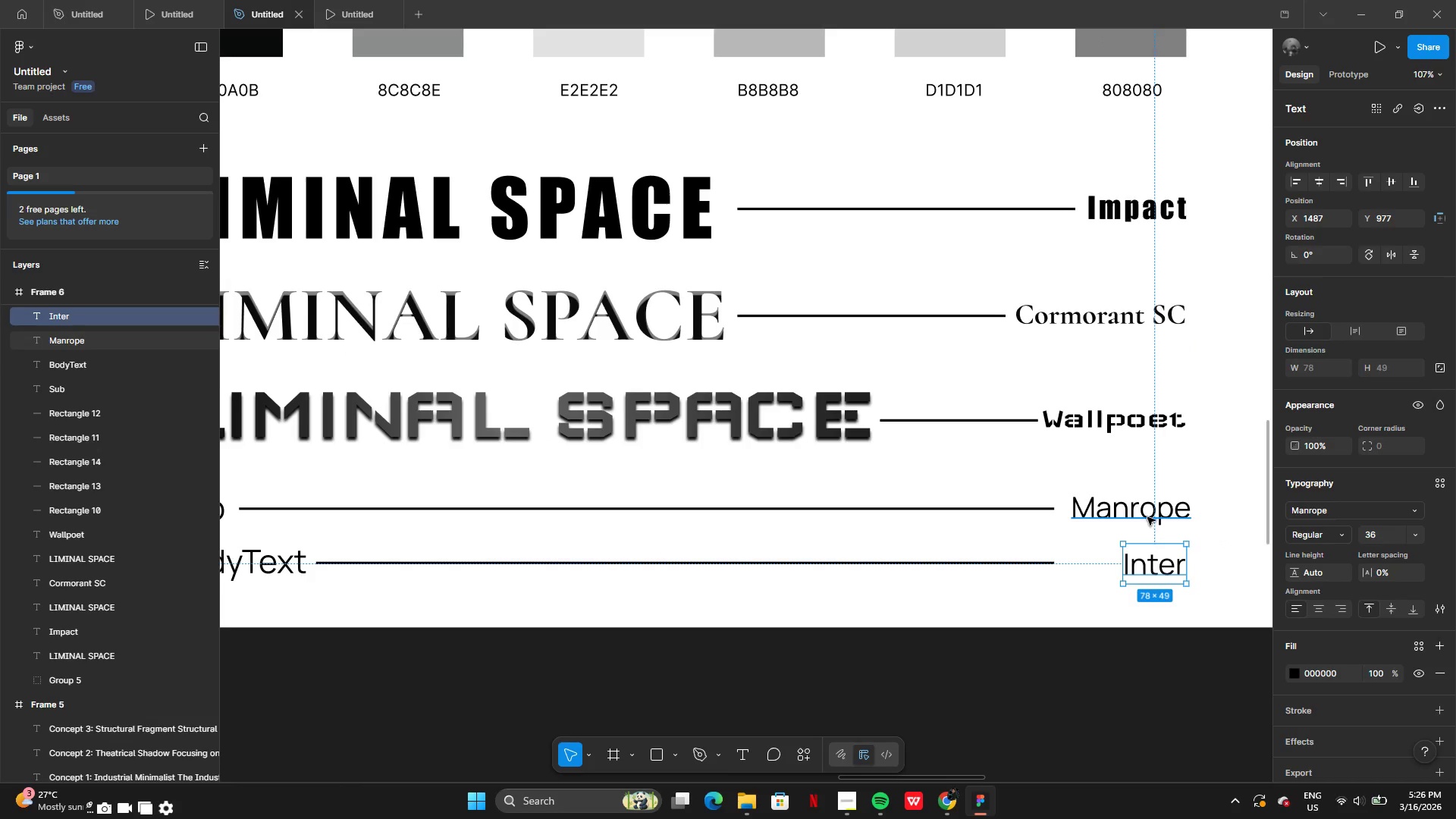 
left_click([1147, 516])
 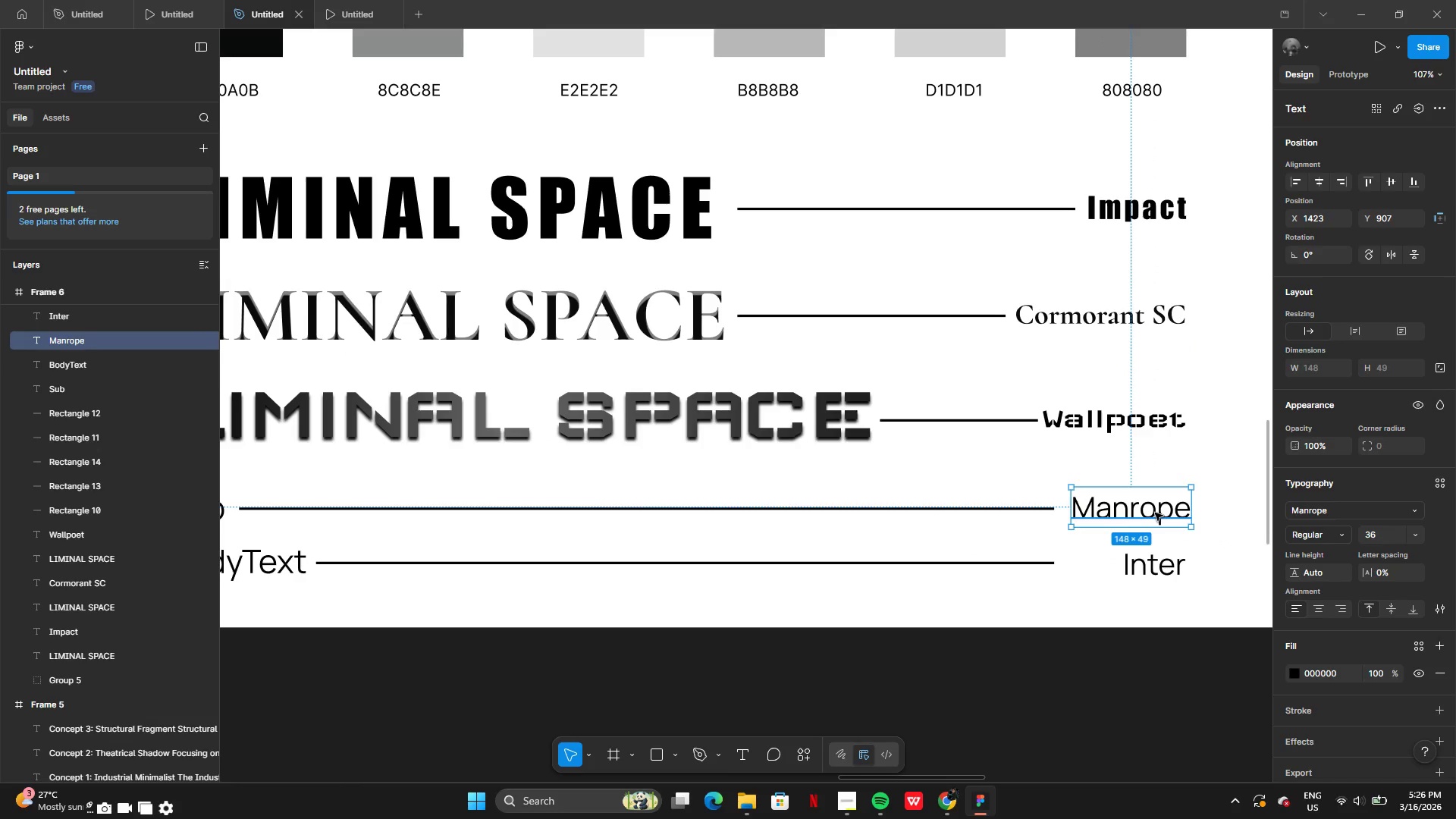 
left_click_drag(start_coordinate=[1155, 513], to_coordinate=[1149, 513])
 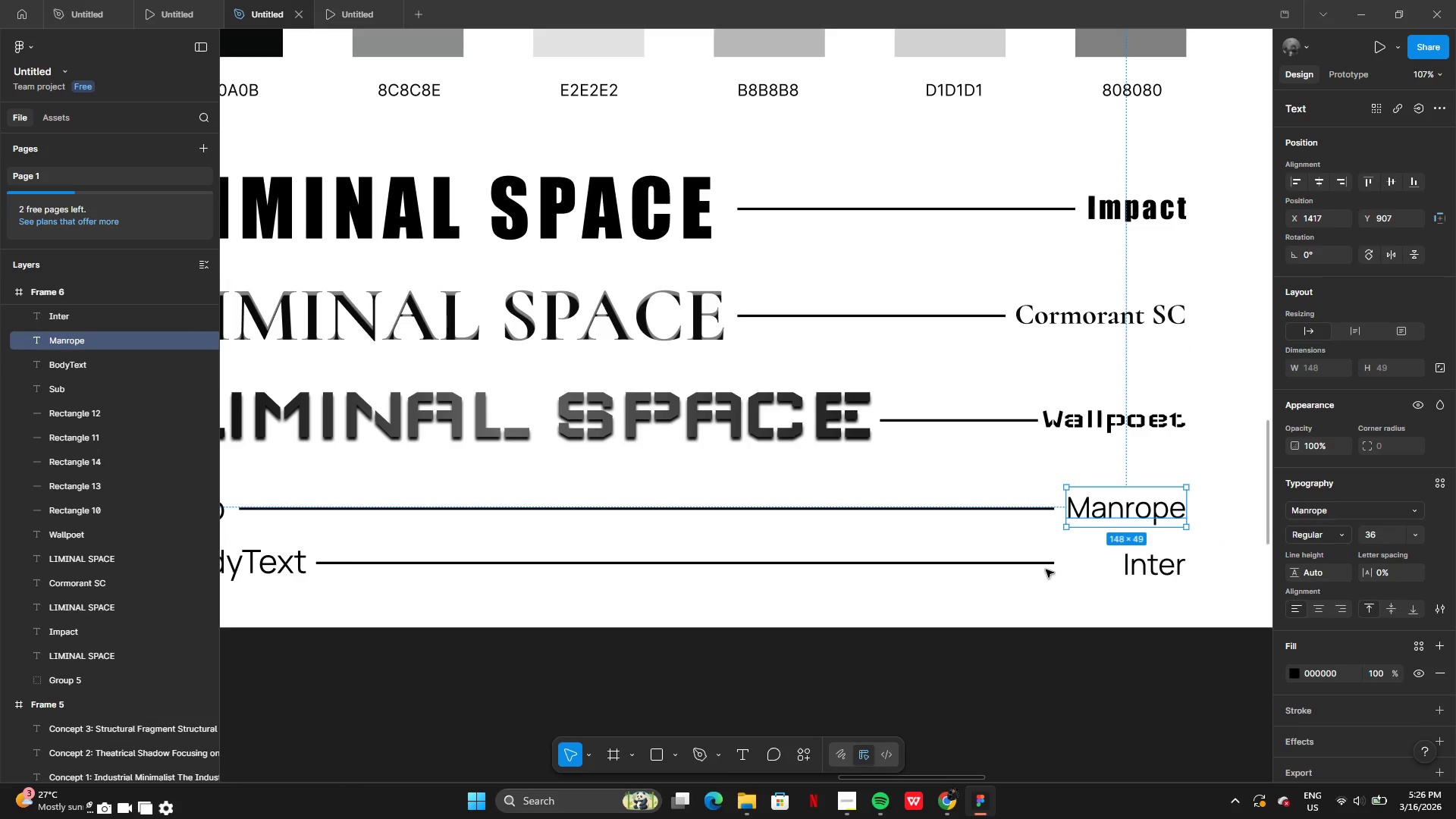 
left_click([1046, 565])
 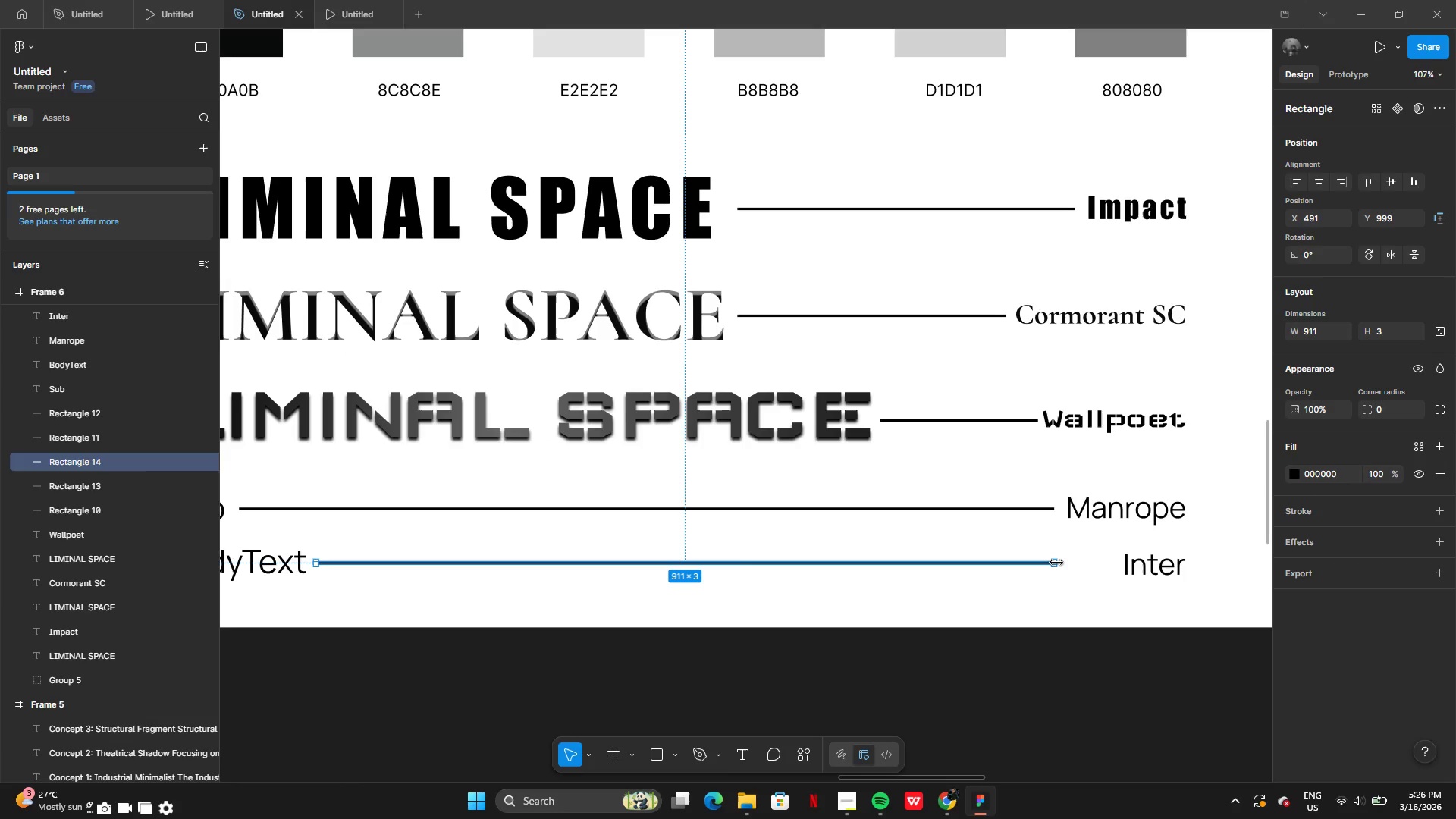 
left_click_drag(start_coordinate=[1056, 563], to_coordinate=[1116, 566])
 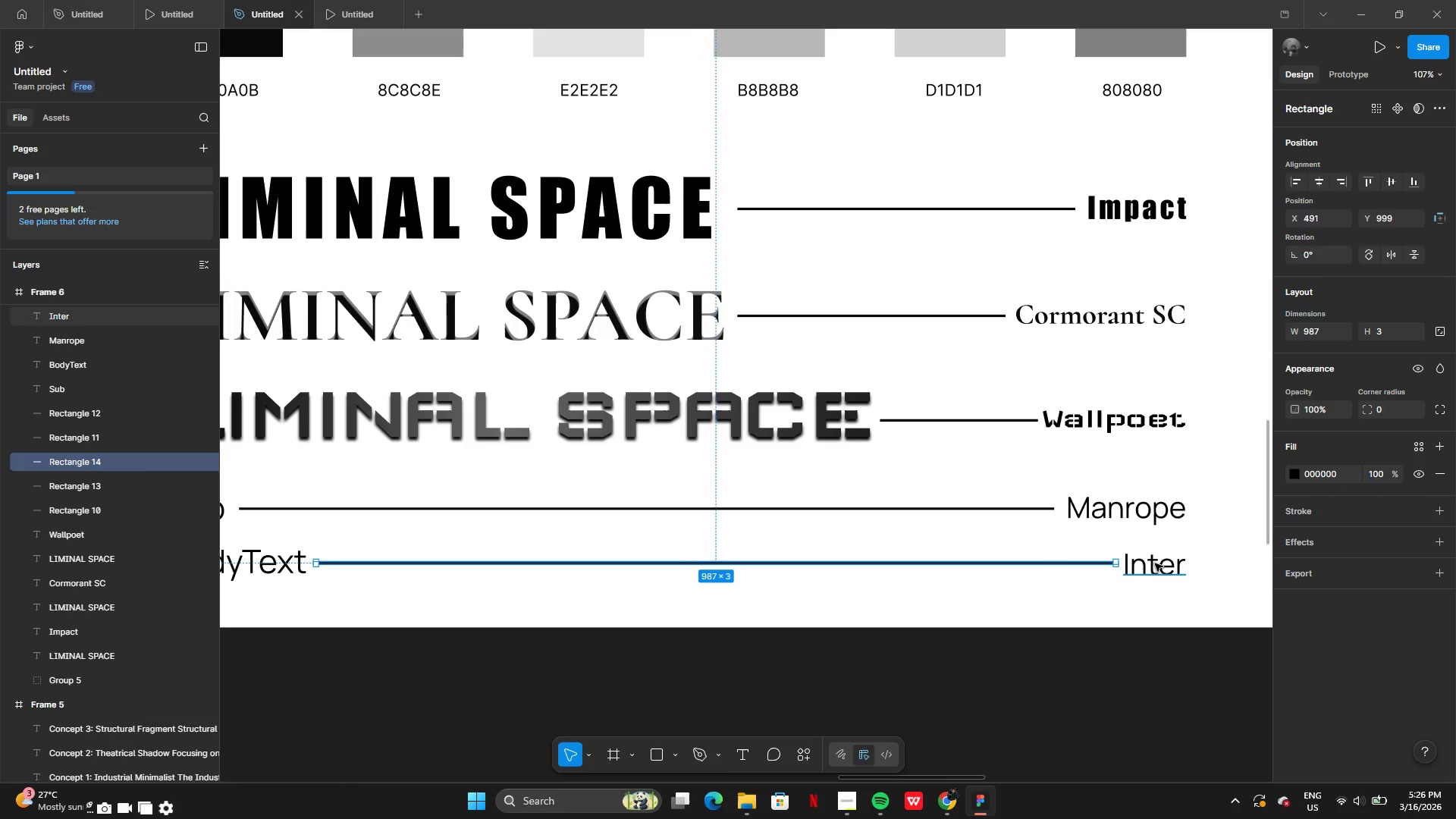 
left_click([1155, 563])
 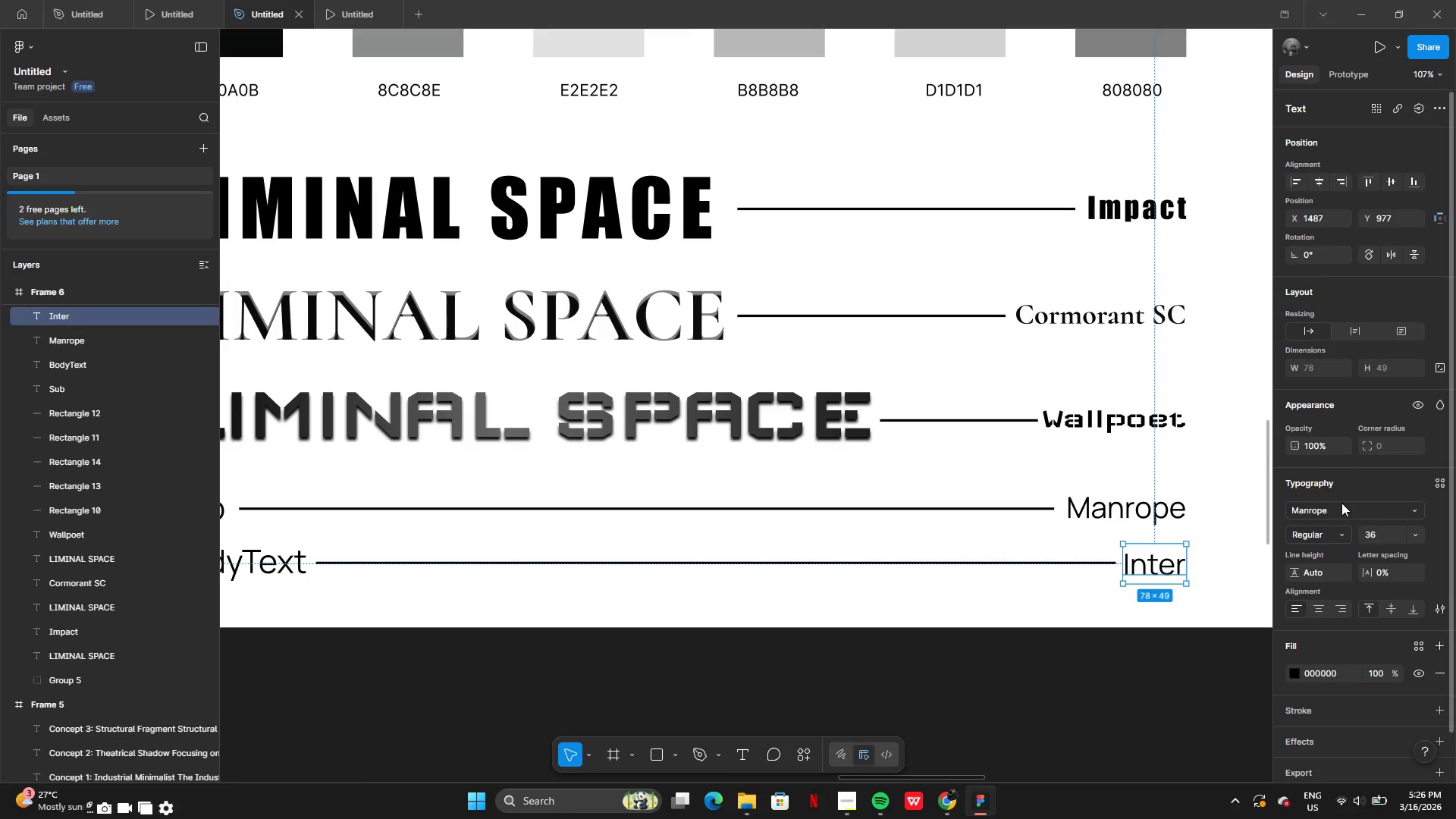 
left_click([1339, 506])
 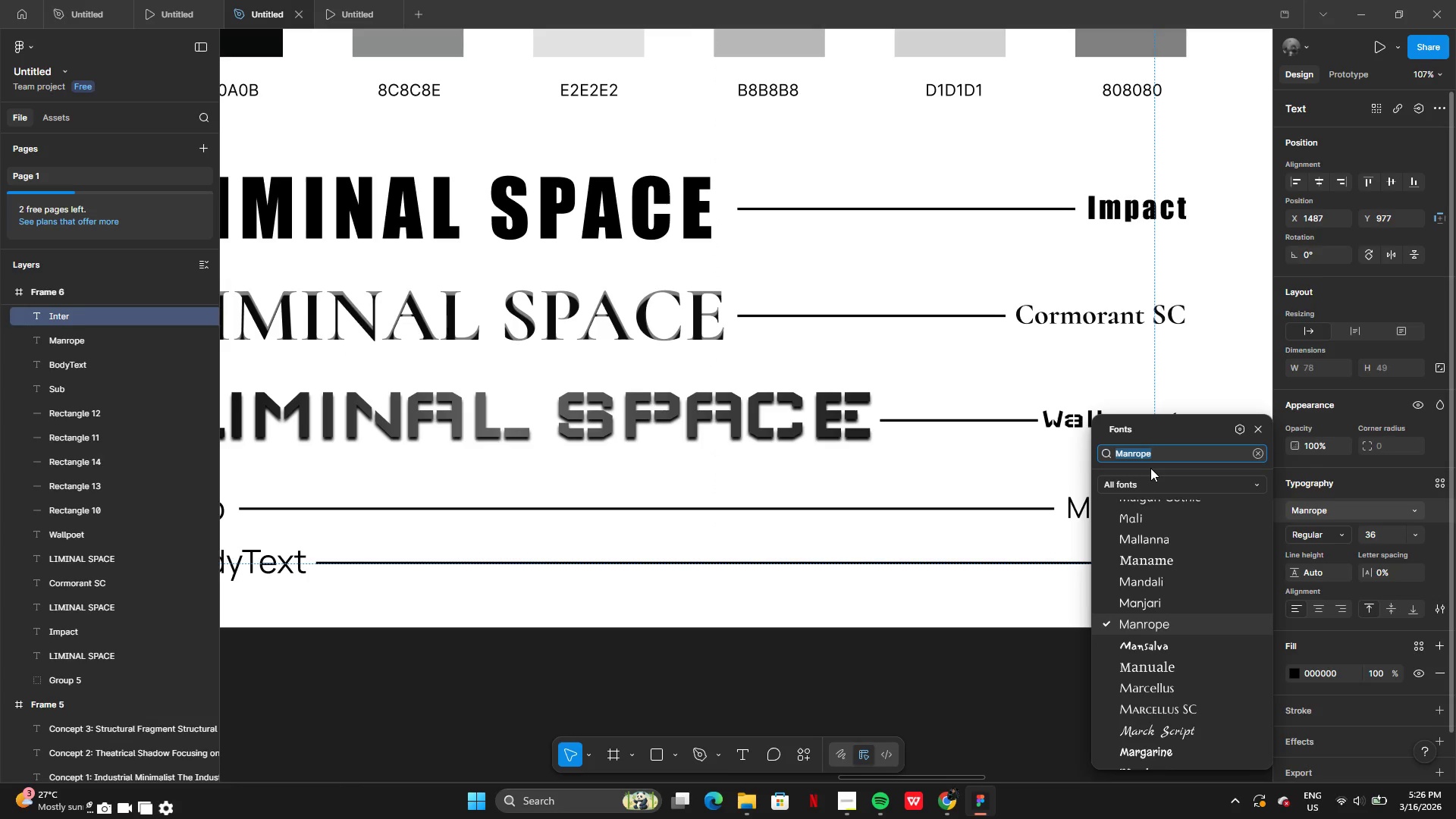 
type(inter)
 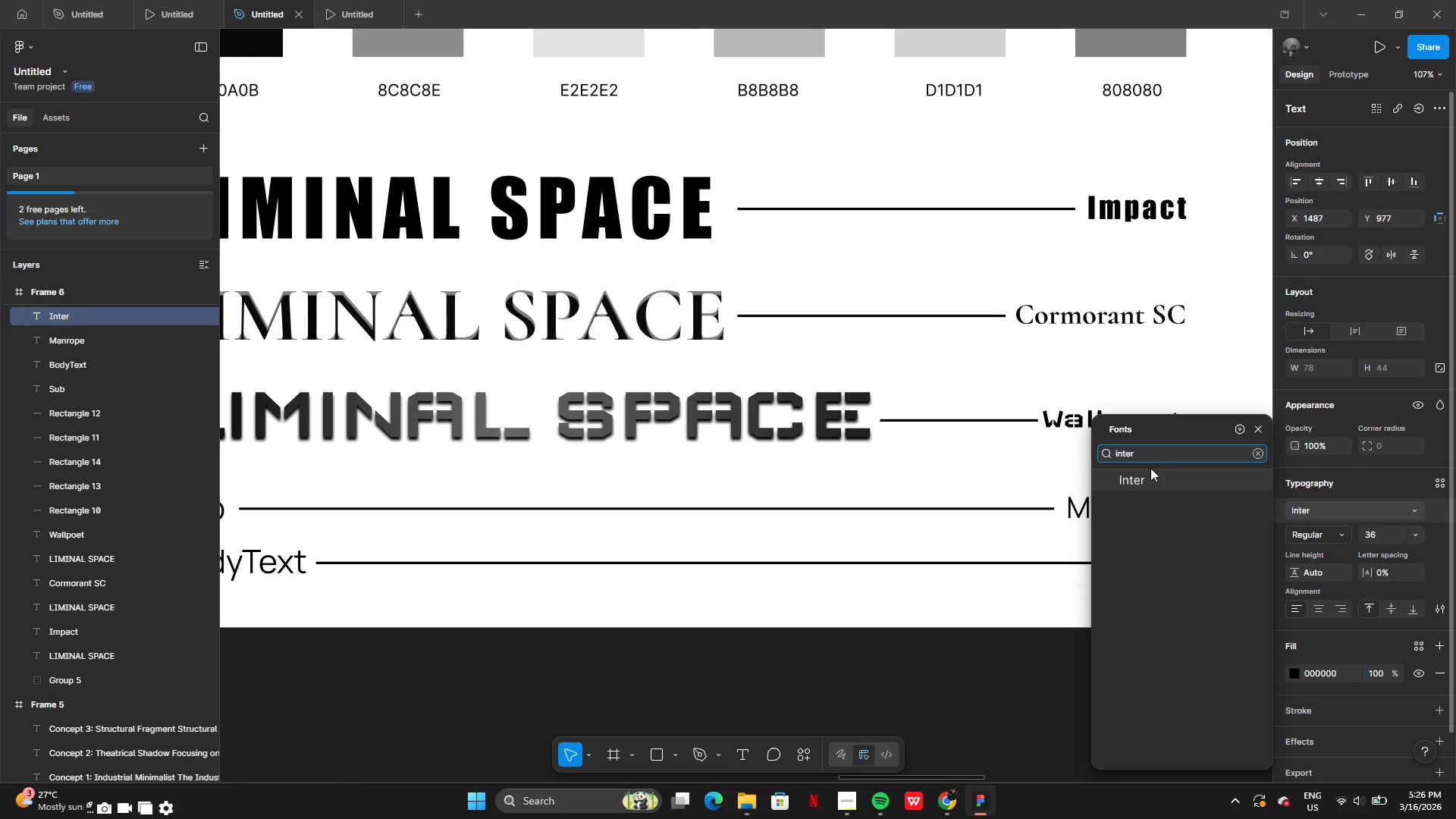 
left_click([1150, 468])
 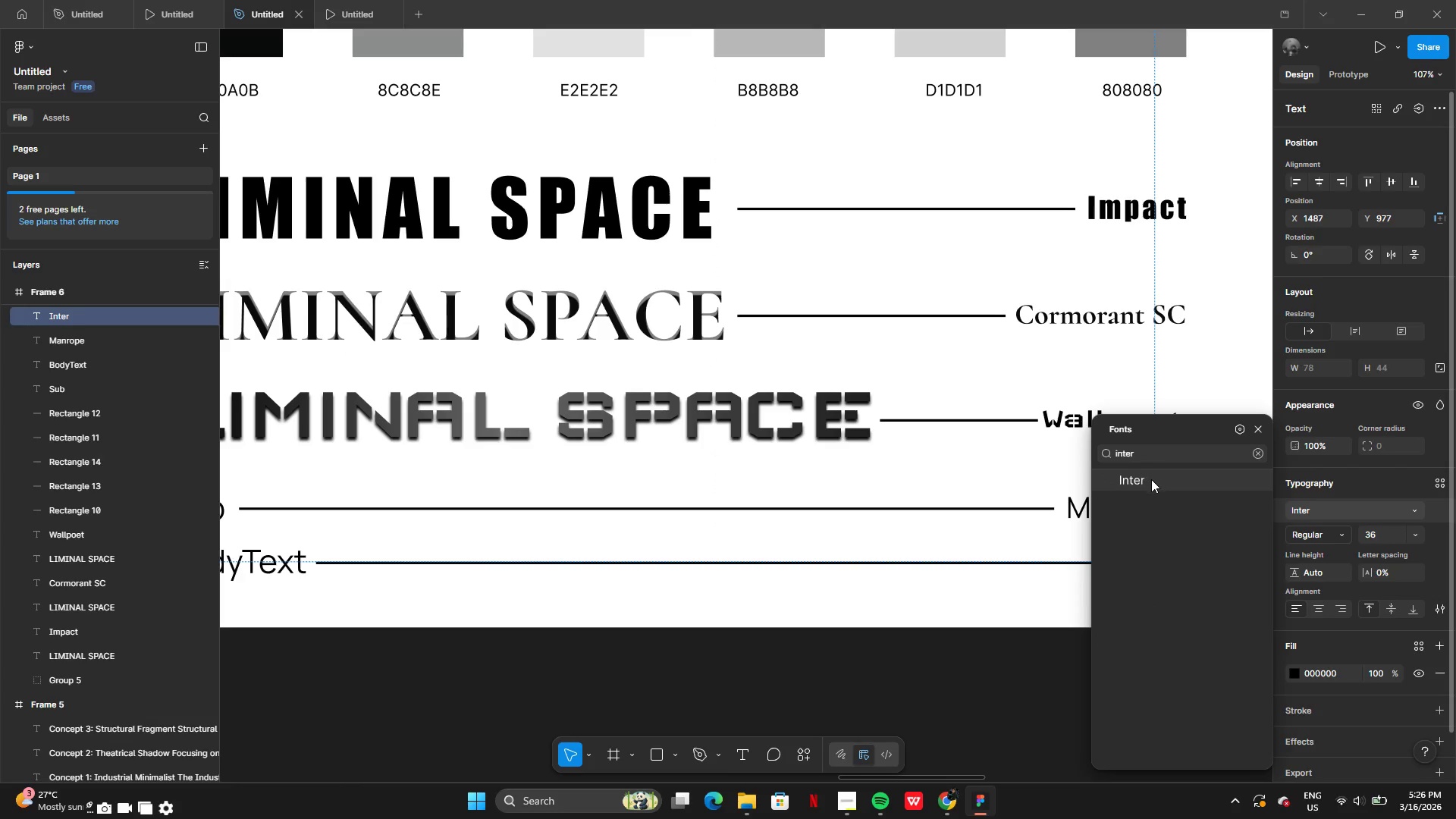 
left_click([1151, 480])
 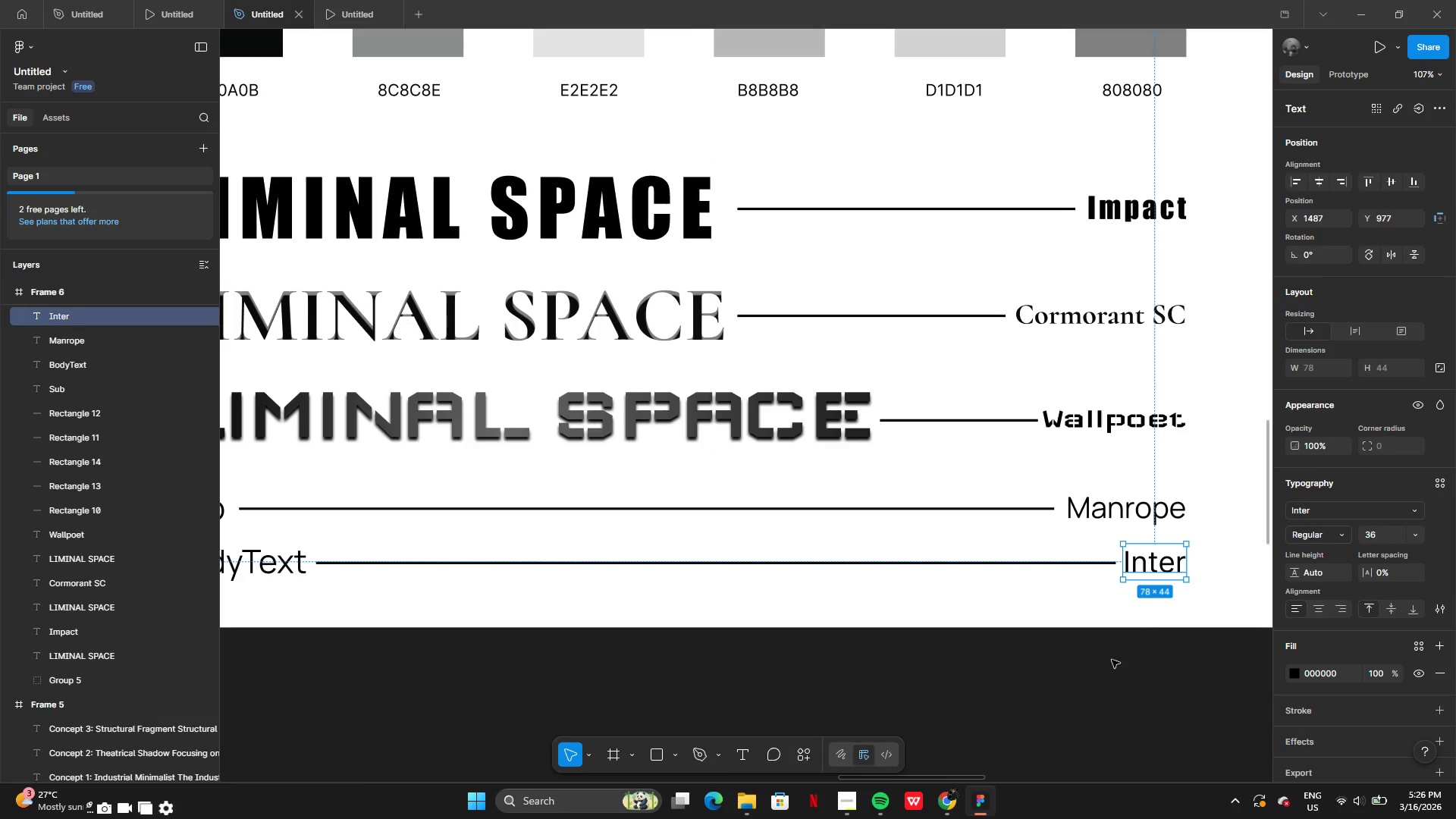 
left_click([1107, 665])
 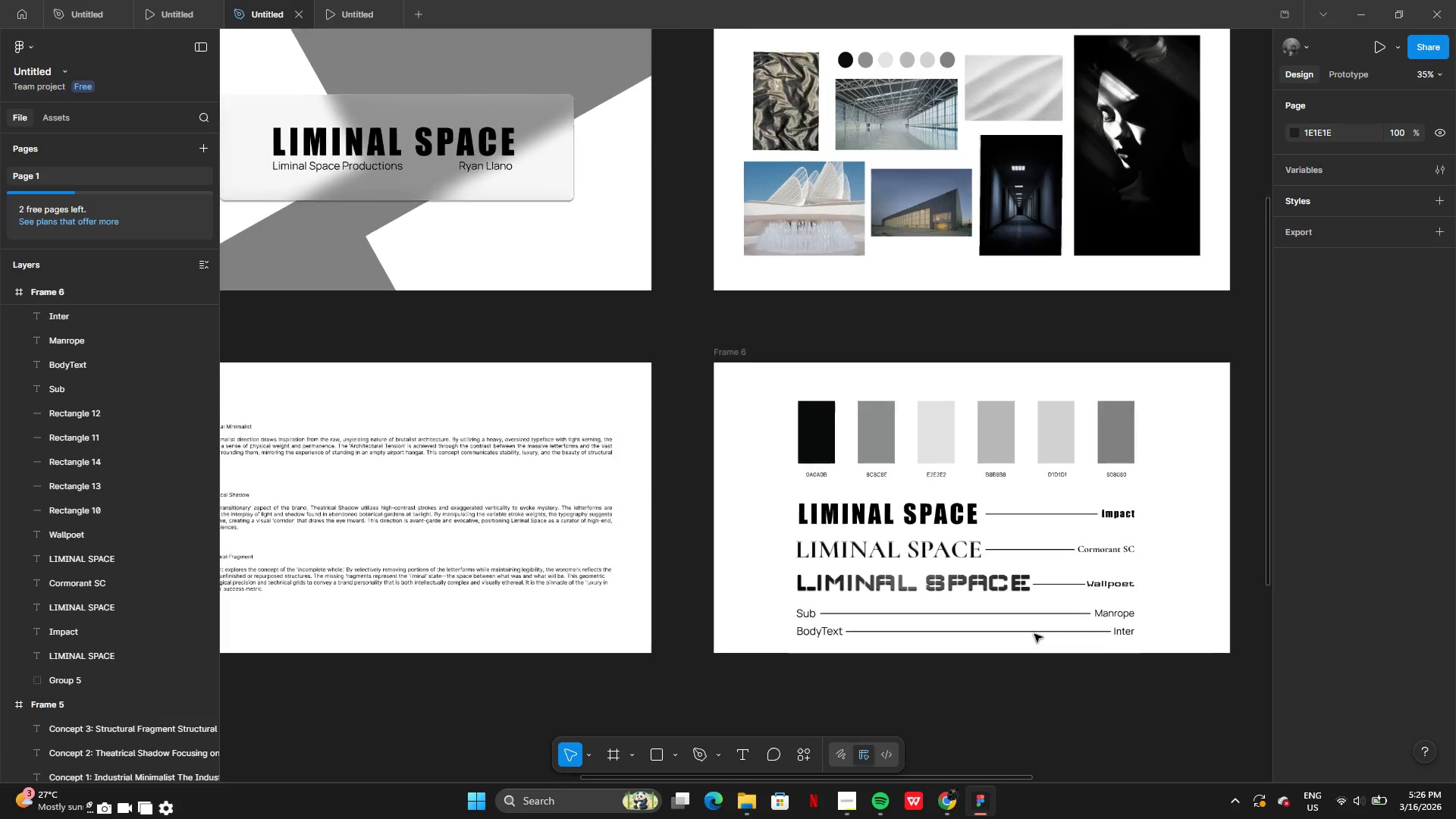 
left_click_drag(start_coordinate=[755, 399], to_coordinate=[1129, 651])
 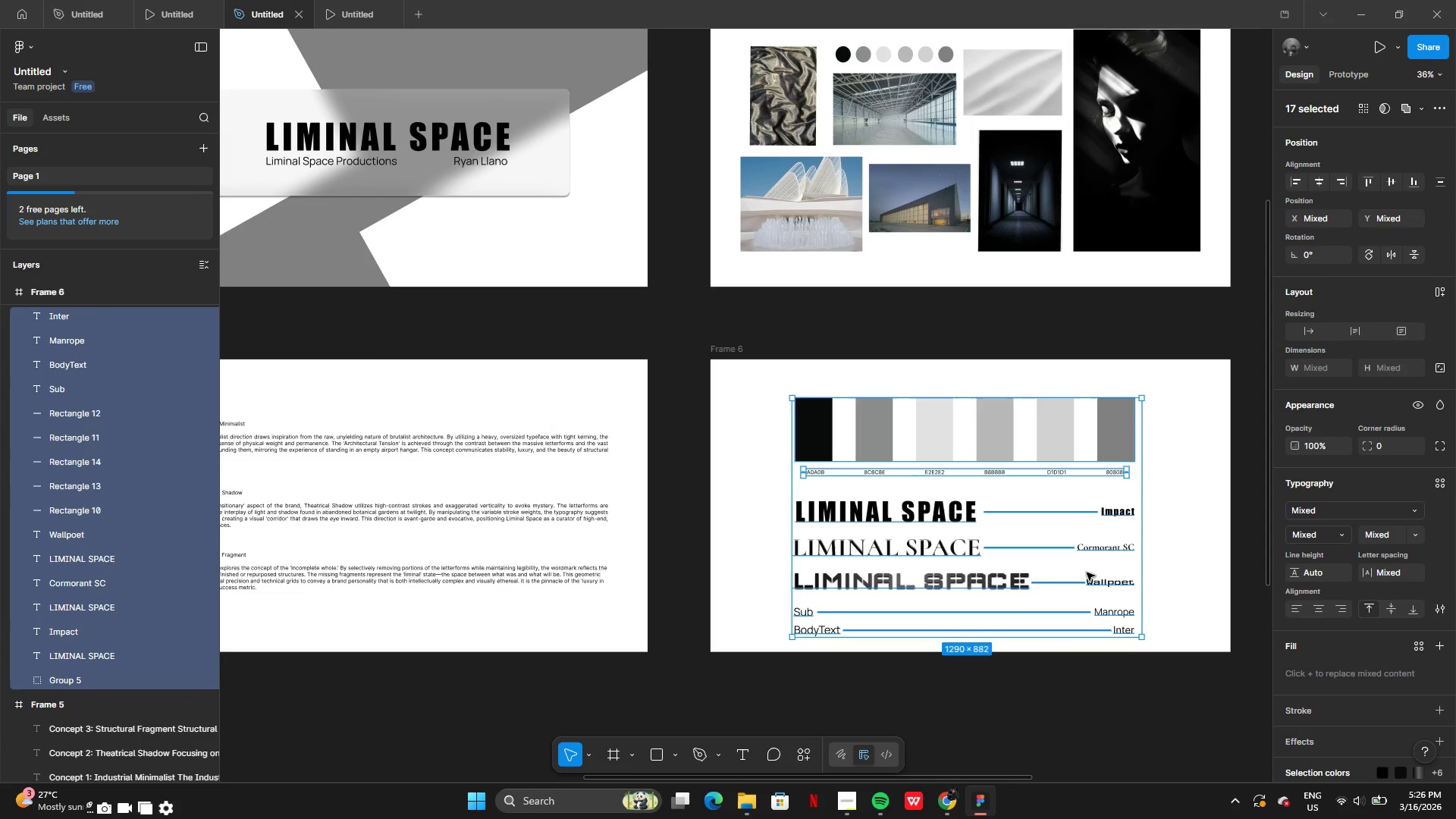 
left_click_drag(start_coordinate=[1087, 573], to_coordinate=[1090, 569])
 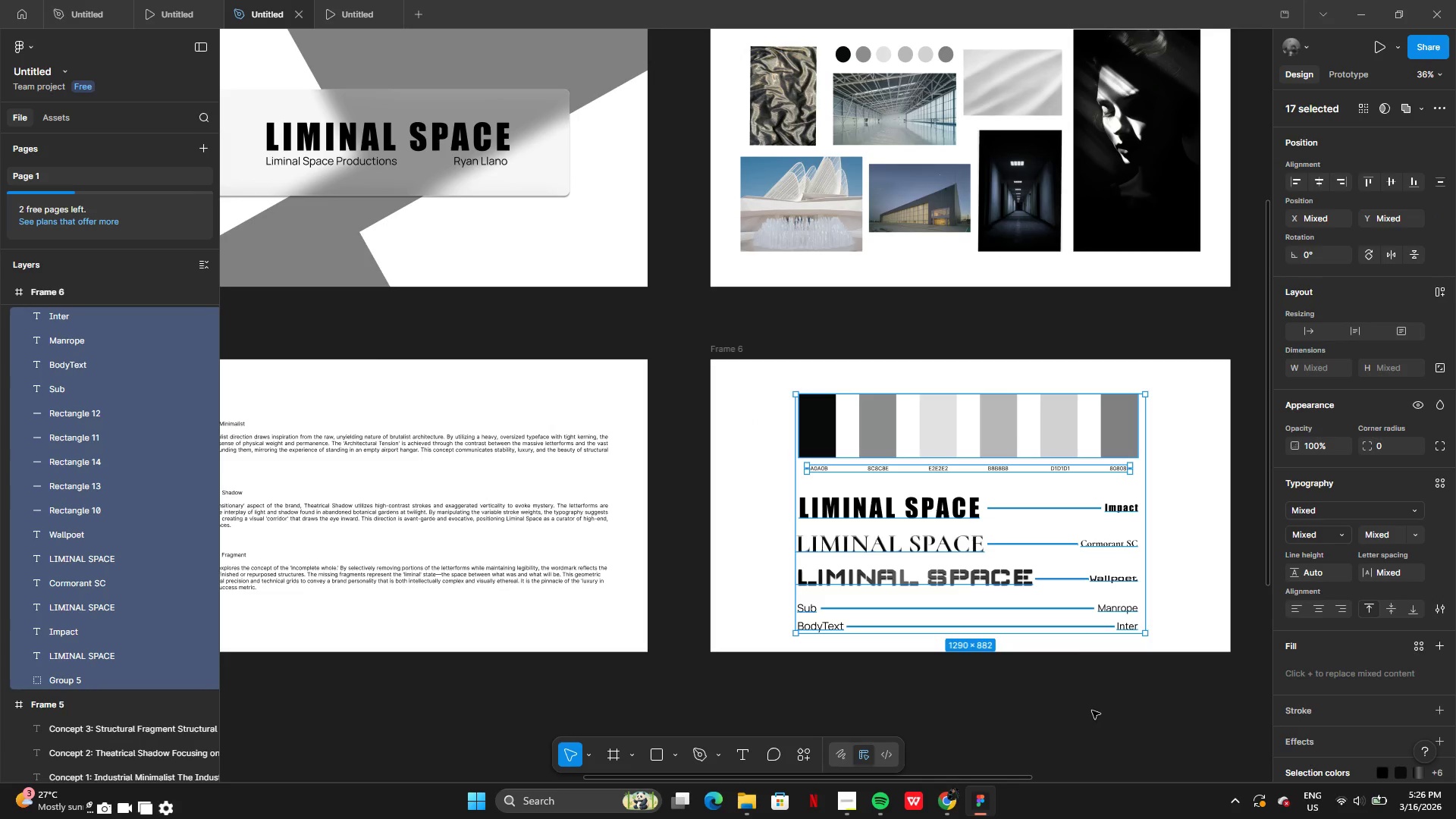 
left_click([1092, 711])
 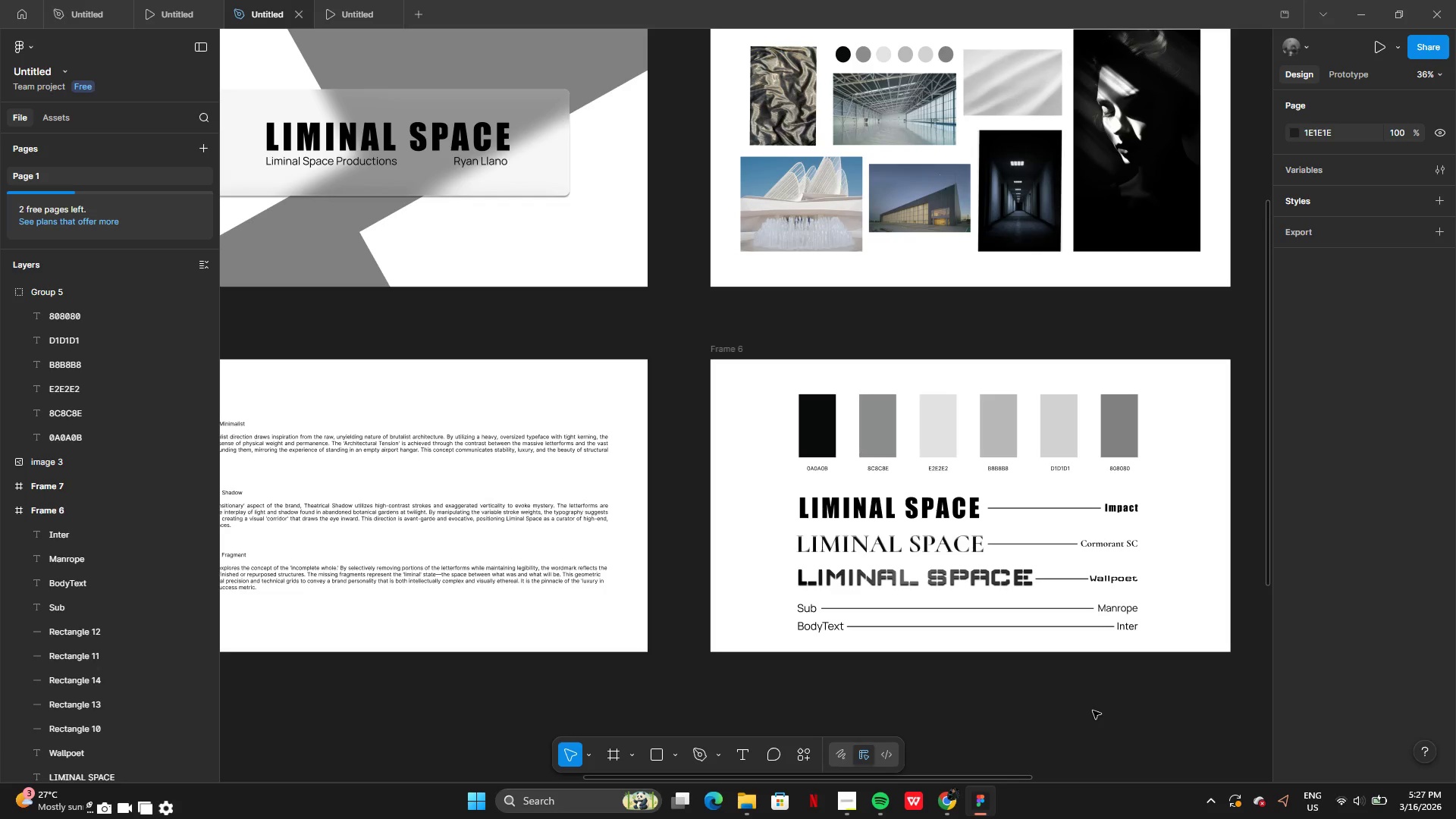 
wait(11.73)
 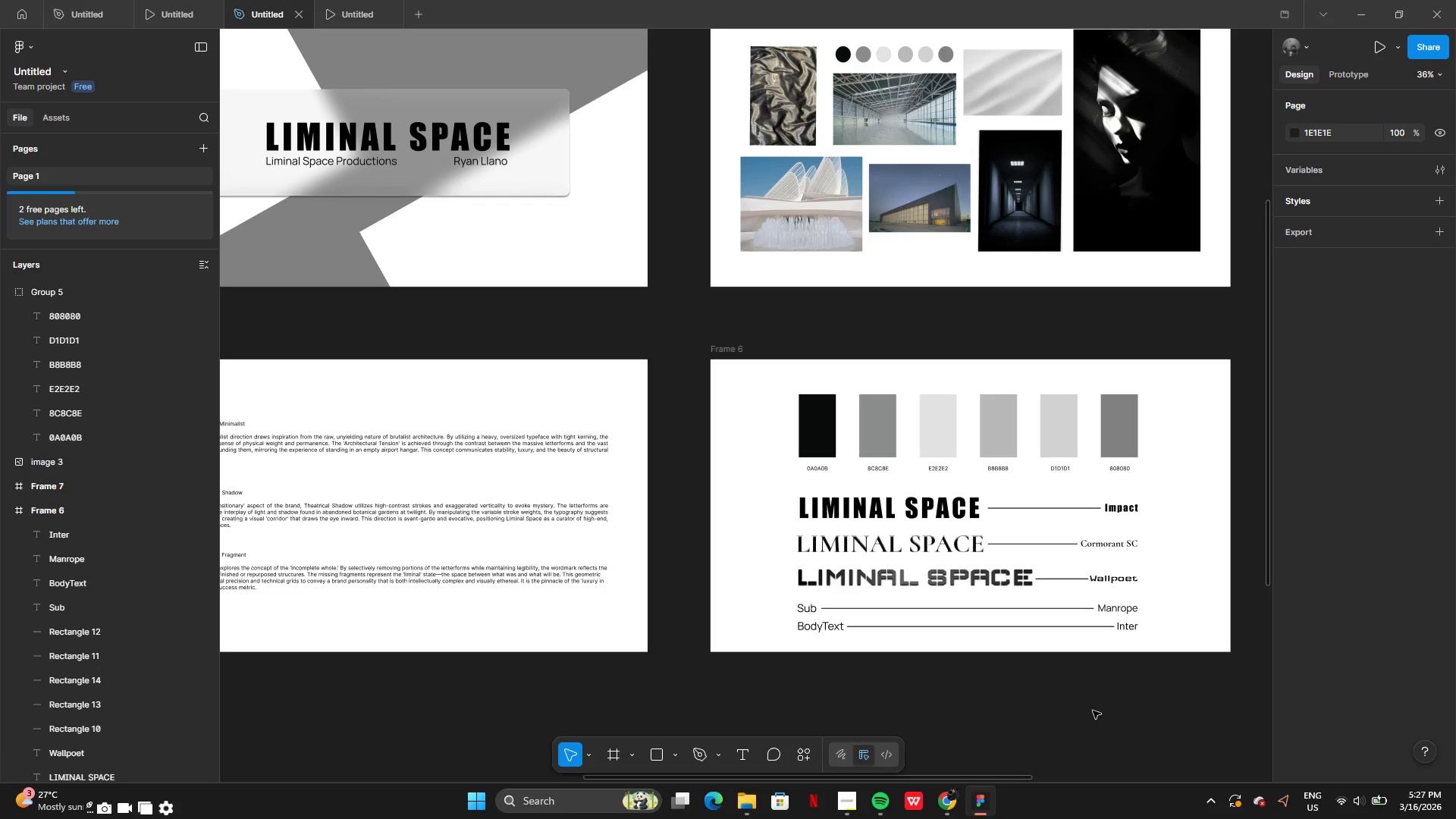 
left_click([800, 375])
 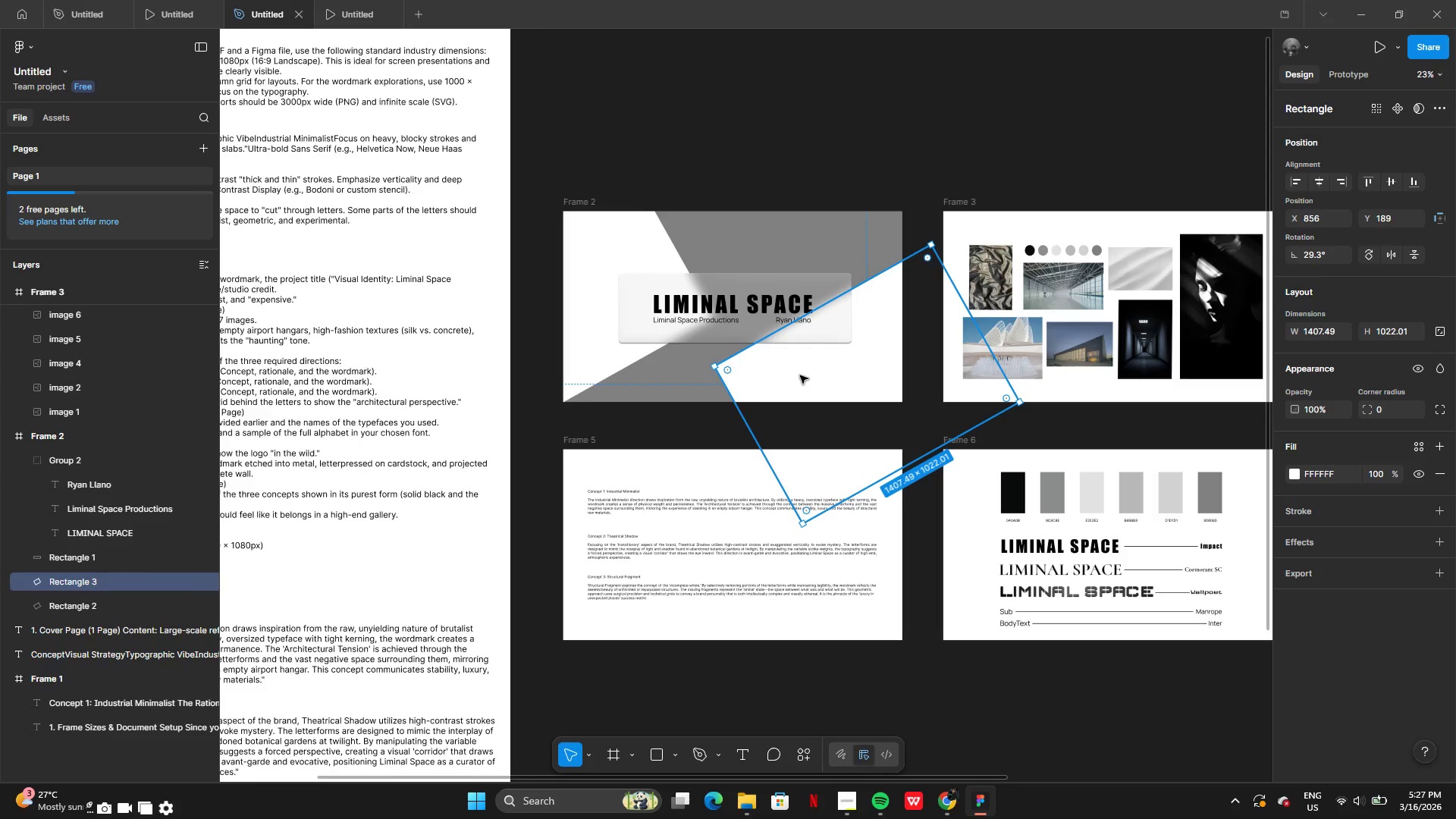 
hold_key(key=AltLeft, duration=0.44)
left_click_drag(start_coordinate=[802, 375], to_coordinate=[752, 463])
 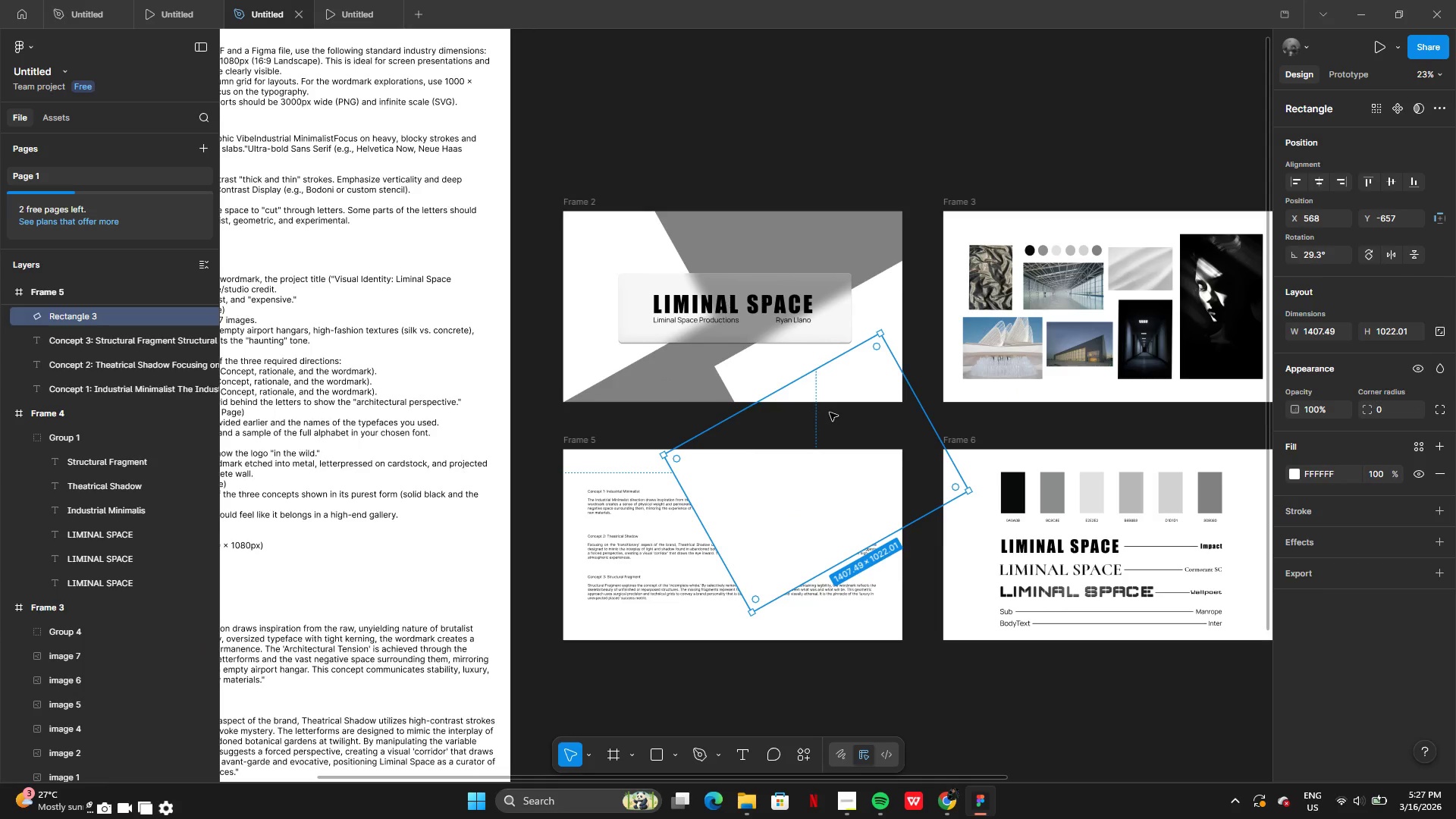 
left_click_drag(start_coordinate=[830, 413], to_coordinate=[610, 631])
 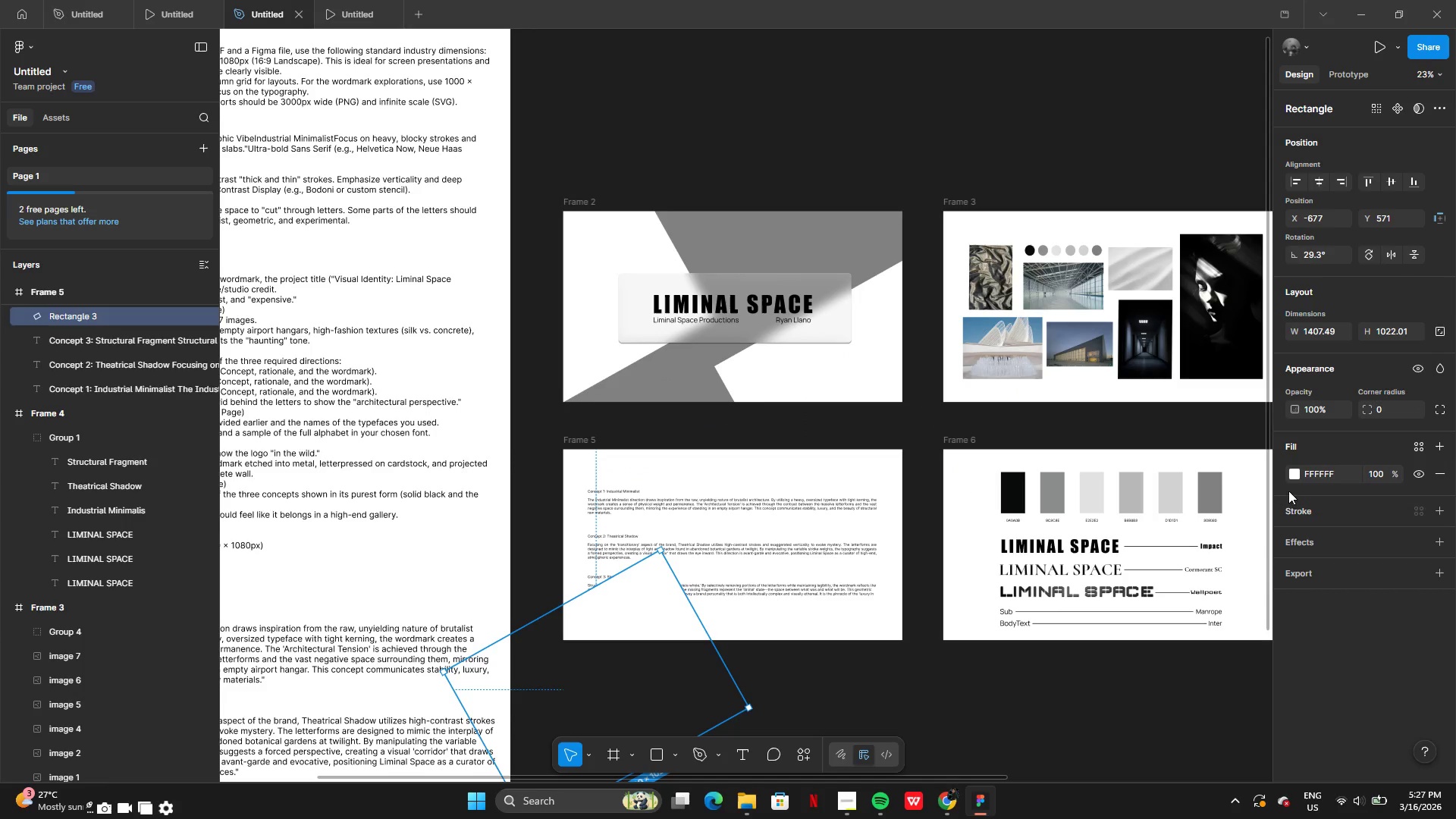 
left_click([1298, 475])
 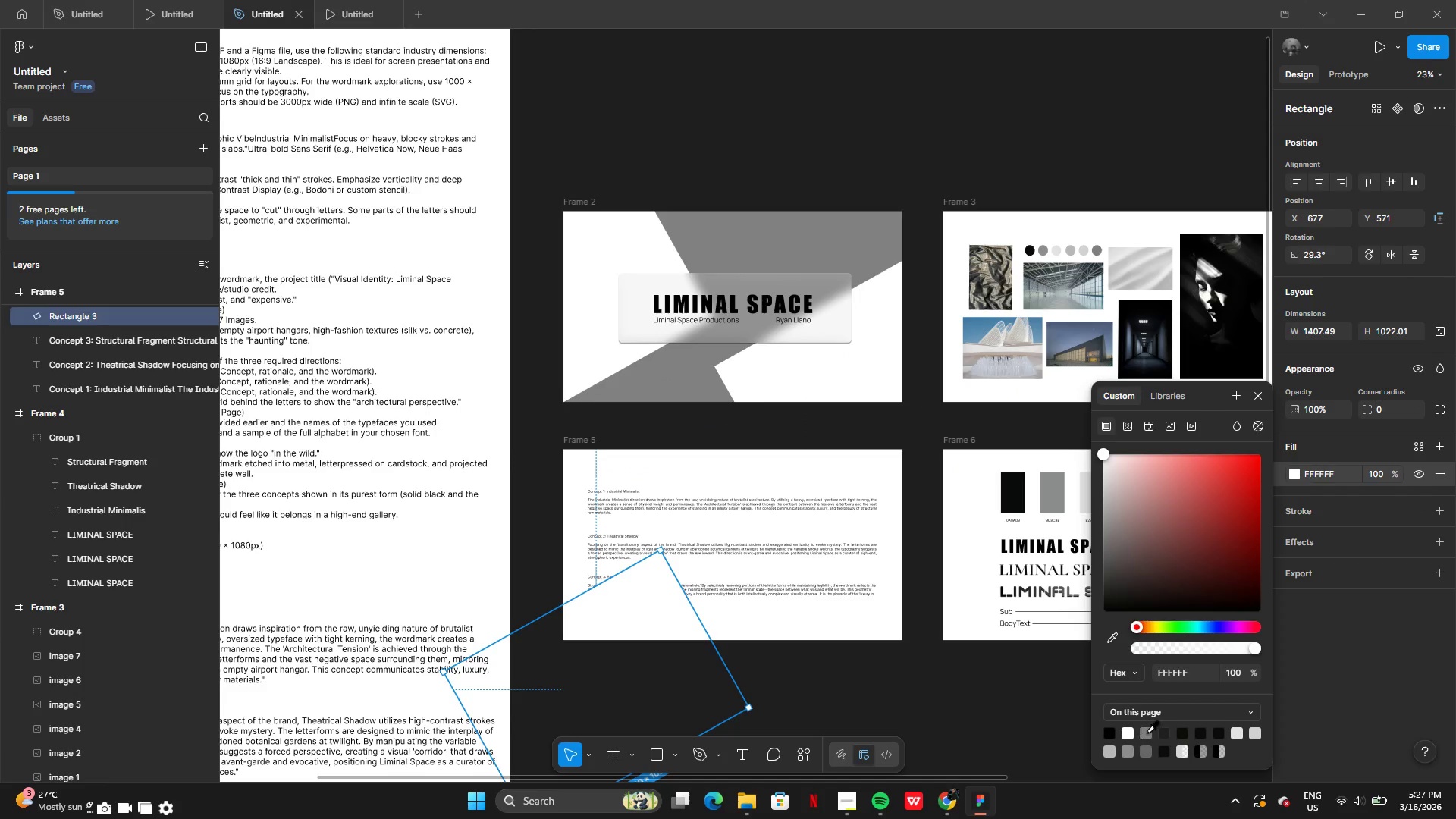 
left_click([1147, 732])
 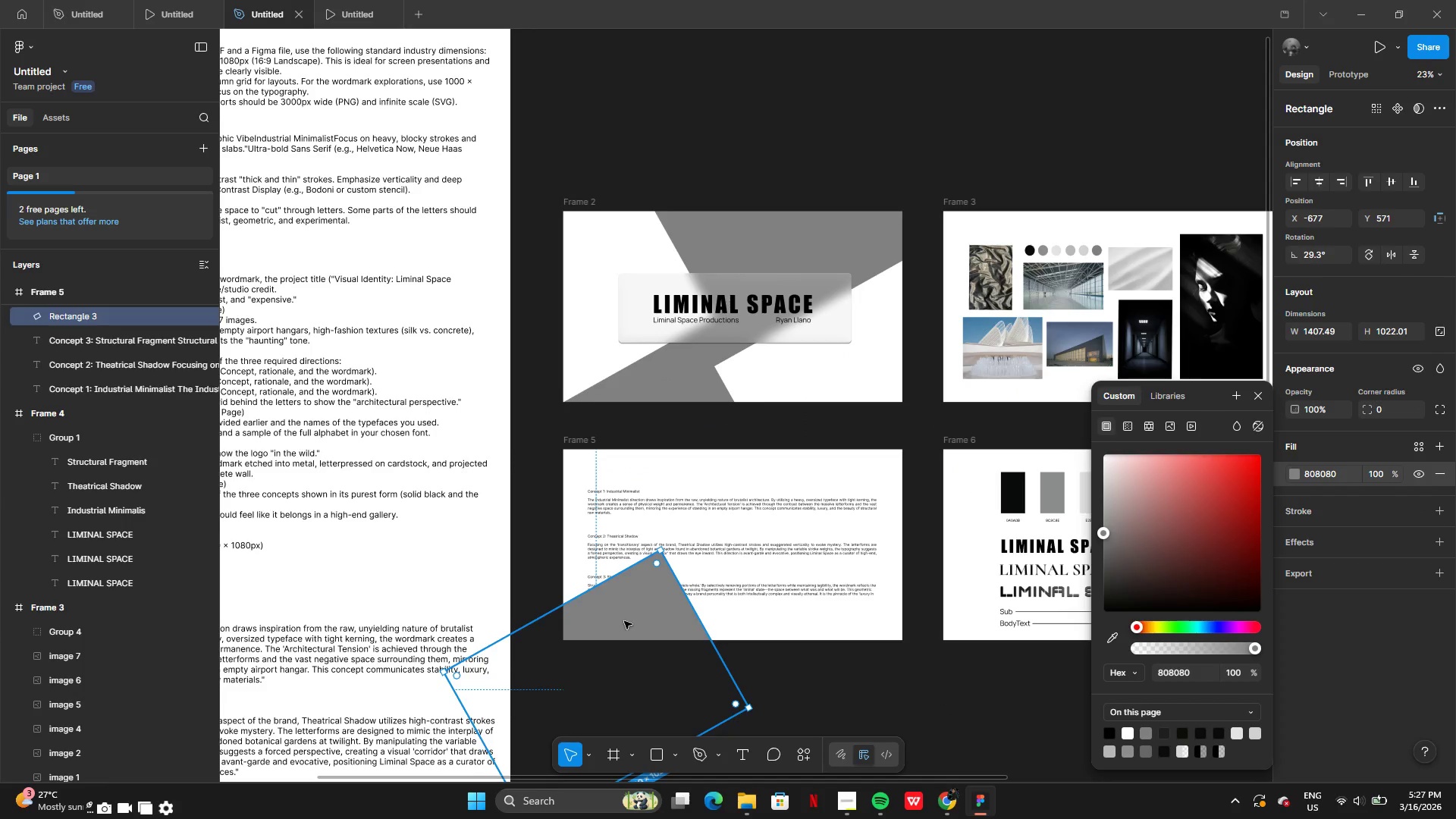 
left_click_drag(start_coordinate=[630, 614], to_coordinate=[610, 626])
 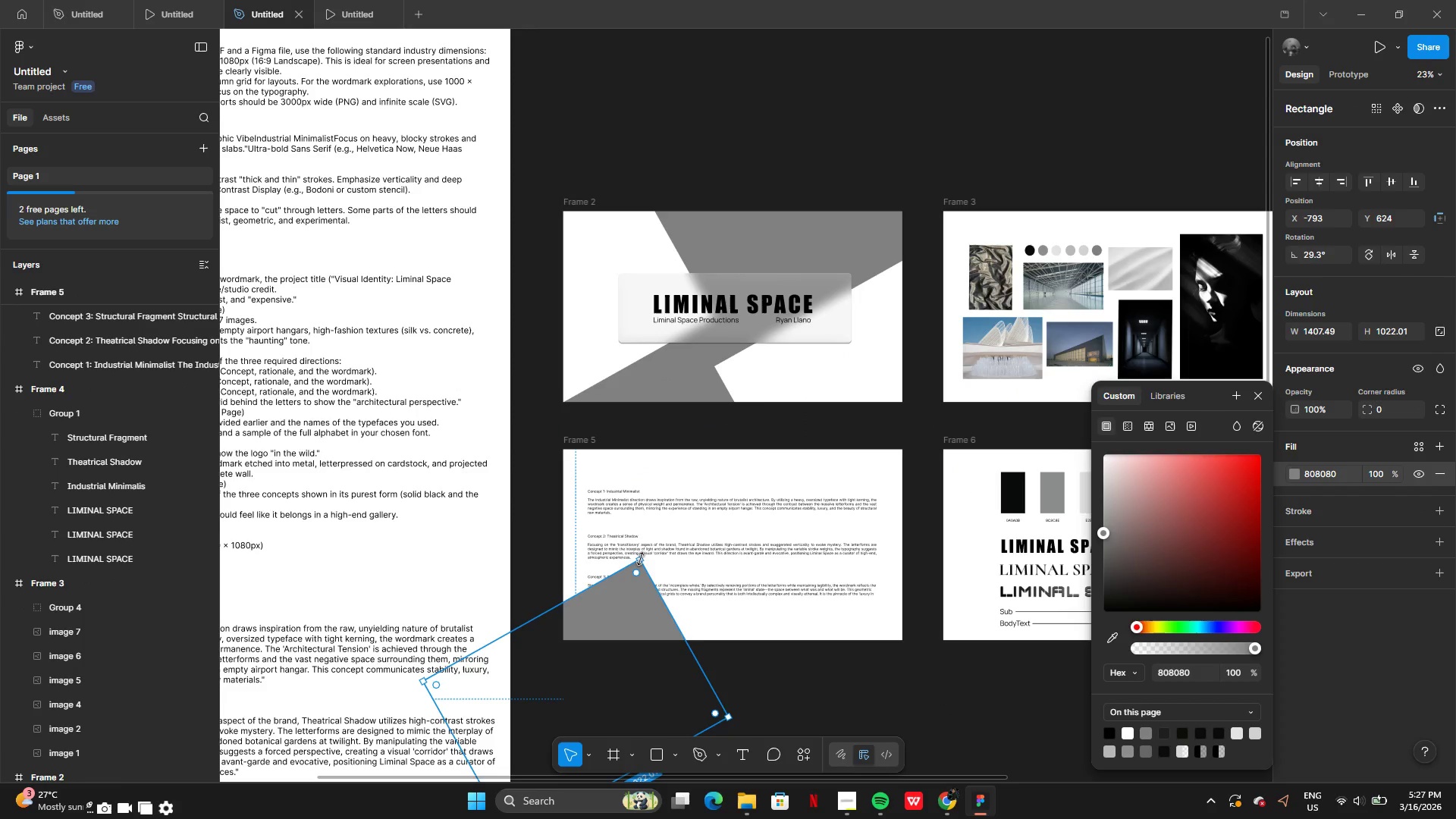 
left_click_drag(start_coordinate=[641, 559], to_coordinate=[551, 701])
 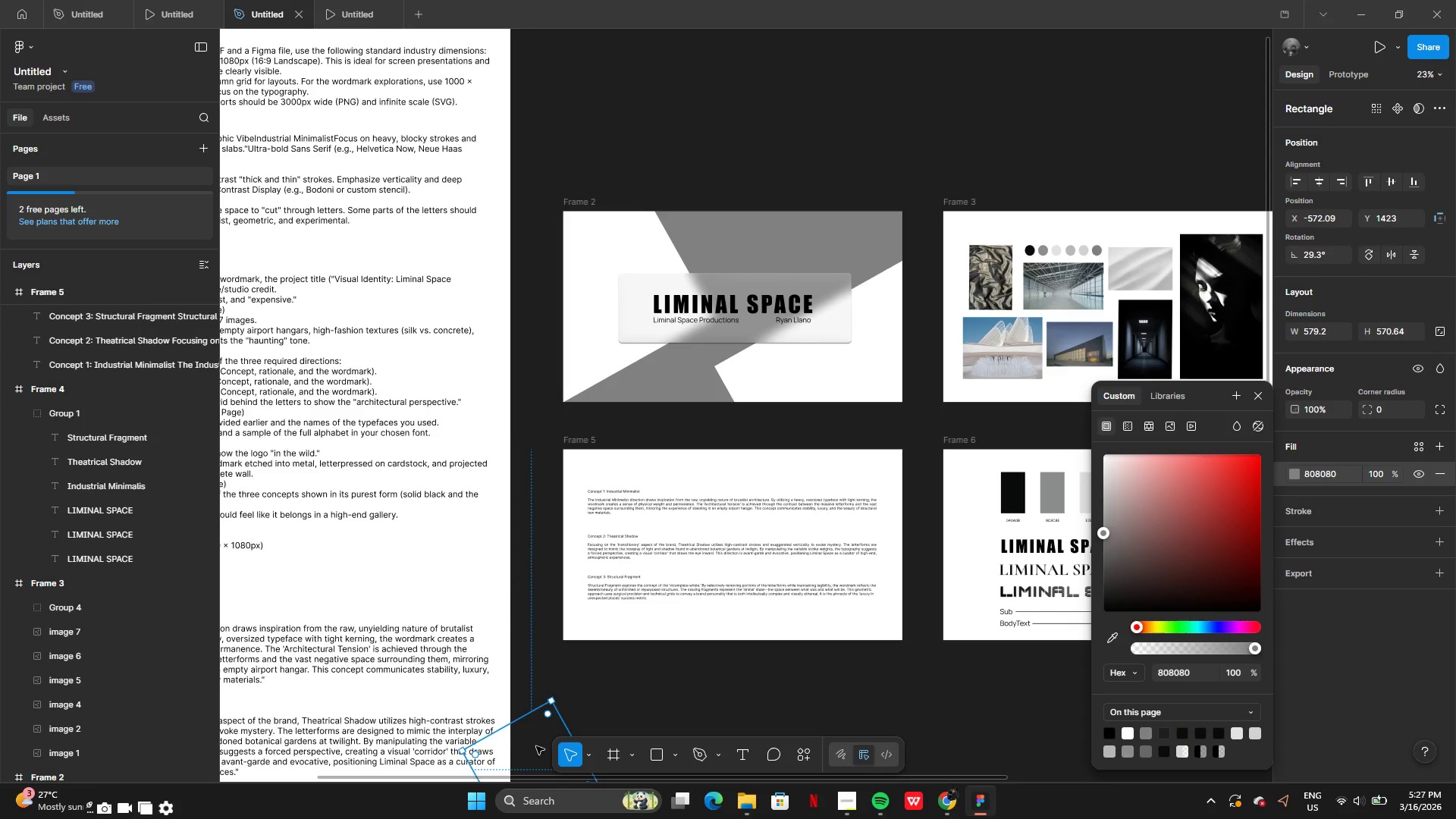 
left_click_drag(start_coordinate=[536, 746], to_coordinate=[602, 654])
 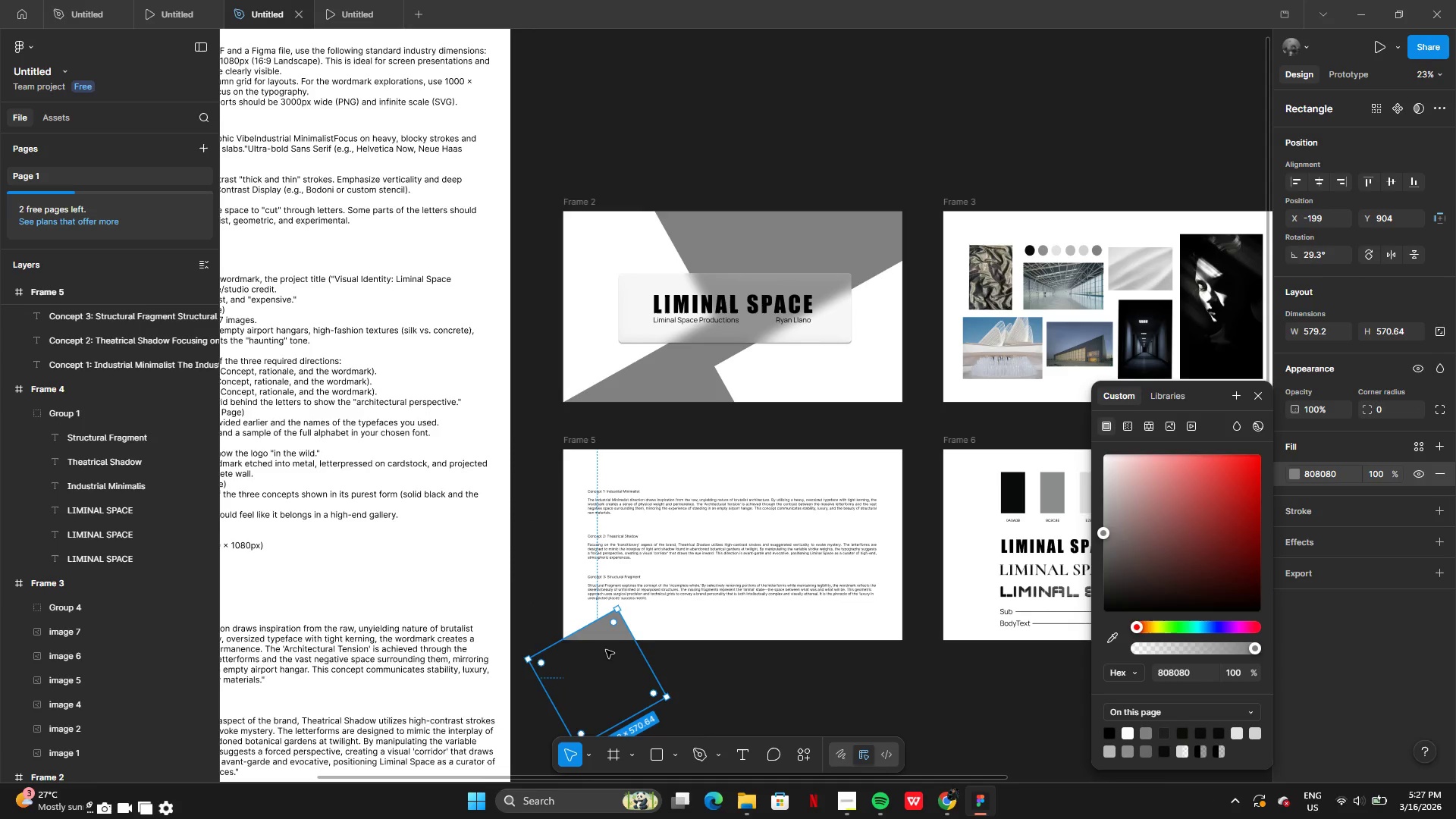 
hold_key(key=AltLeft, duration=0.47)
 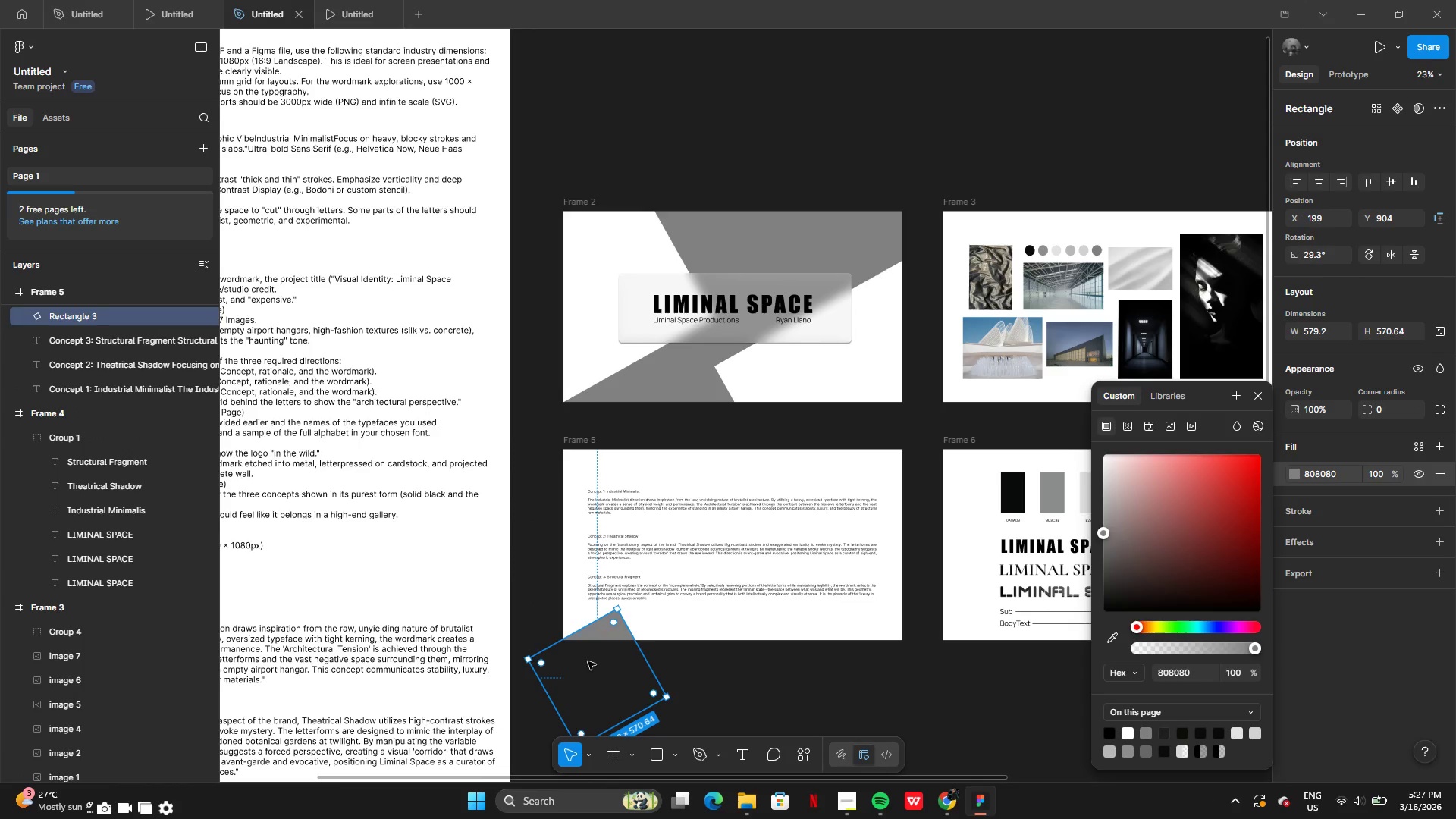 
left_click_drag(start_coordinate=[588, 661], to_coordinate=[666, 588])
 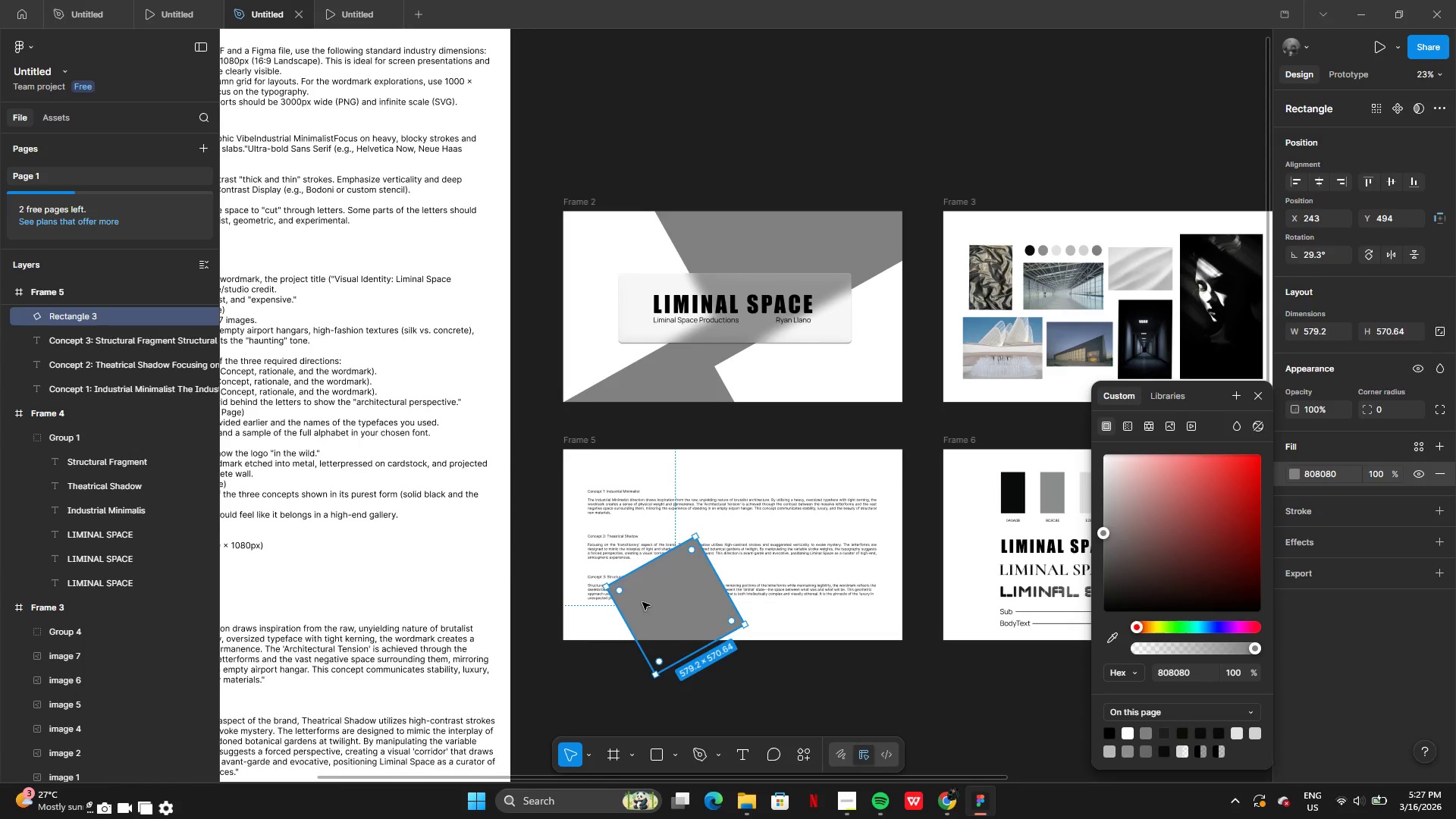 
key(Control+Z)
 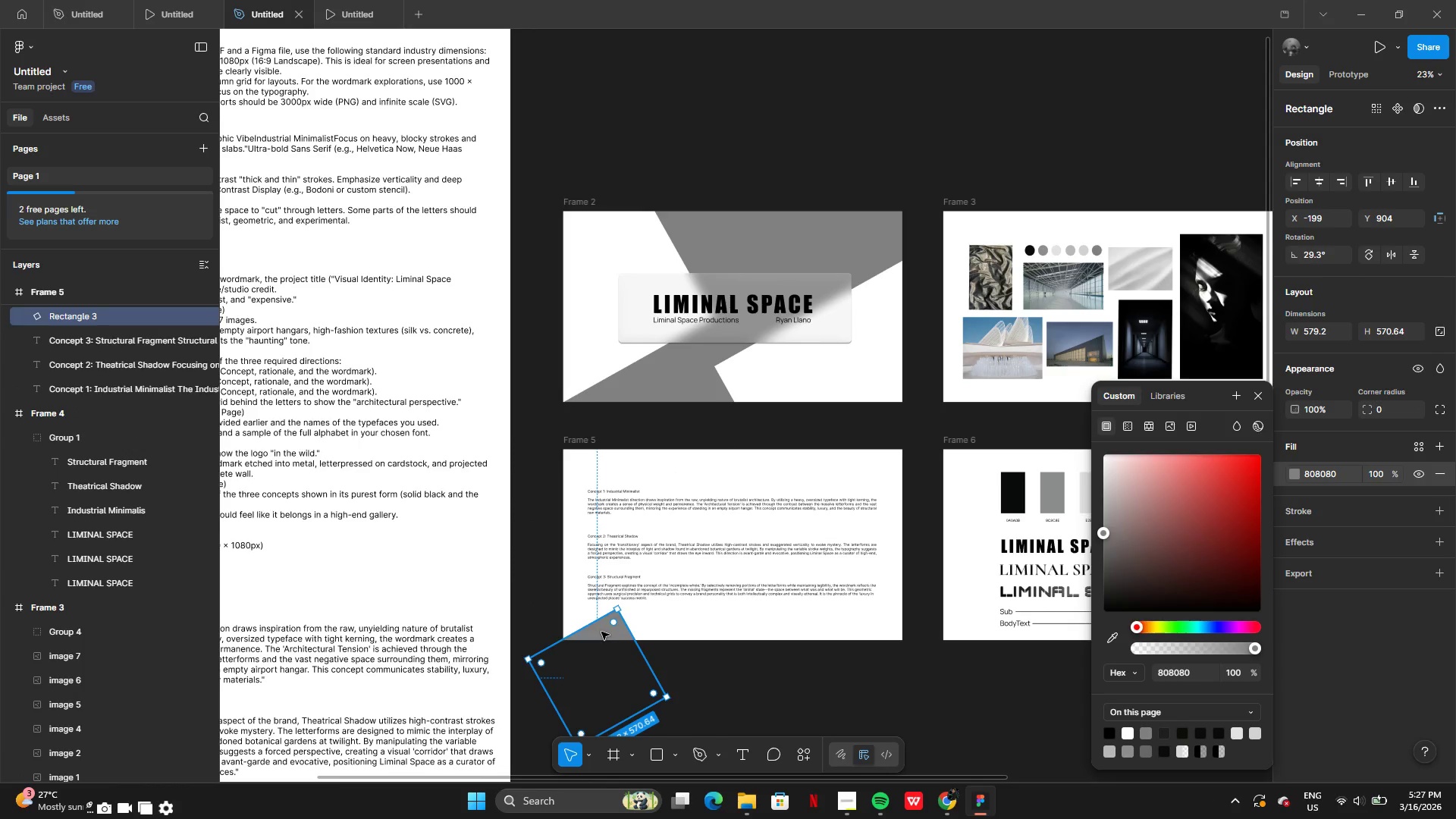 
hold_key(key=AltLeft, duration=0.44)
left_click_drag(start_coordinate=[601, 632], to_coordinate=[676, 567])
 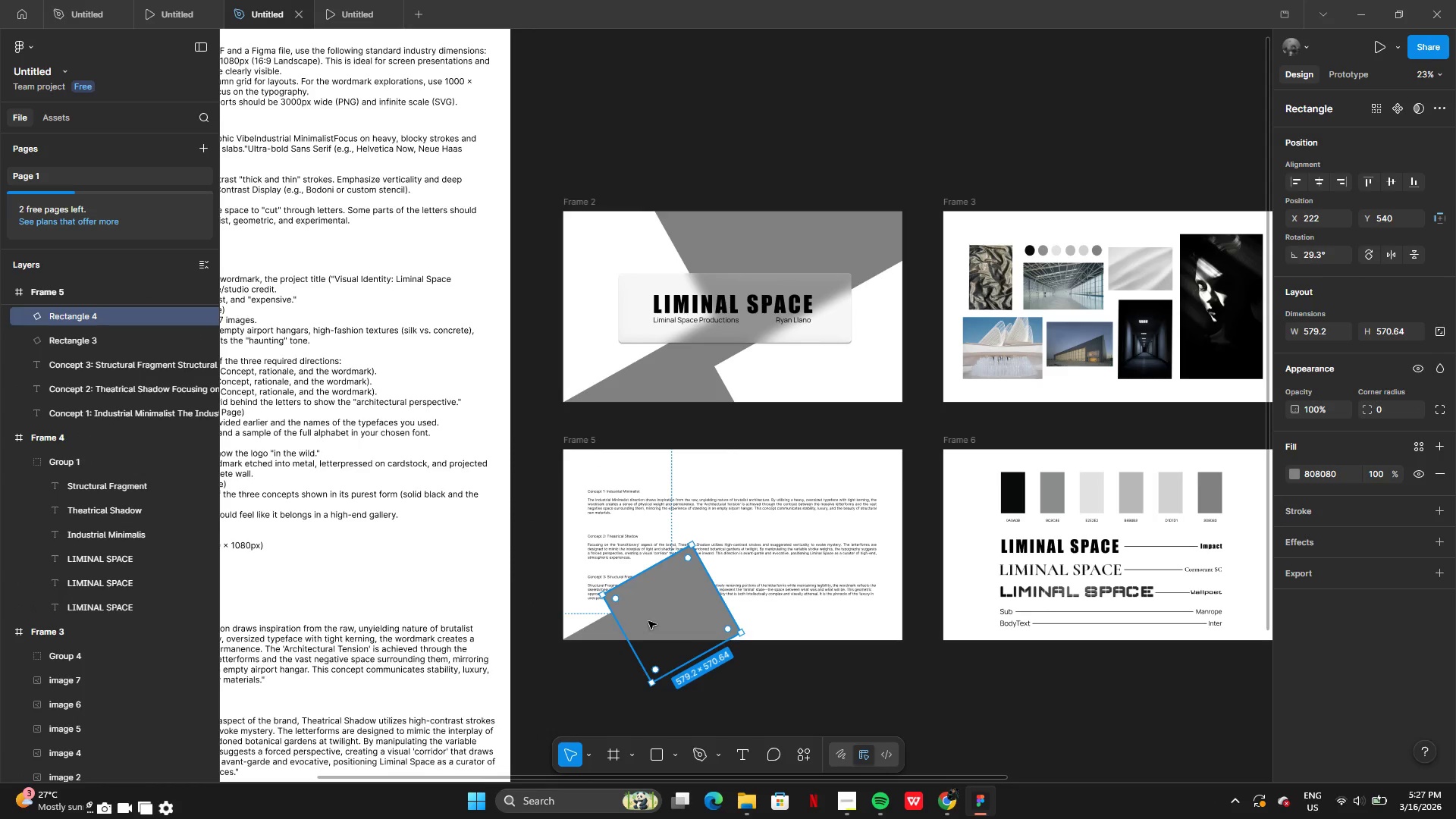 
left_click_drag(start_coordinate=[648, 621], to_coordinate=[876, 438])
 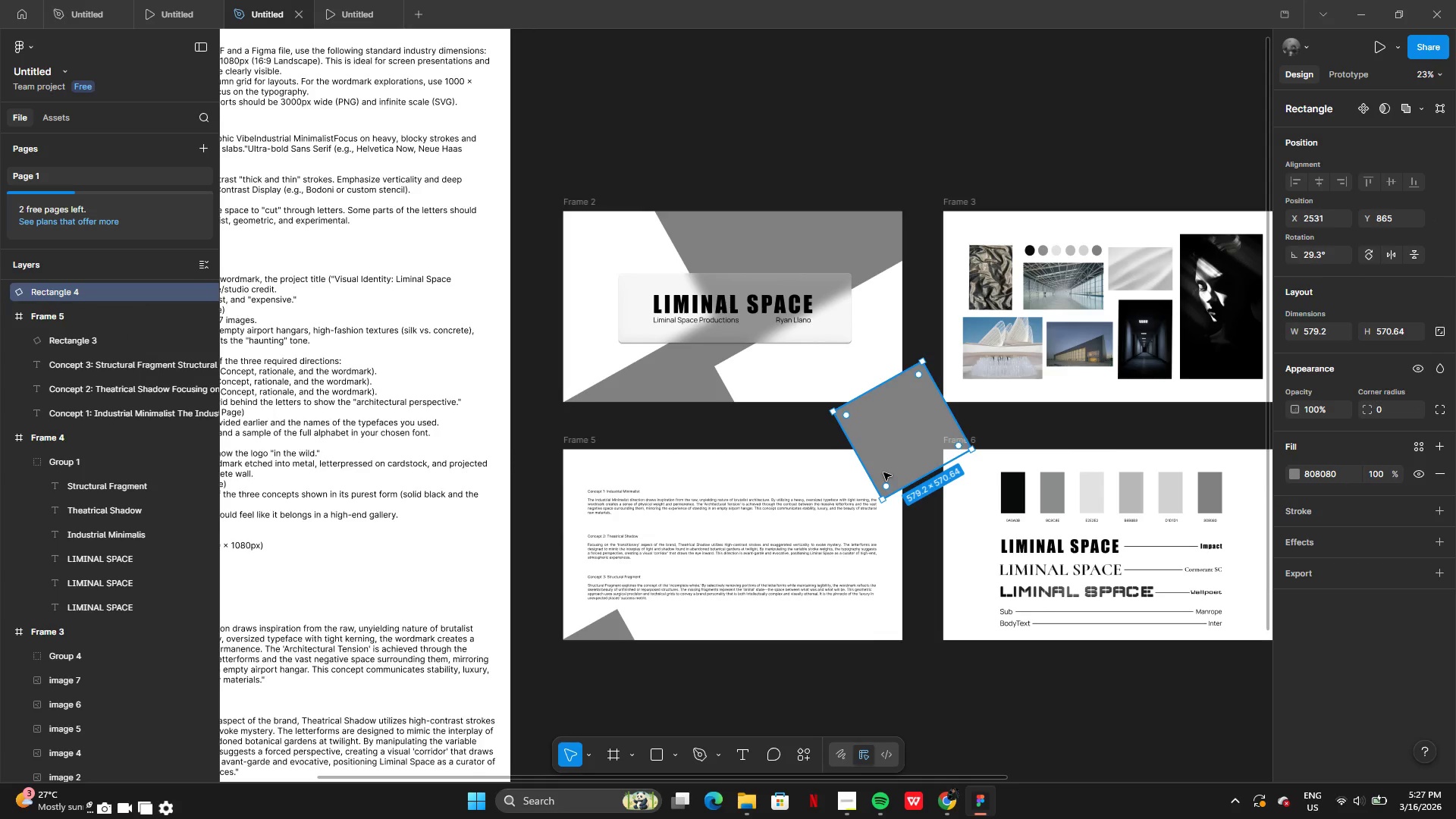 
left_click_drag(start_coordinate=[883, 472], to_coordinate=[862, 493])
 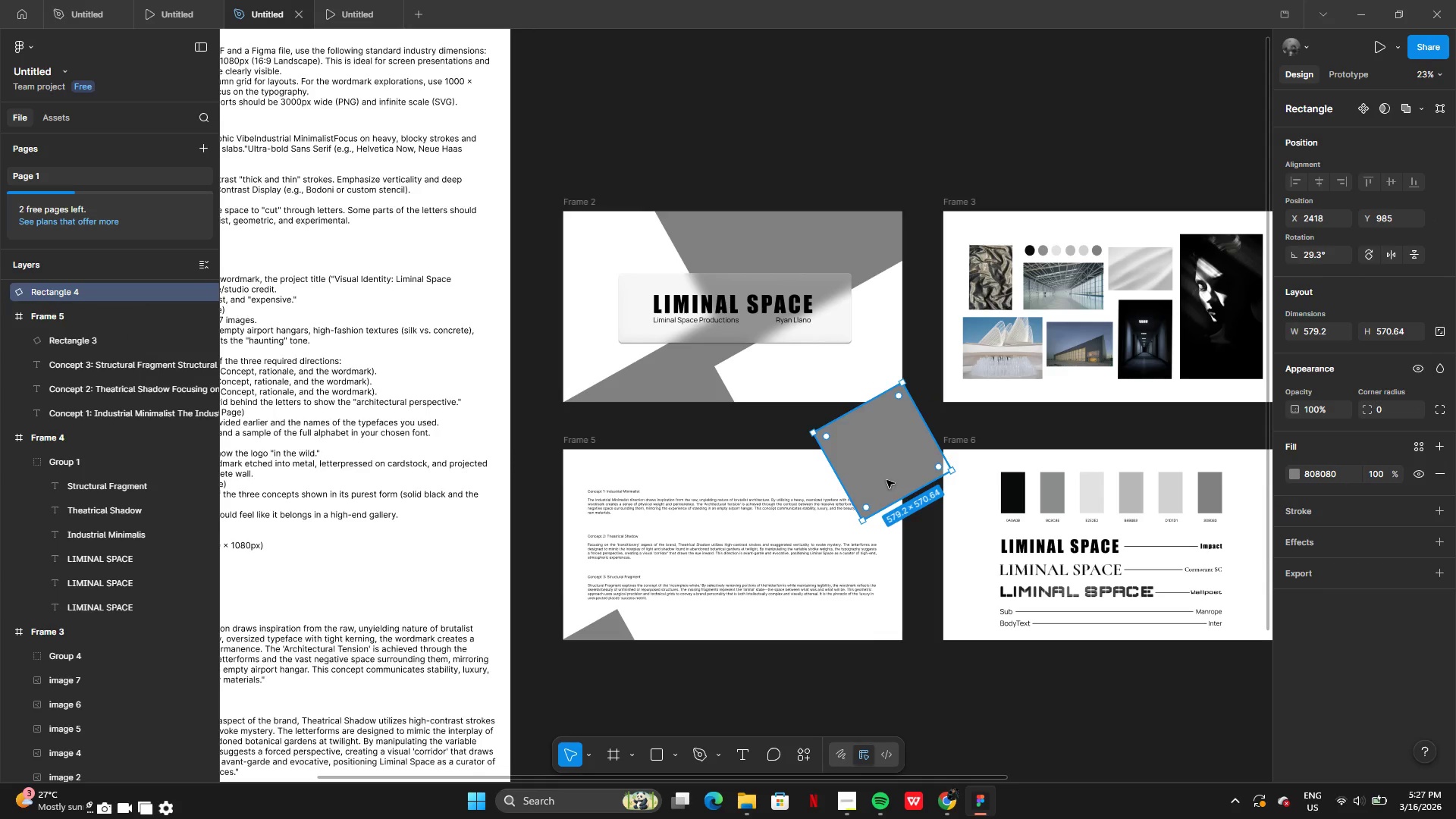 
left_click_drag(start_coordinate=[886, 480], to_coordinate=[817, 562])
 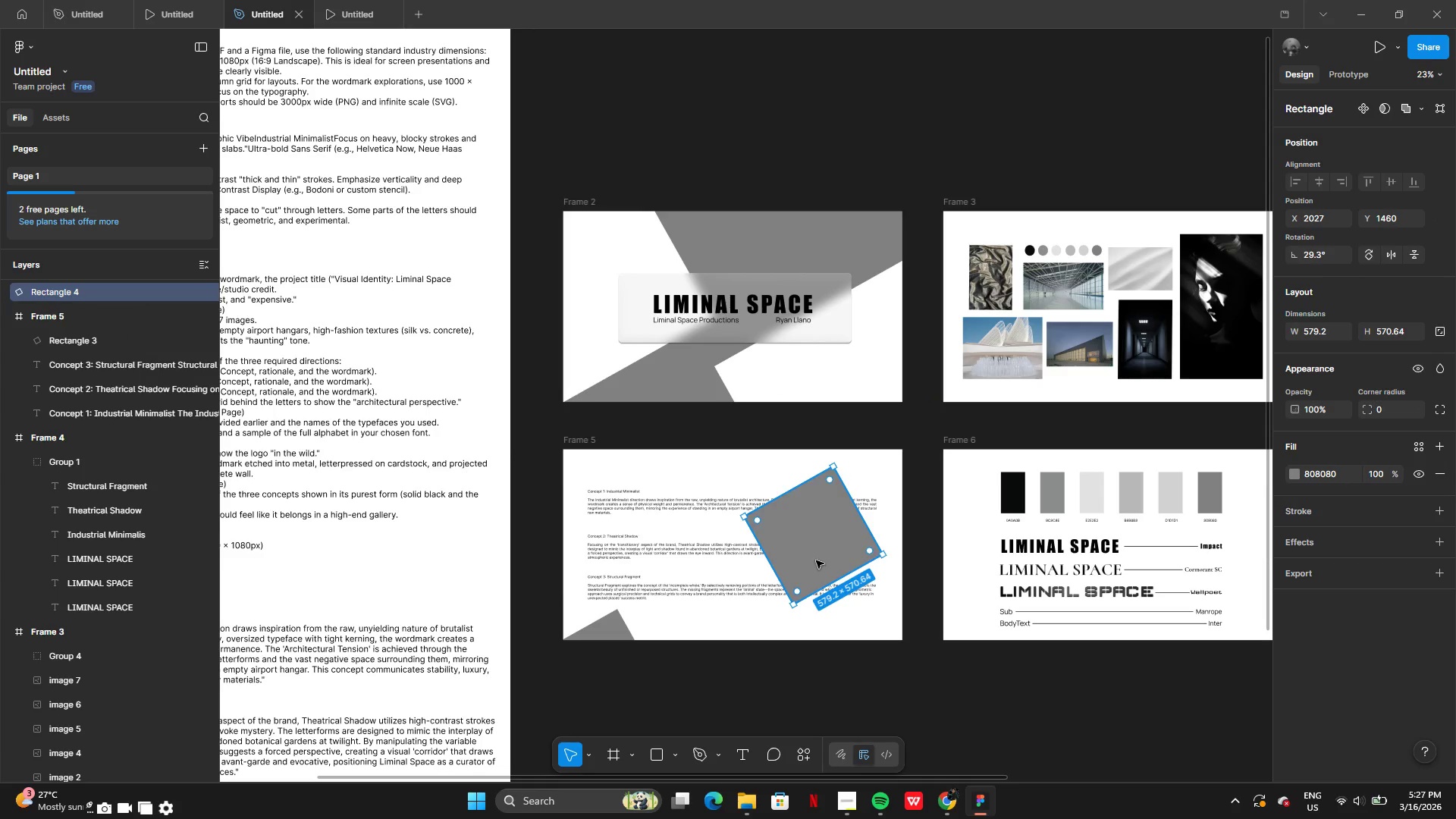 
left_click_drag(start_coordinate=[817, 560], to_coordinate=[847, 510])
 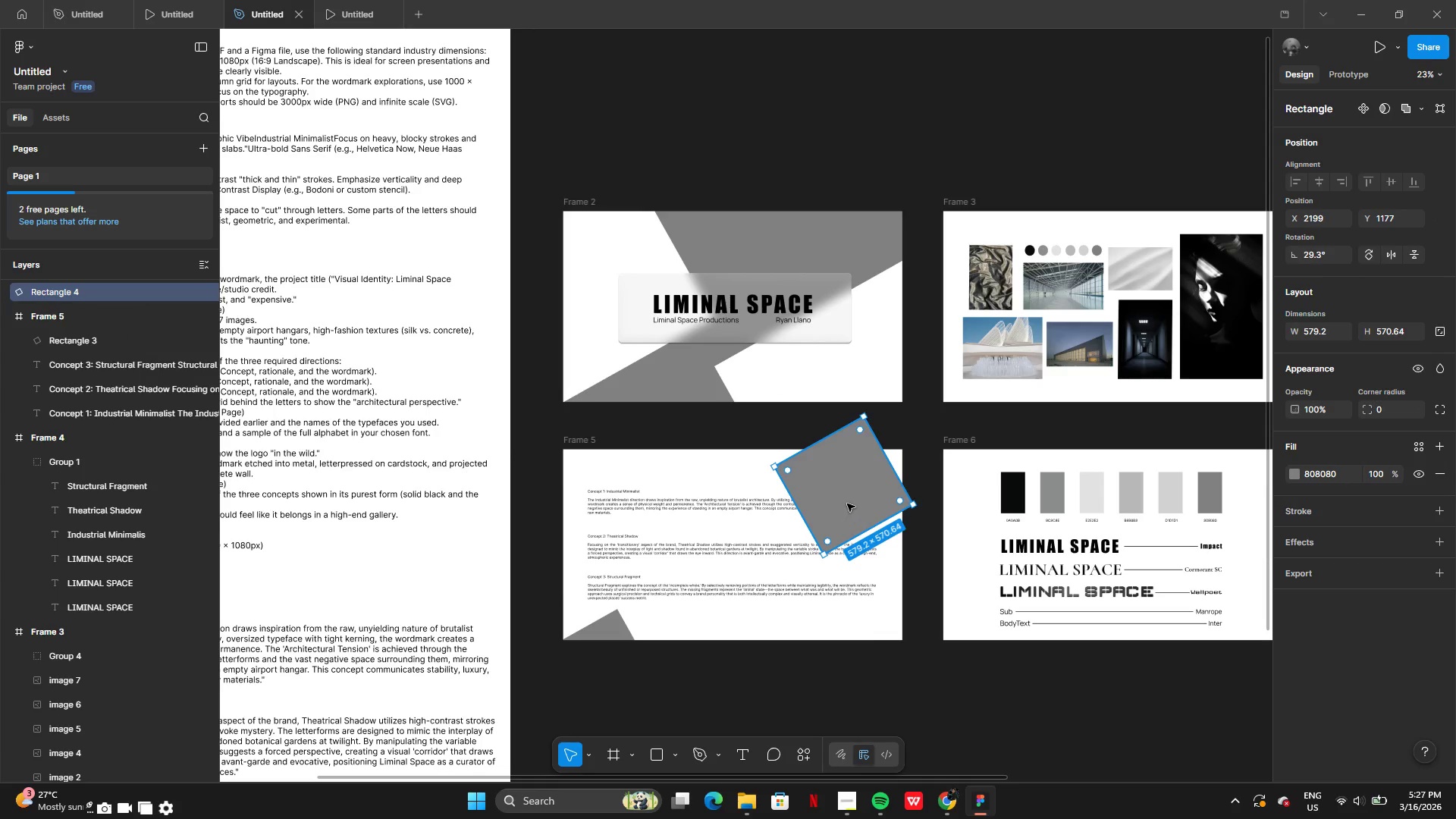 
left_click_drag(start_coordinate=[846, 503], to_coordinate=[887, 627])
 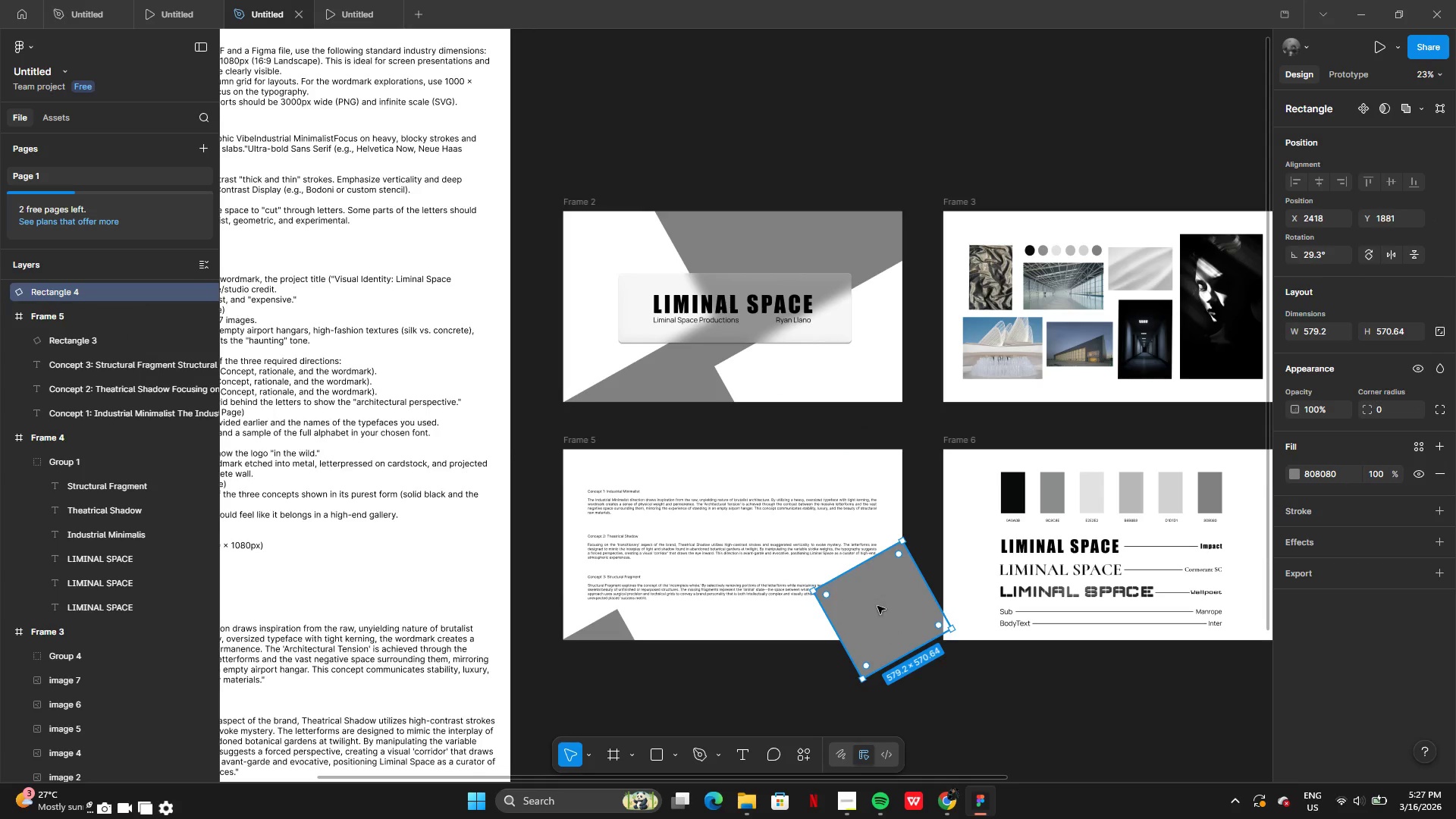 
left_click_drag(start_coordinate=[877, 604], to_coordinate=[893, 712])
 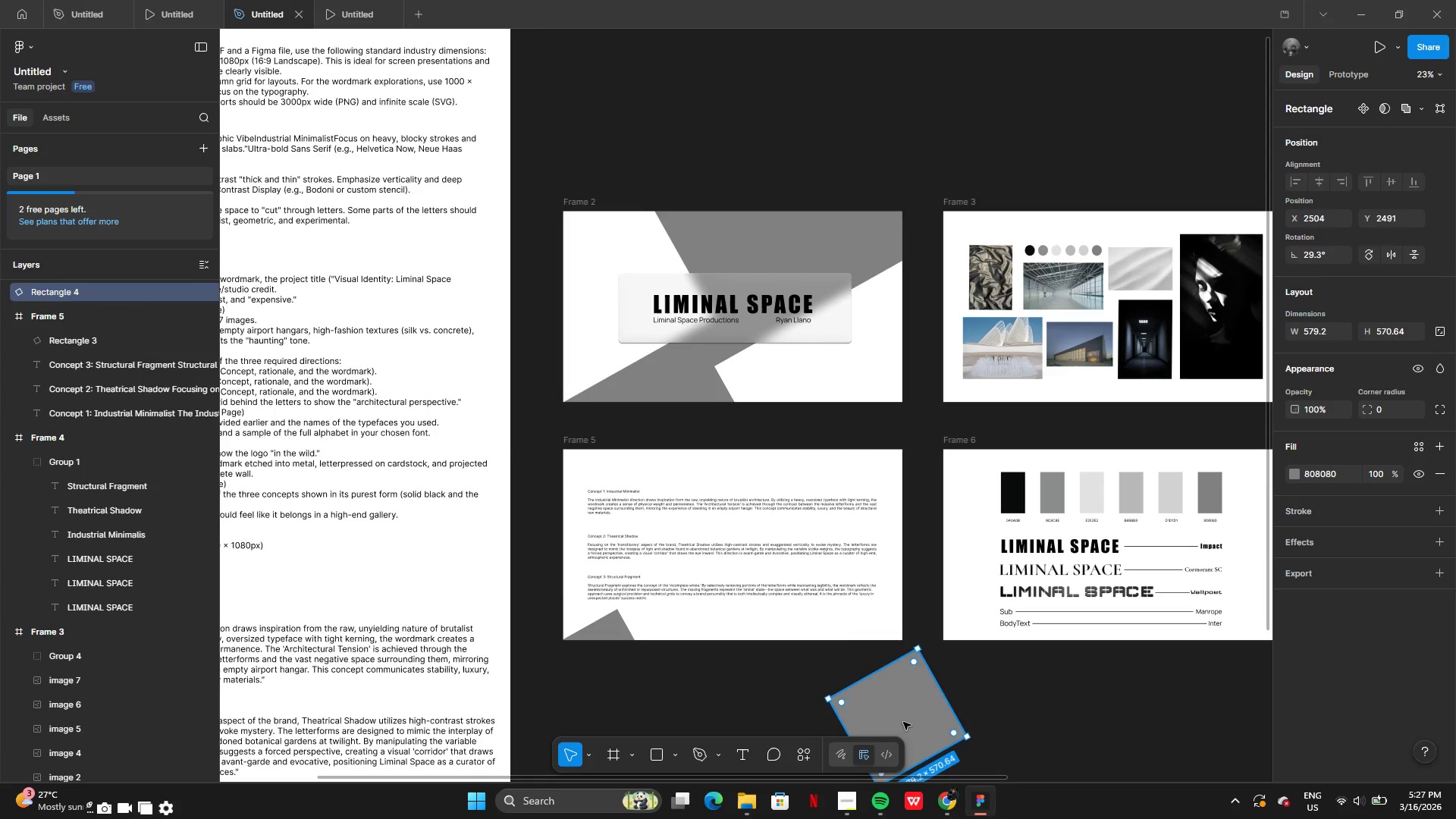 
left_click_drag(start_coordinate=[903, 722], to_coordinate=[871, 585])
 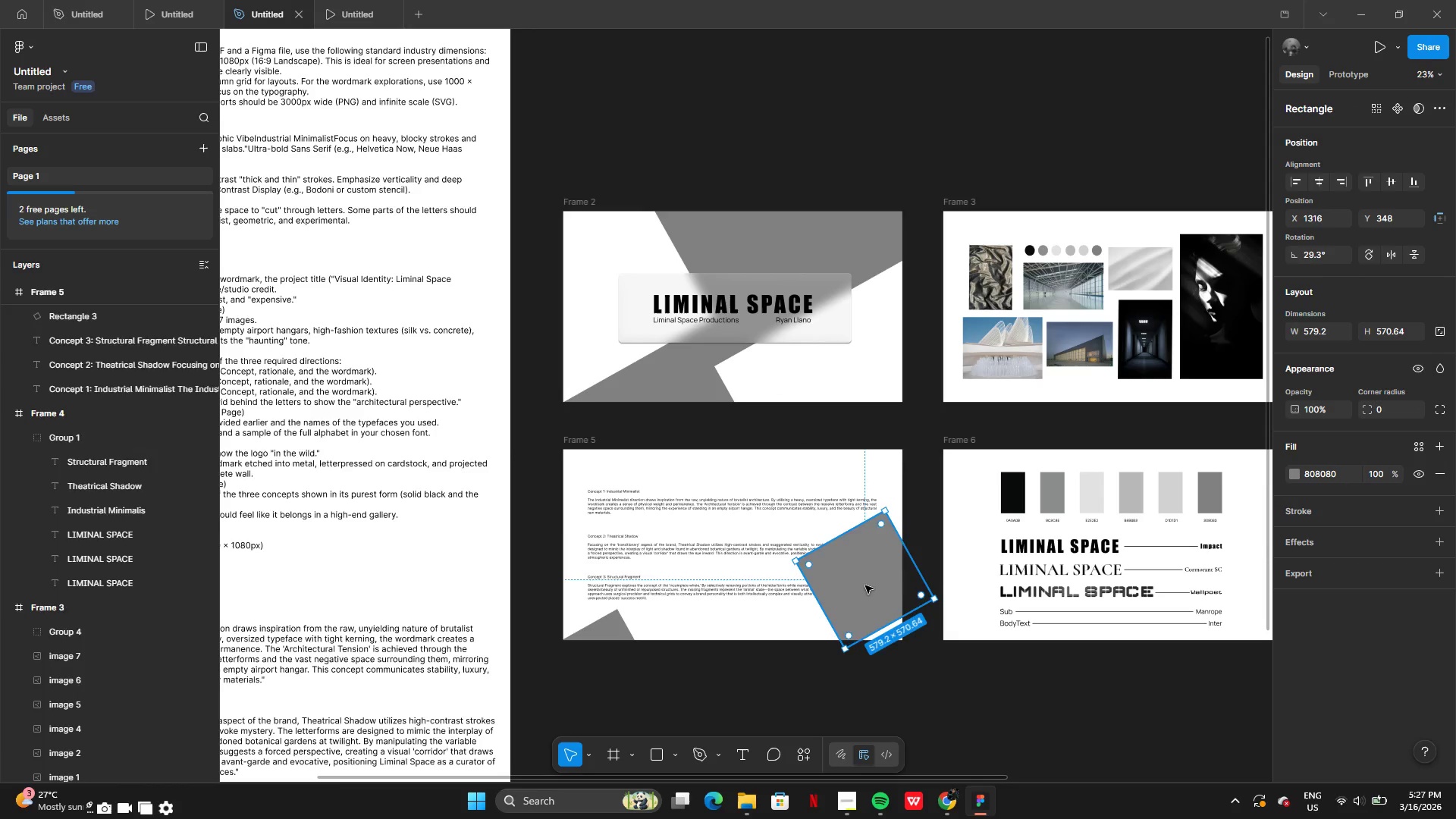 
left_click_drag(start_coordinate=[865, 585], to_coordinate=[887, 481])
 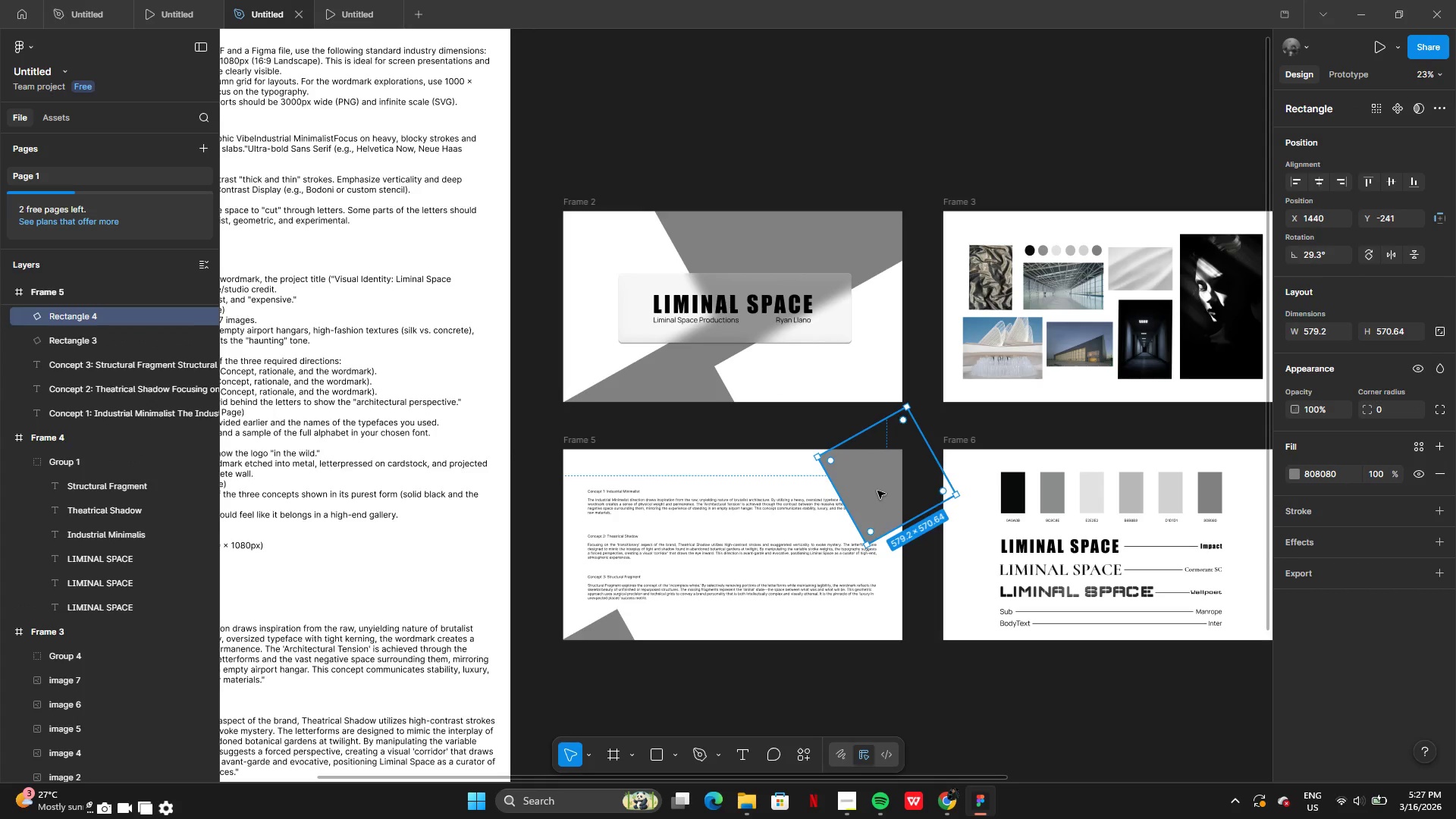 
left_click_drag(start_coordinate=[877, 491], to_coordinate=[877, 450])
 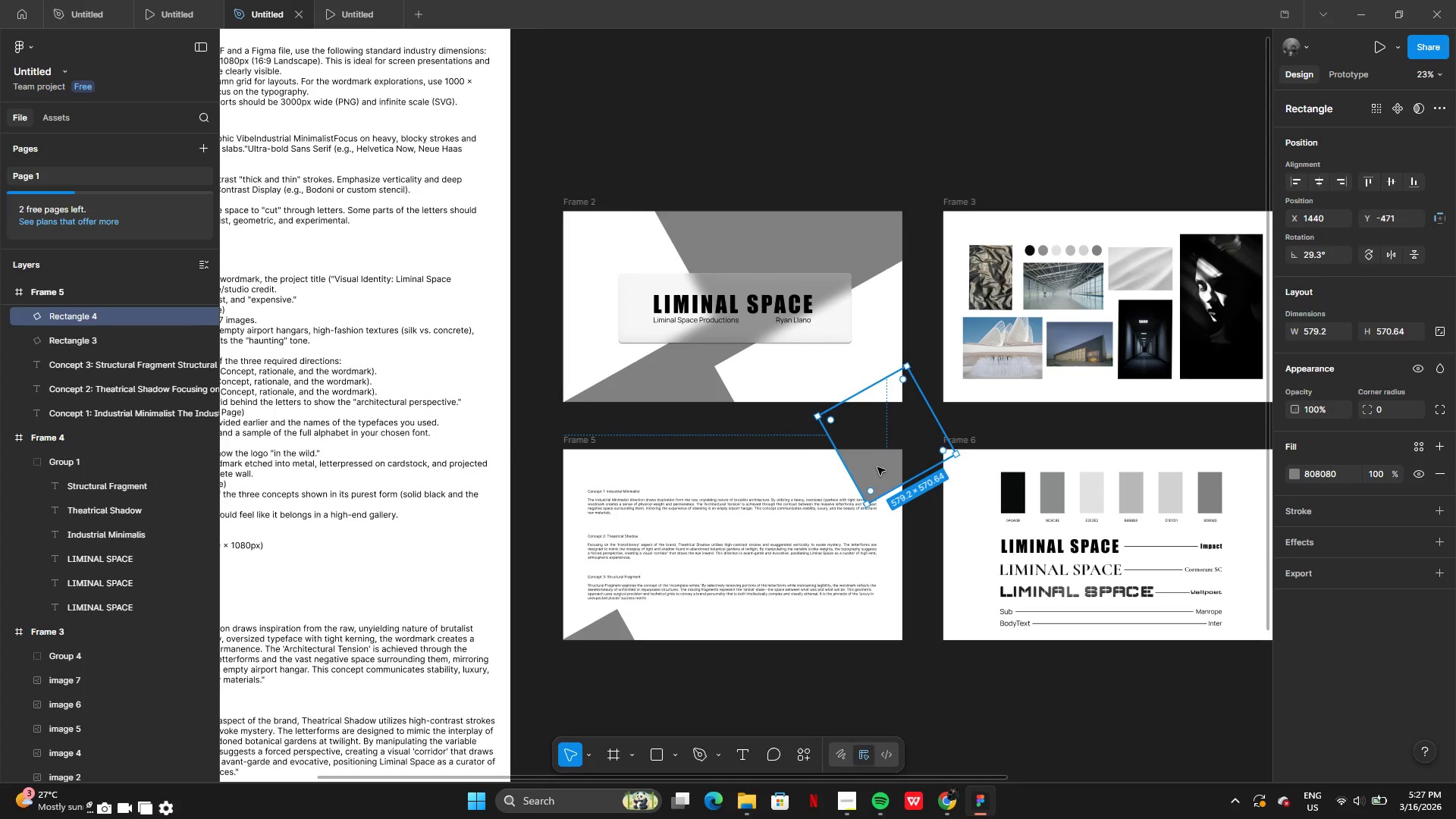 
left_click_drag(start_coordinate=[877, 467], to_coordinate=[870, 479])
 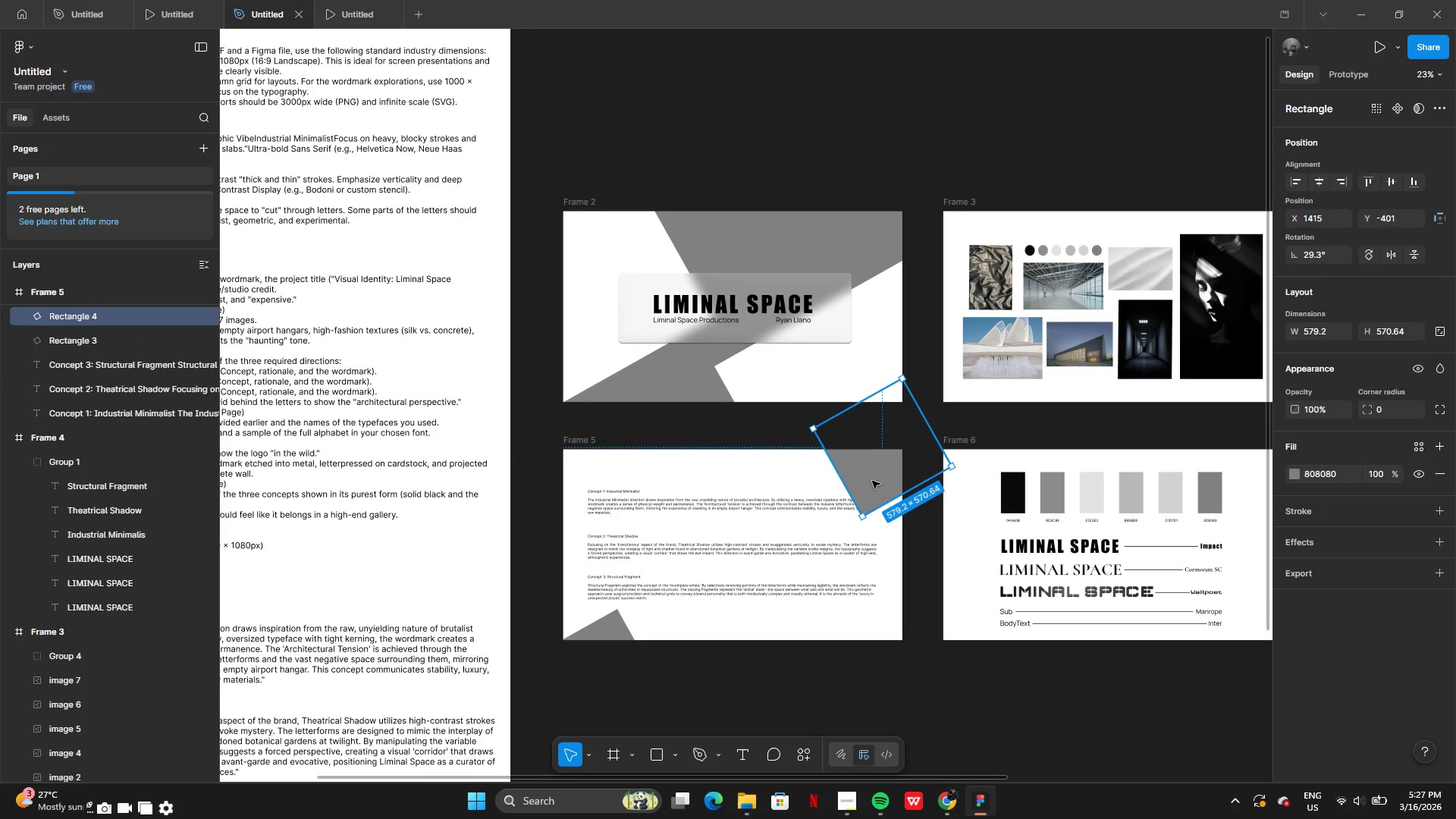 
left_click_drag(start_coordinate=[872, 481], to_coordinate=[855, 463])
 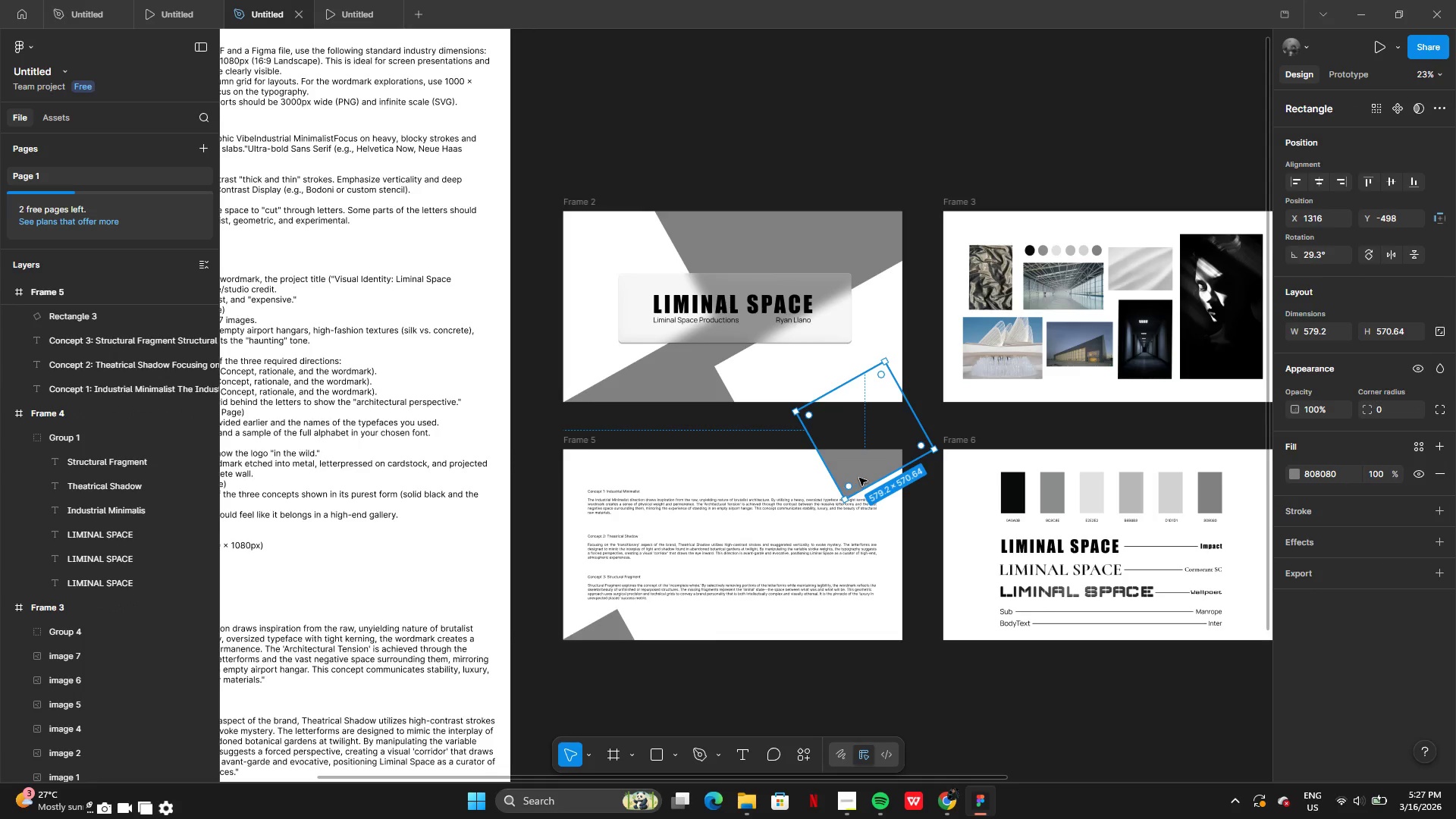 
left_click_drag(start_coordinate=[861, 478], to_coordinate=[862, 461])
 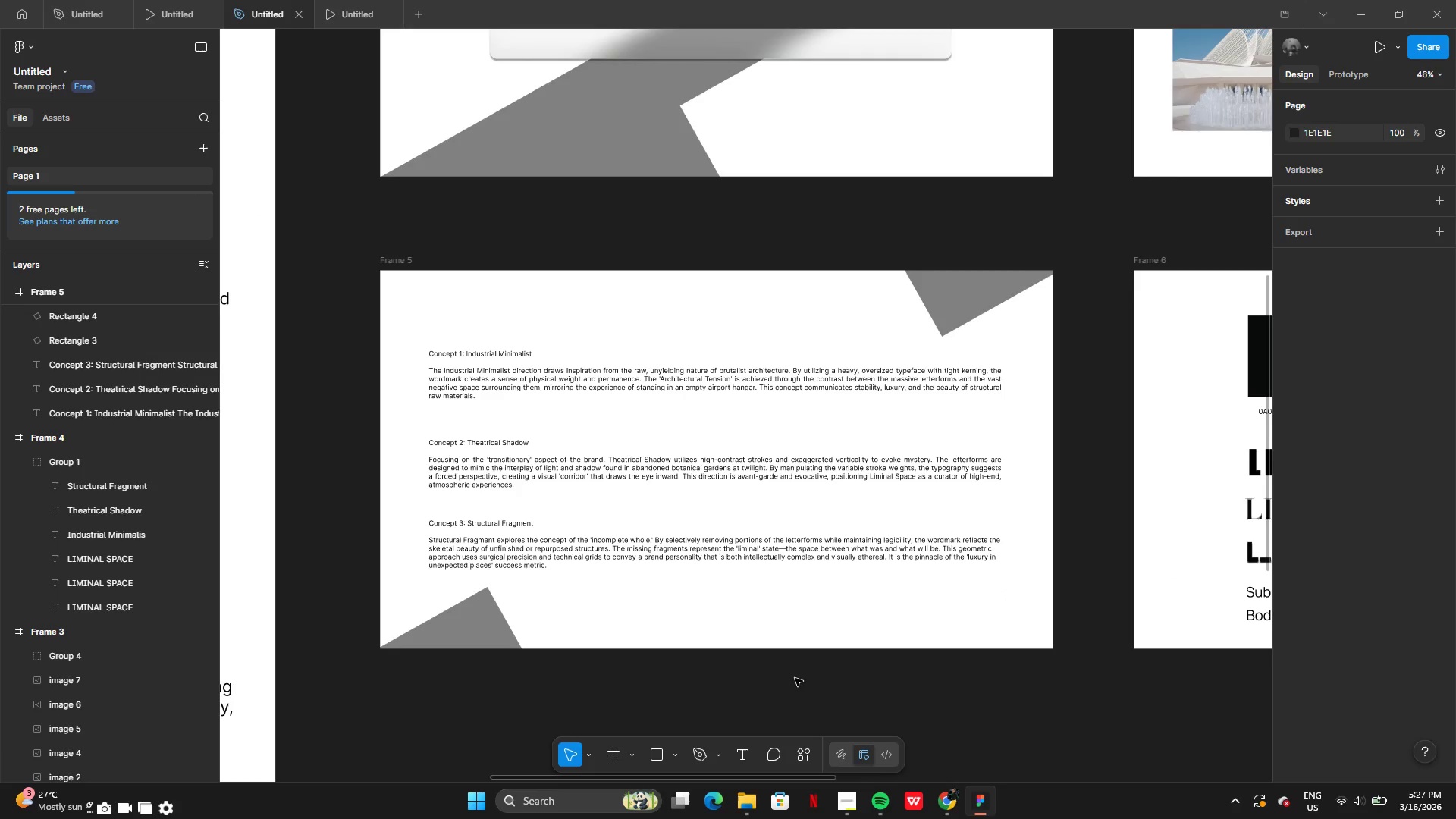 
wait(9.5)
 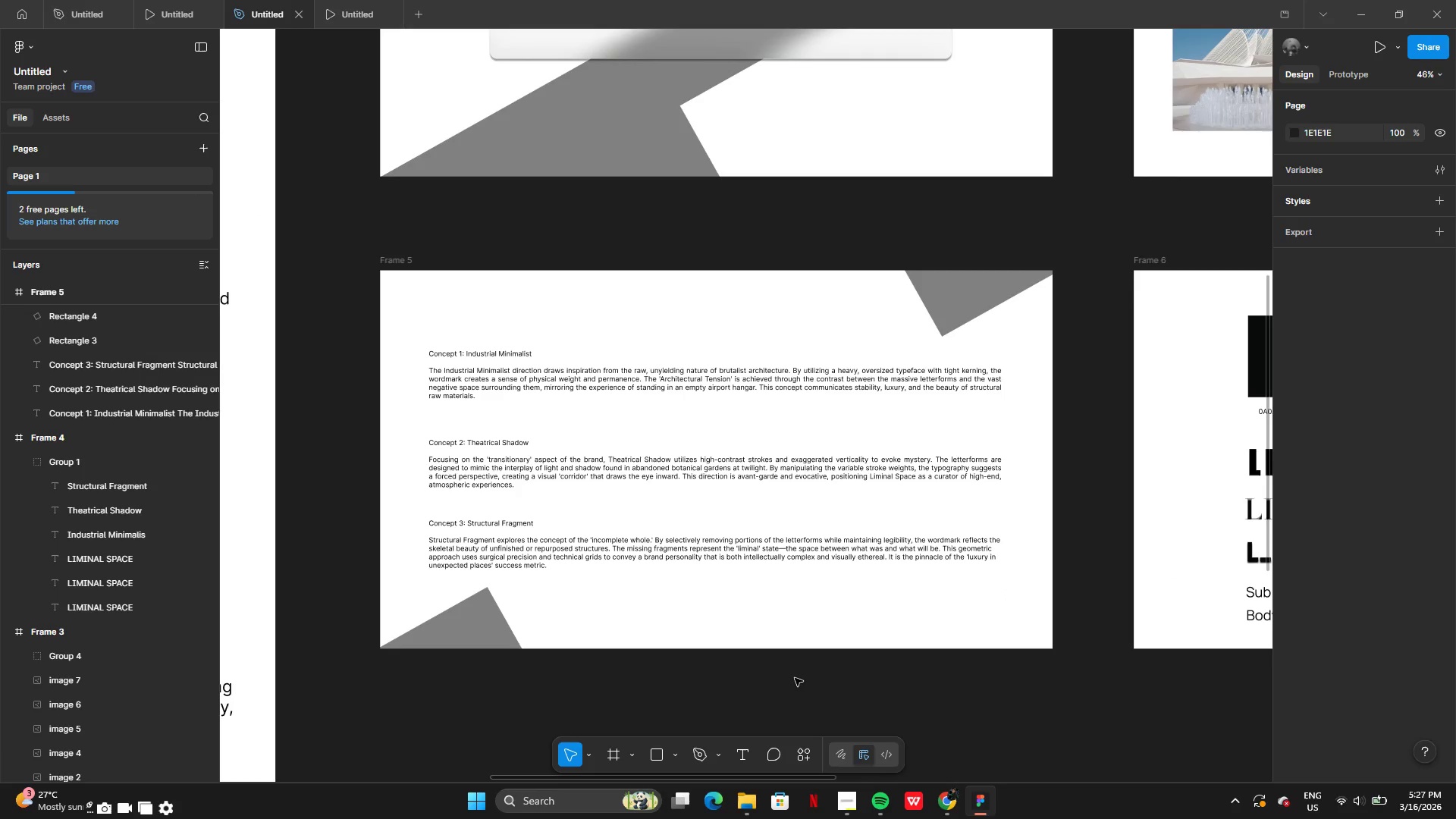 
left_click_drag(start_coordinate=[992, 508], to_coordinate=[985, 560])
 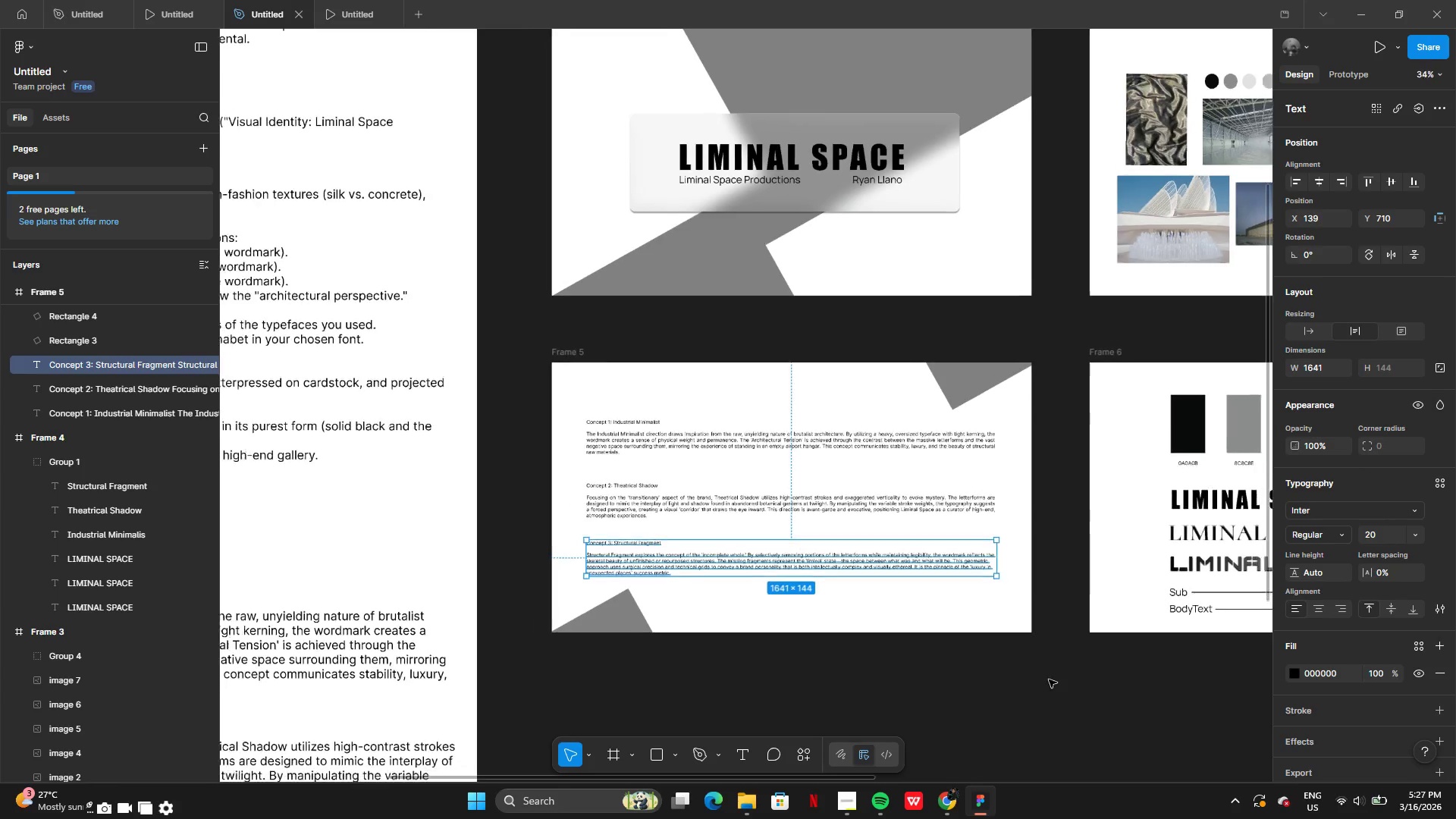 
left_click([1050, 680])
 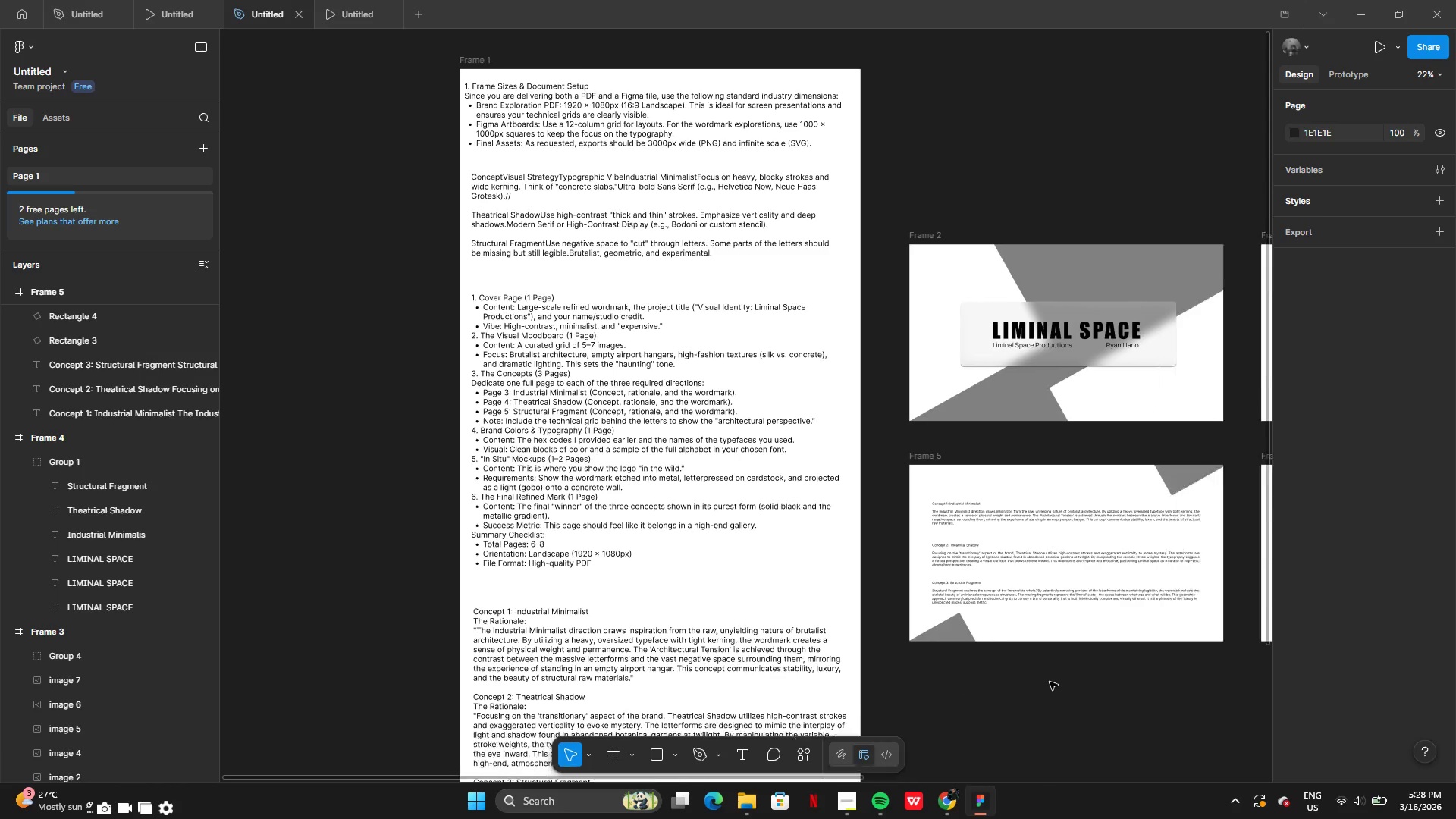 
wait(29.12)
 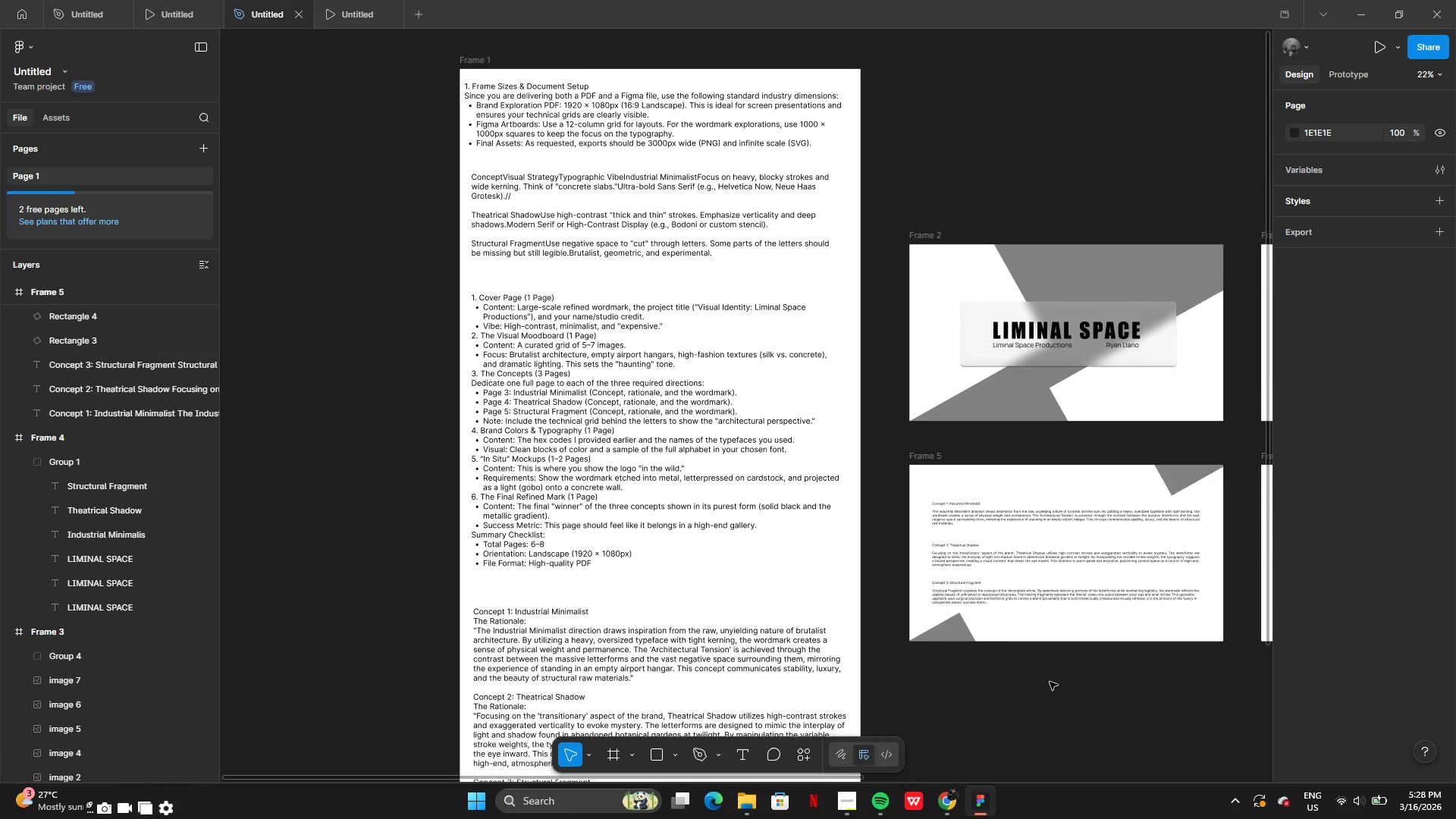 
double_click([905, 303])
 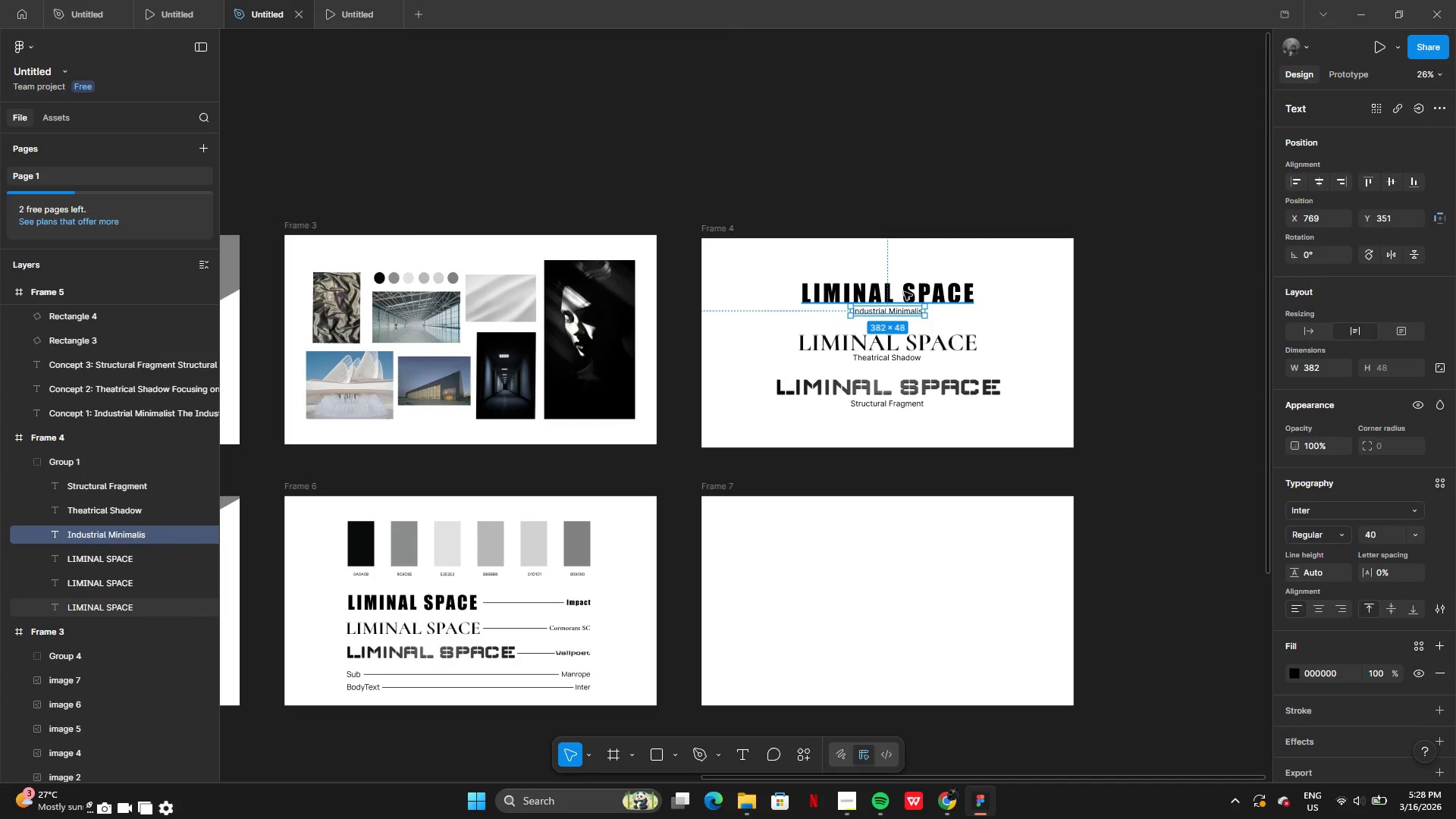 
left_click([904, 292])
 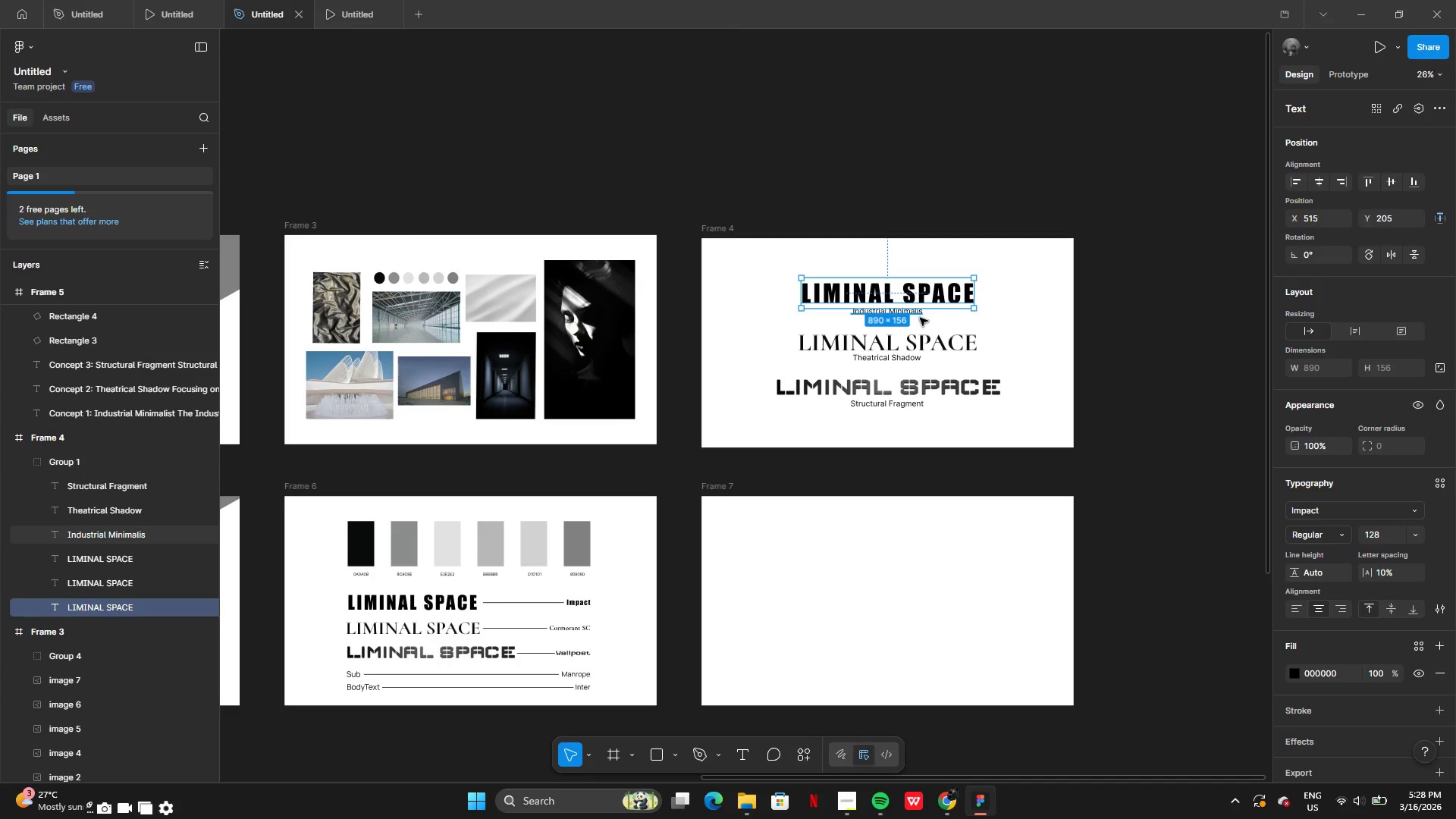 
left_click([920, 318])
 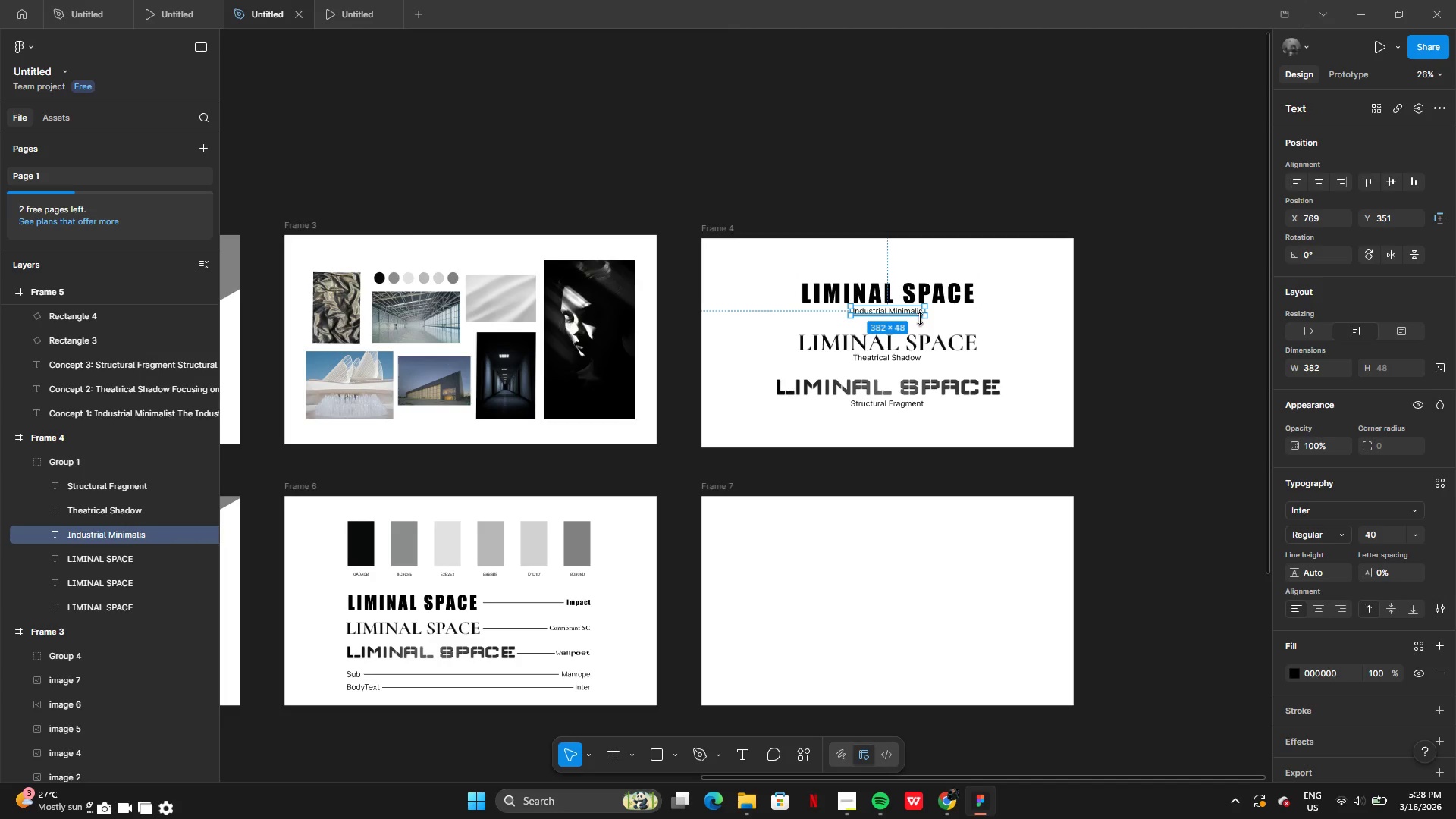 
hold_key(key=AltLeft, duration=0.42)
 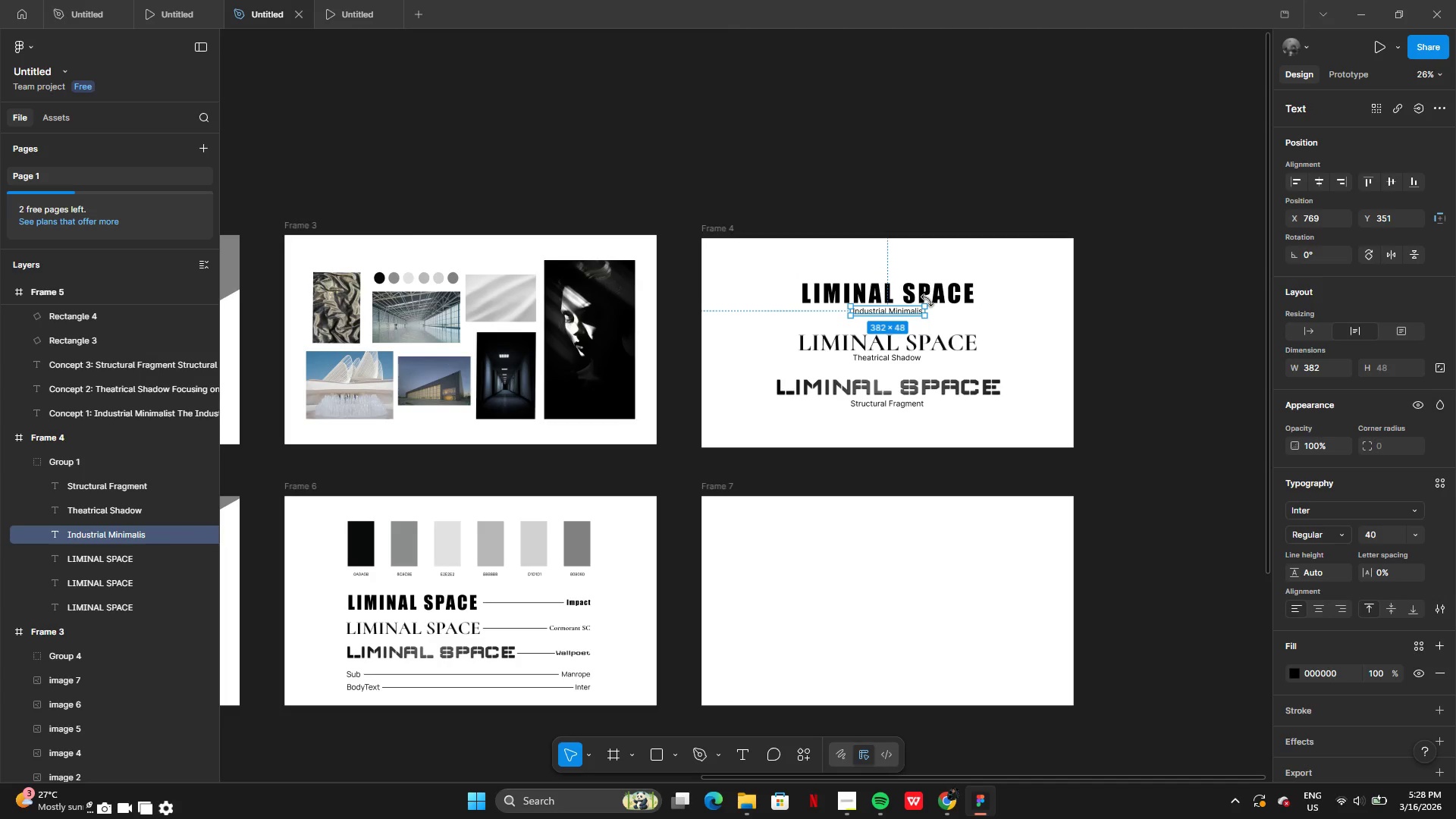 
left_click_drag(start_coordinate=[930, 300], to_coordinate=[936, 300])
 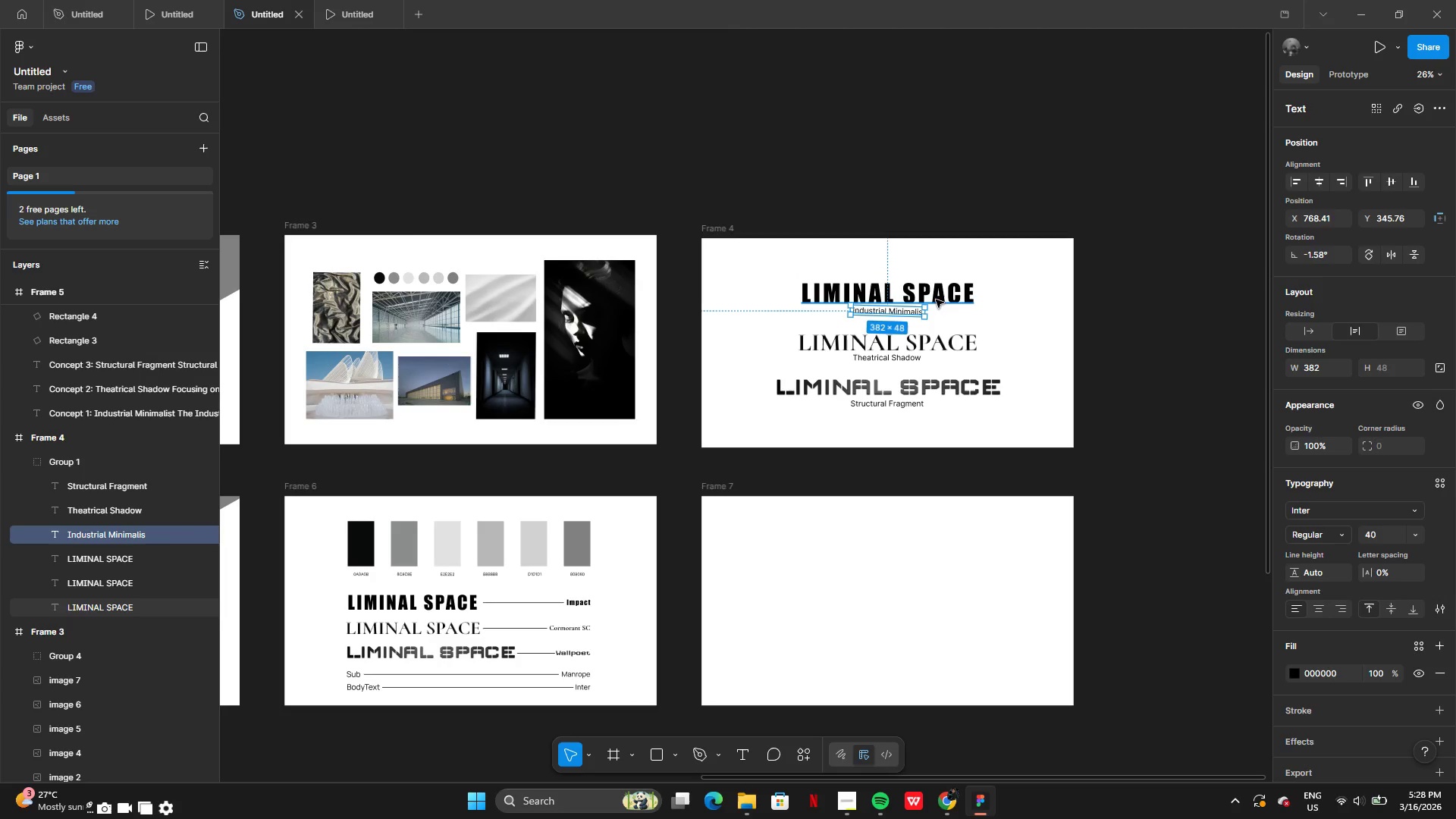 
hold_key(key=ShiftLeft, duration=0.92)
left_click([936, 300])
 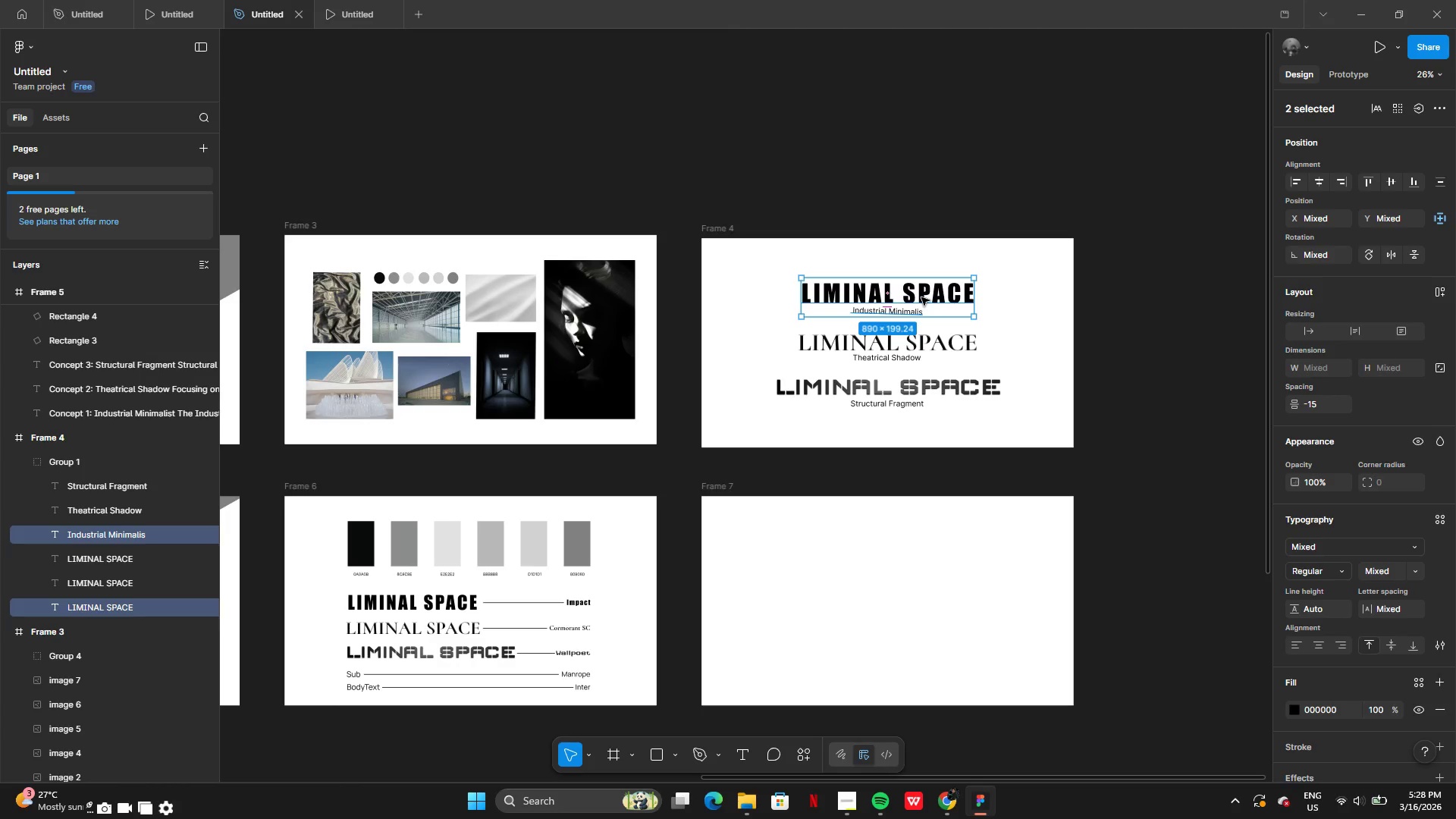 
left_click_drag(start_coordinate=[921, 297], to_coordinate=[920, 293])
 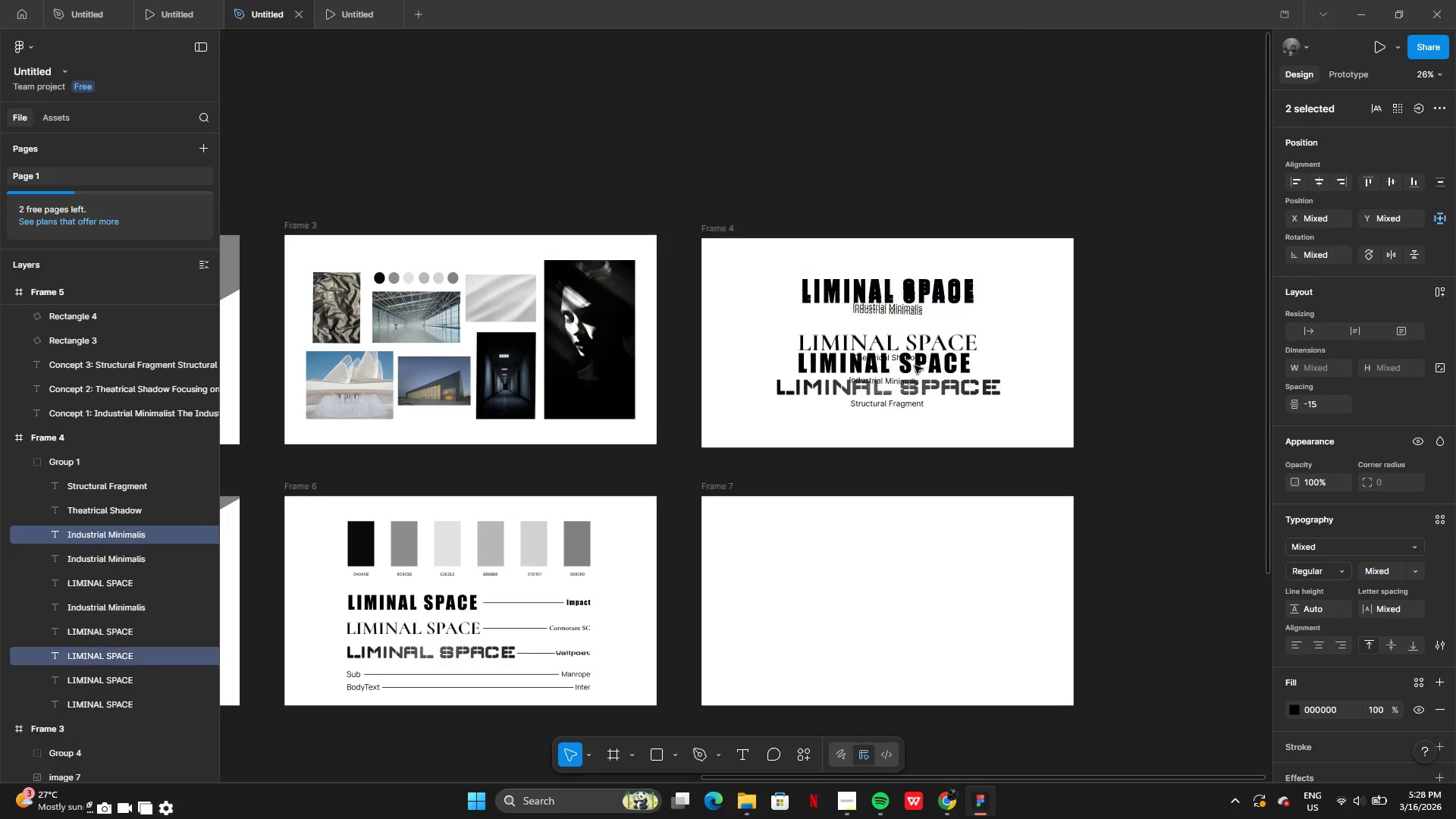 
hold_key(key=AltLeft, duration=0.44)
left_click_drag(start_coordinate=[920, 293], to_coordinate=[915, 366])
 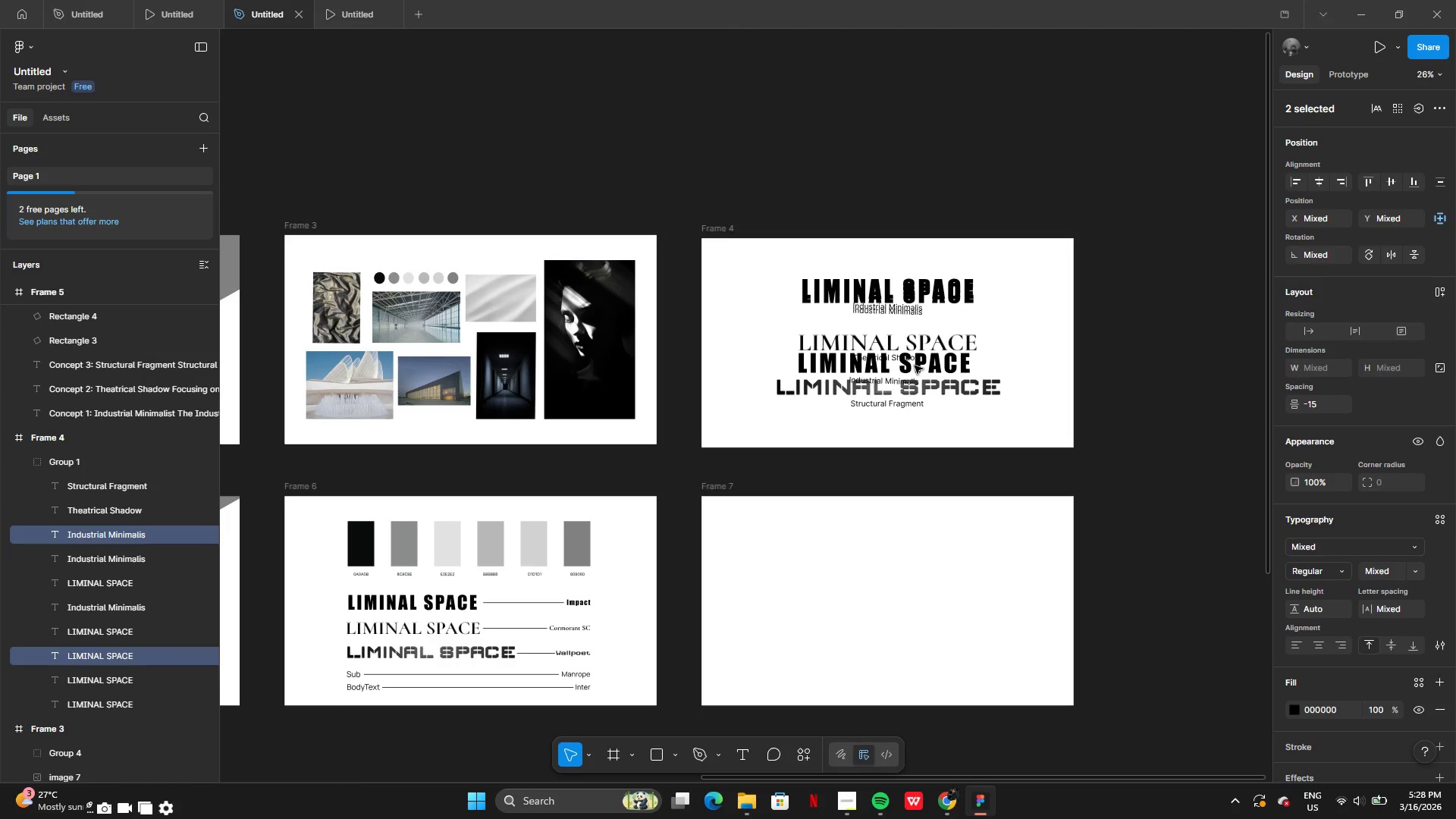 
key(Control+Z)
 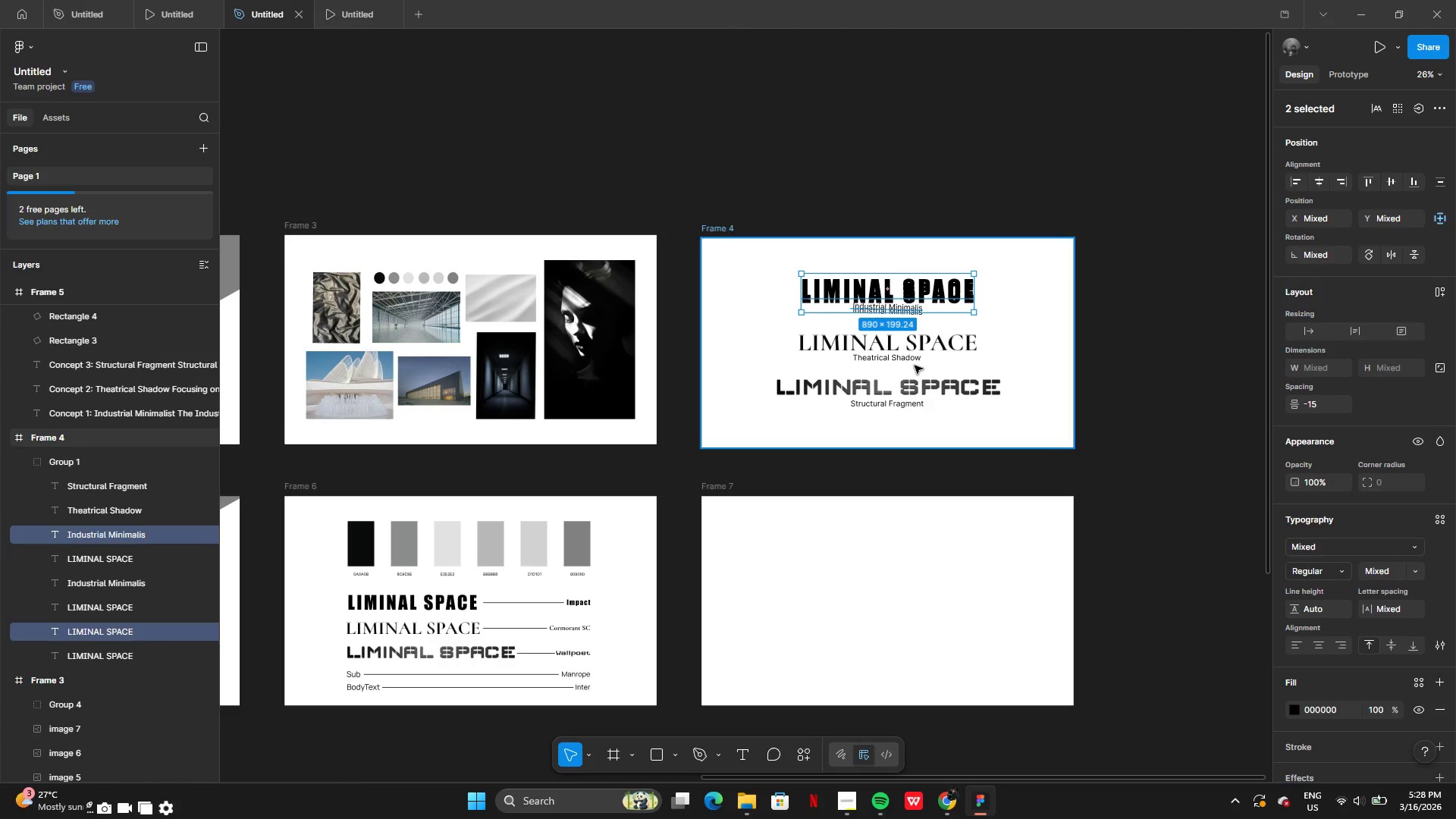 
key(Control+Z)
 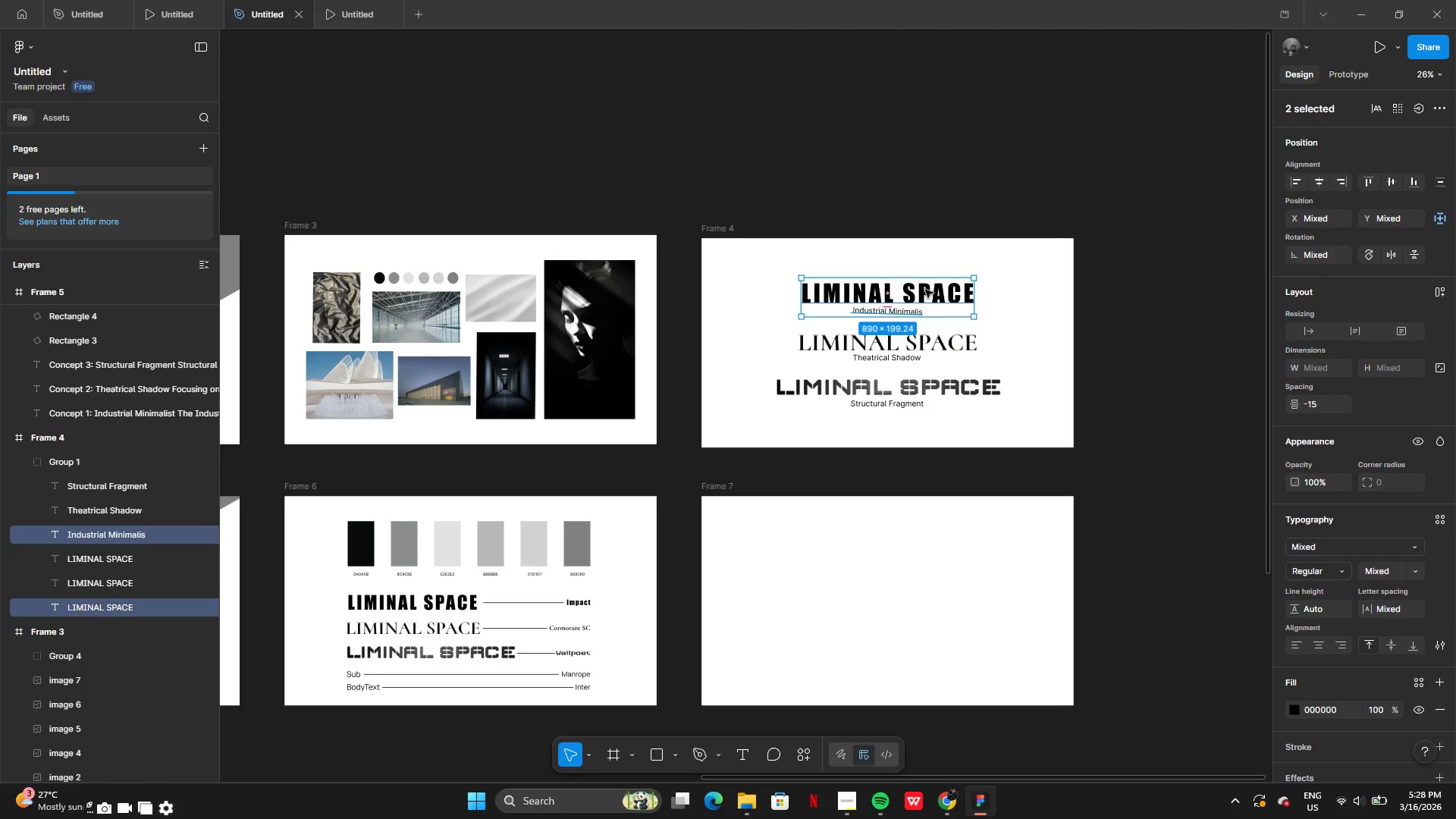 
hold_key(key=AltLeft, duration=0.5)
left_click_drag(start_coordinate=[925, 290], to_coordinate=[920, 371])
 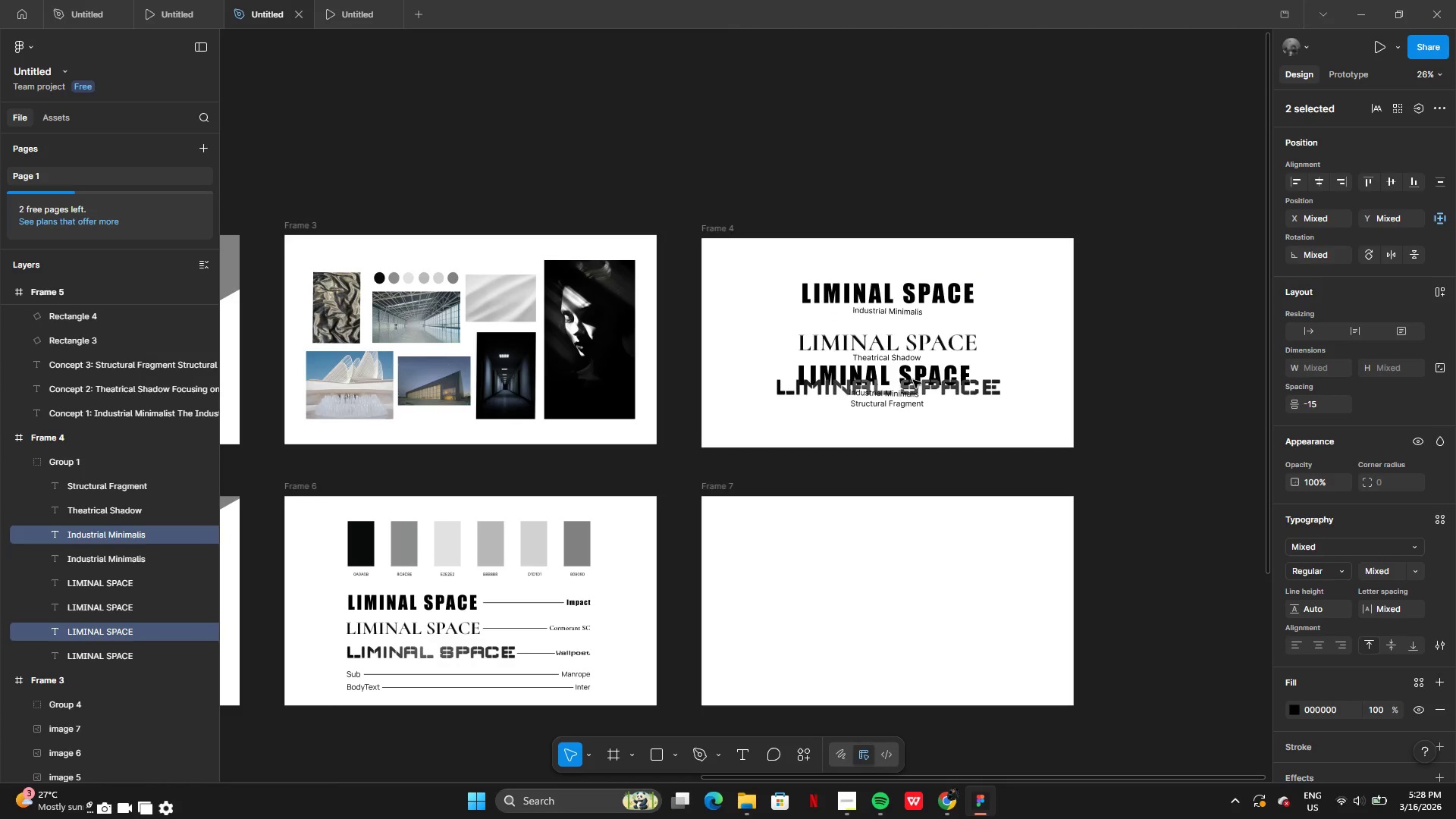 
left_click_drag(start_coordinate=[913, 380], to_coordinate=[908, 526])
 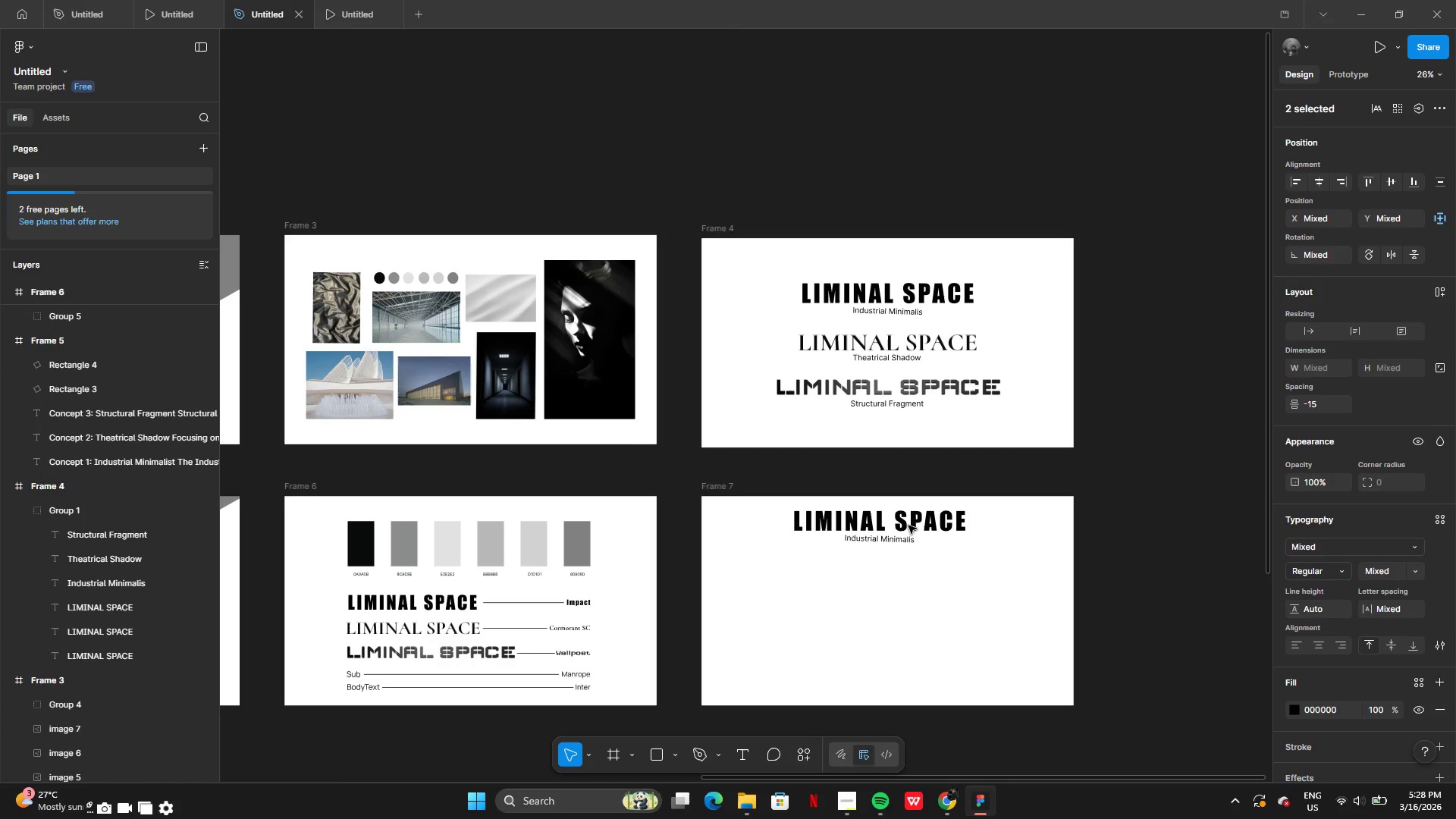 
left_click_drag(start_coordinate=[908, 526], to_coordinate=[916, 578])
 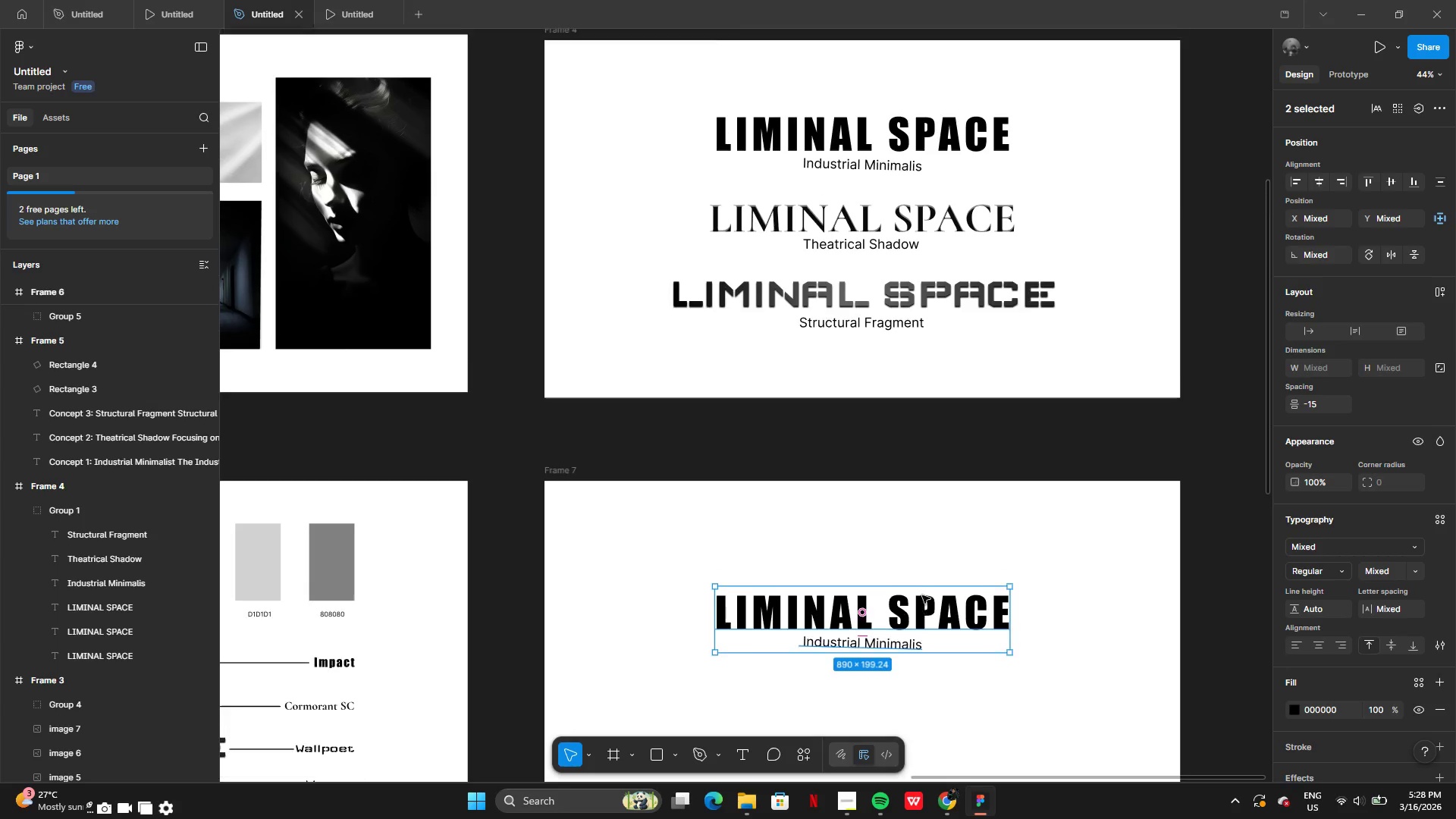 
key(Control+Z)
 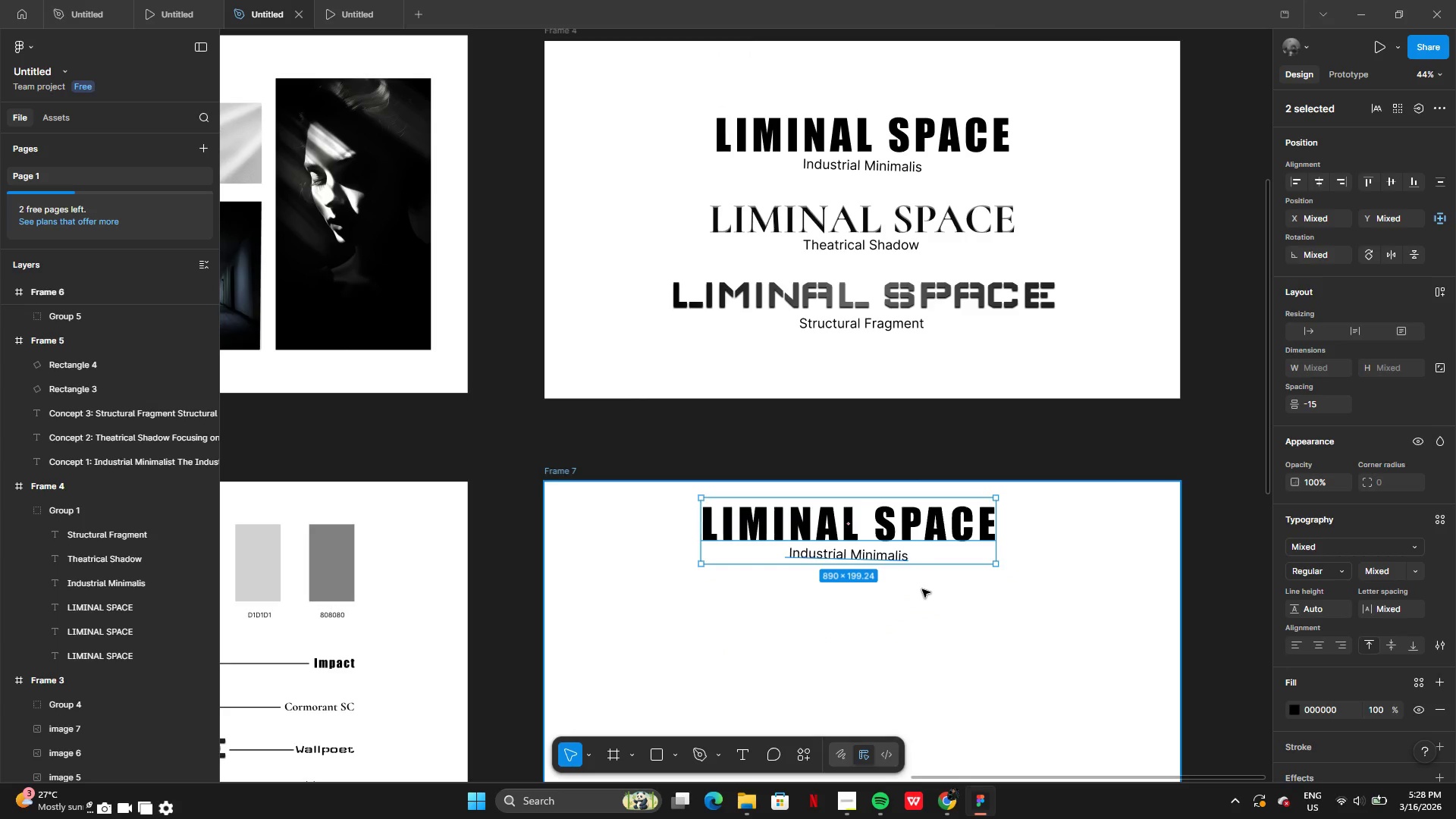 
key(Control+Z)
 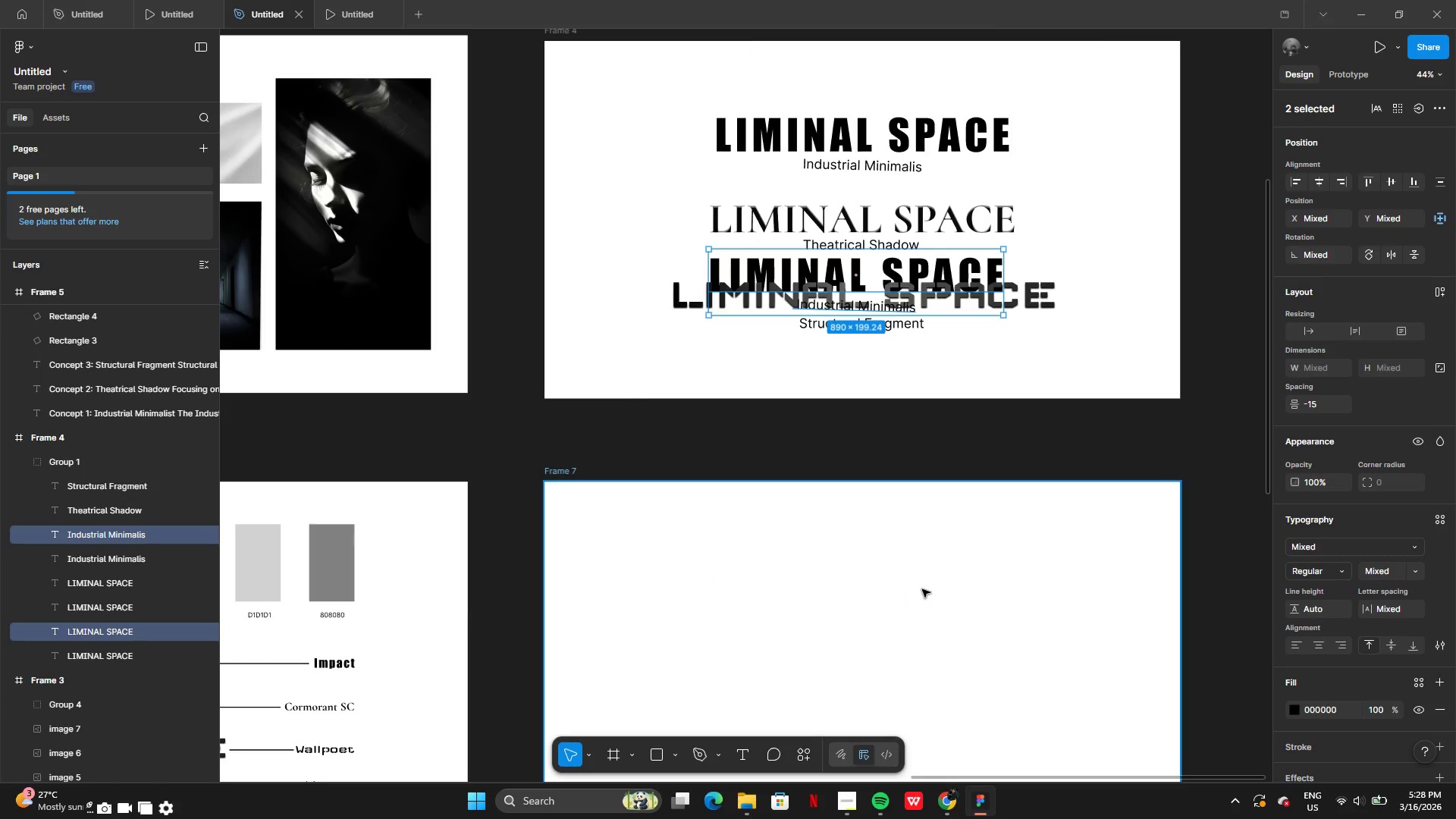 
key(Control+Z)
 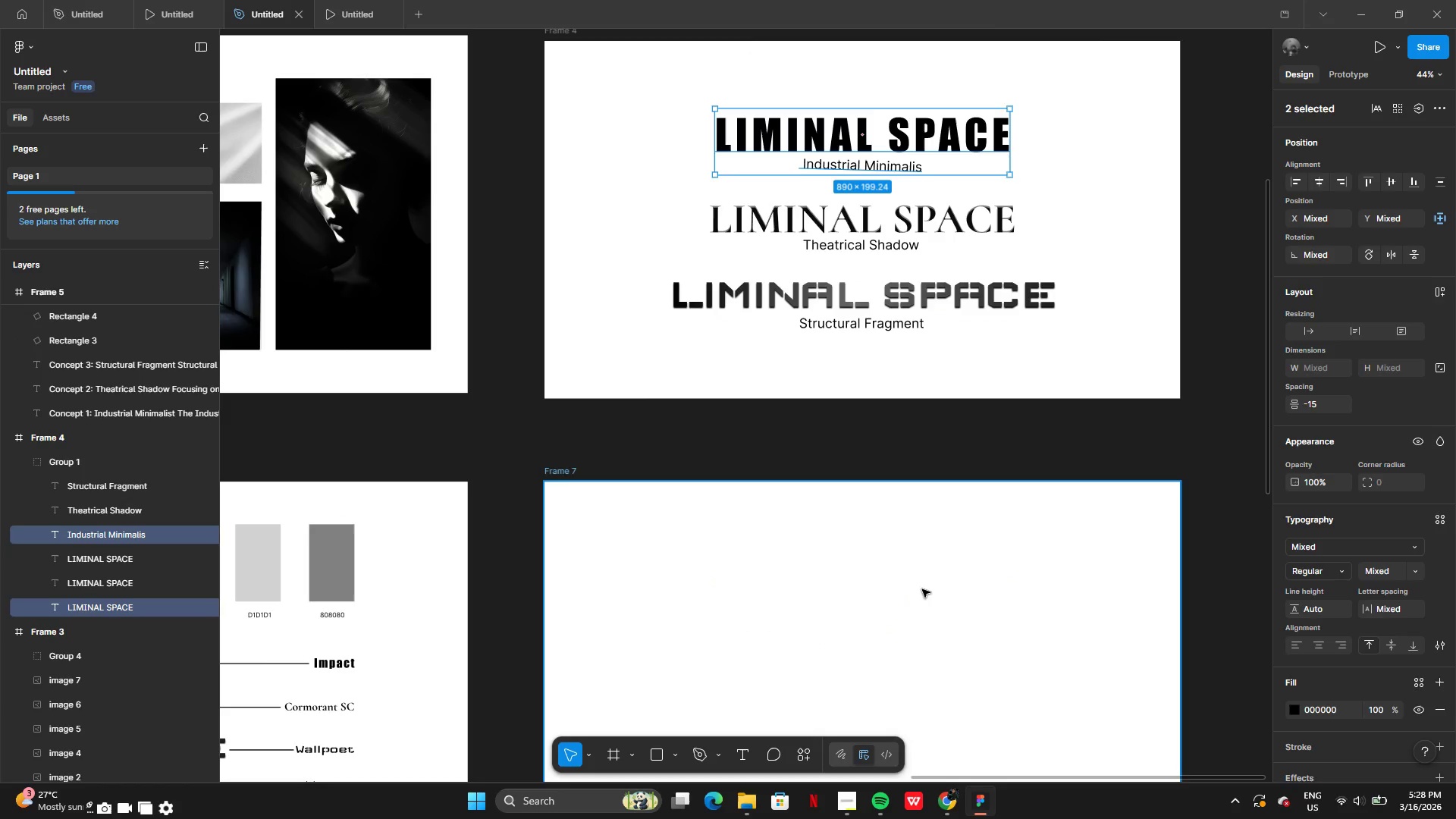 
key(Control+Z)
 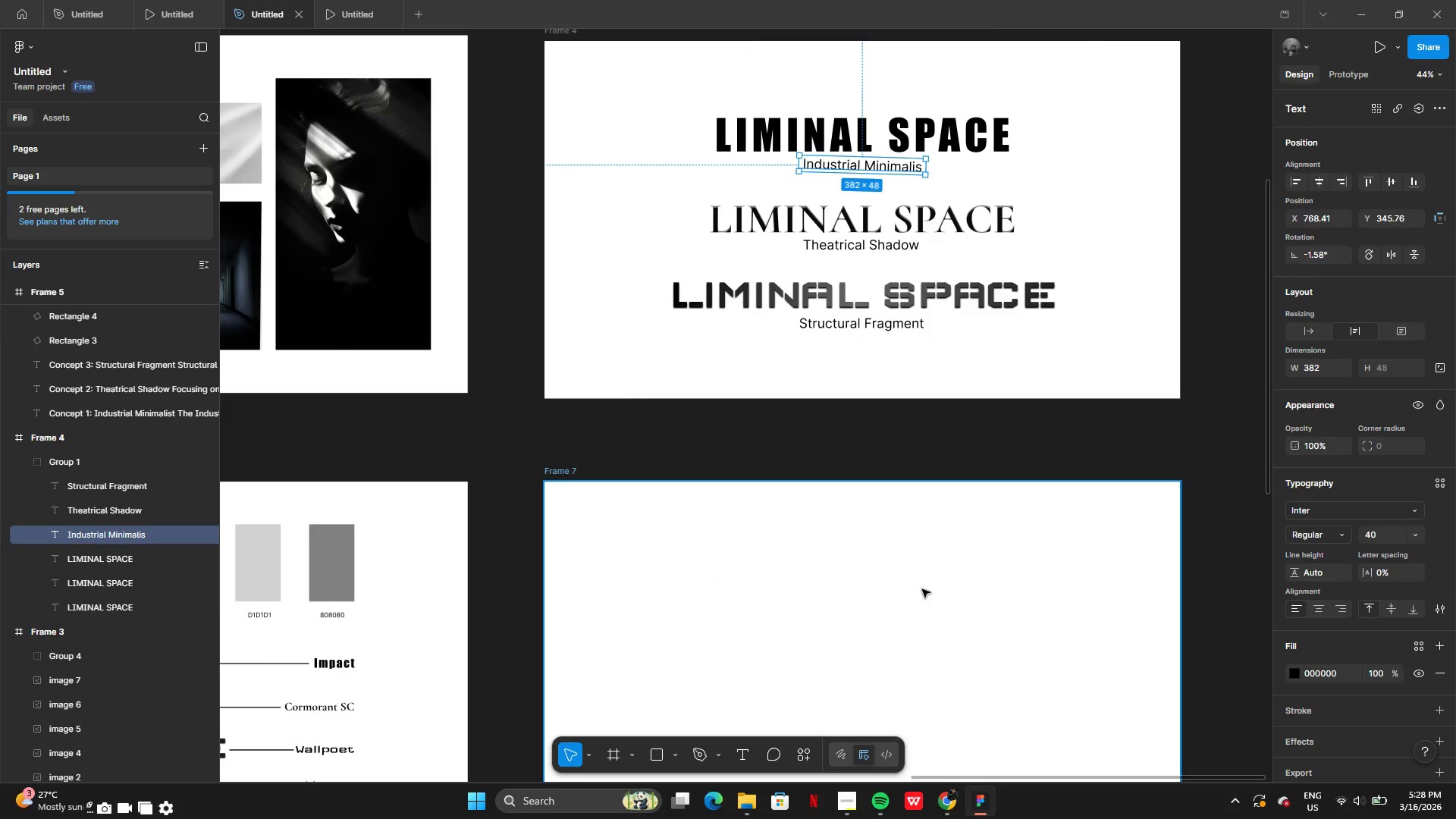 
key(Control+Z)
 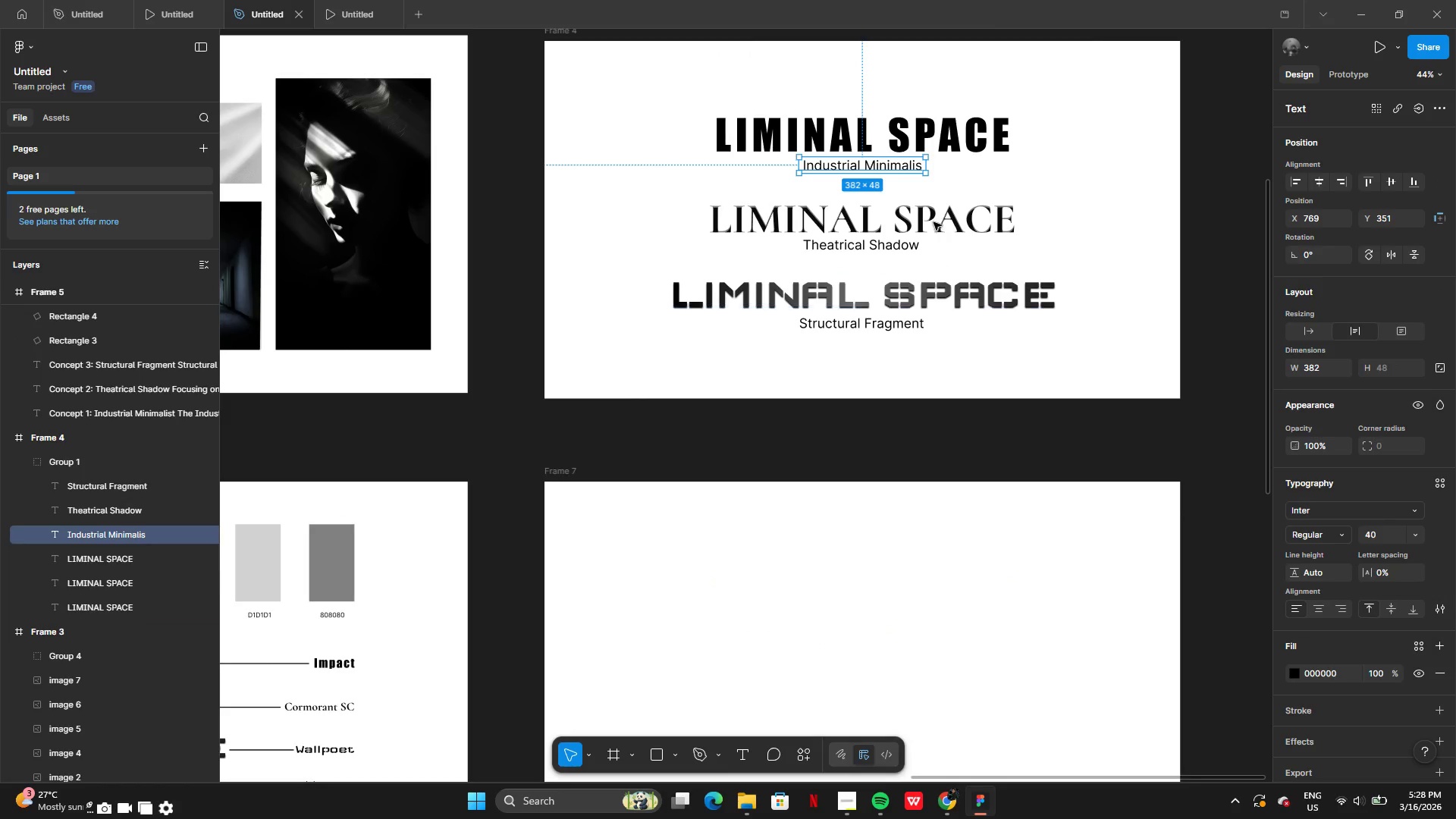 
hold_key(key=ShiftLeft, duration=0.62)
left_click([953, 127])
 